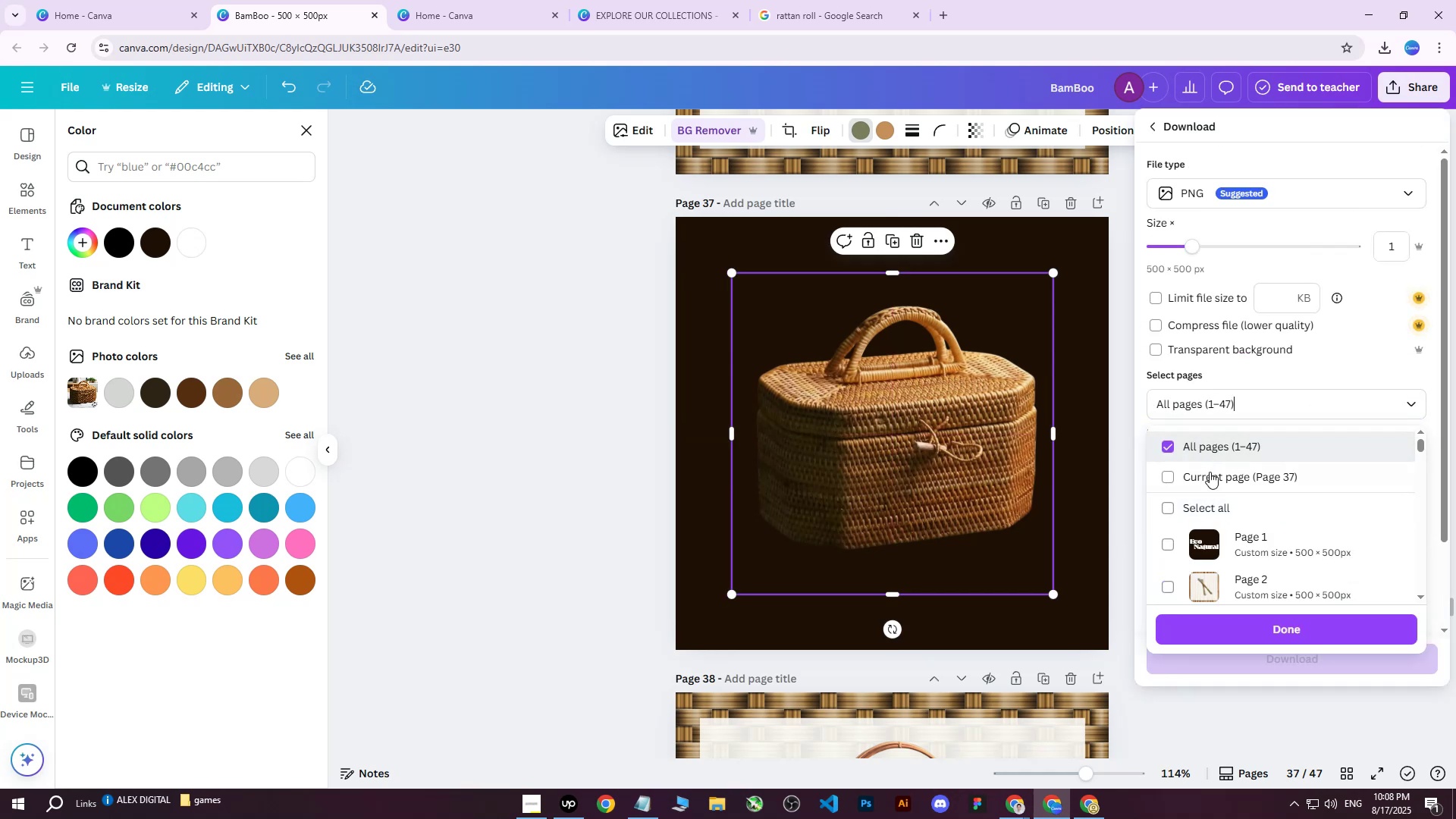 
triple_click([1210, 474])
 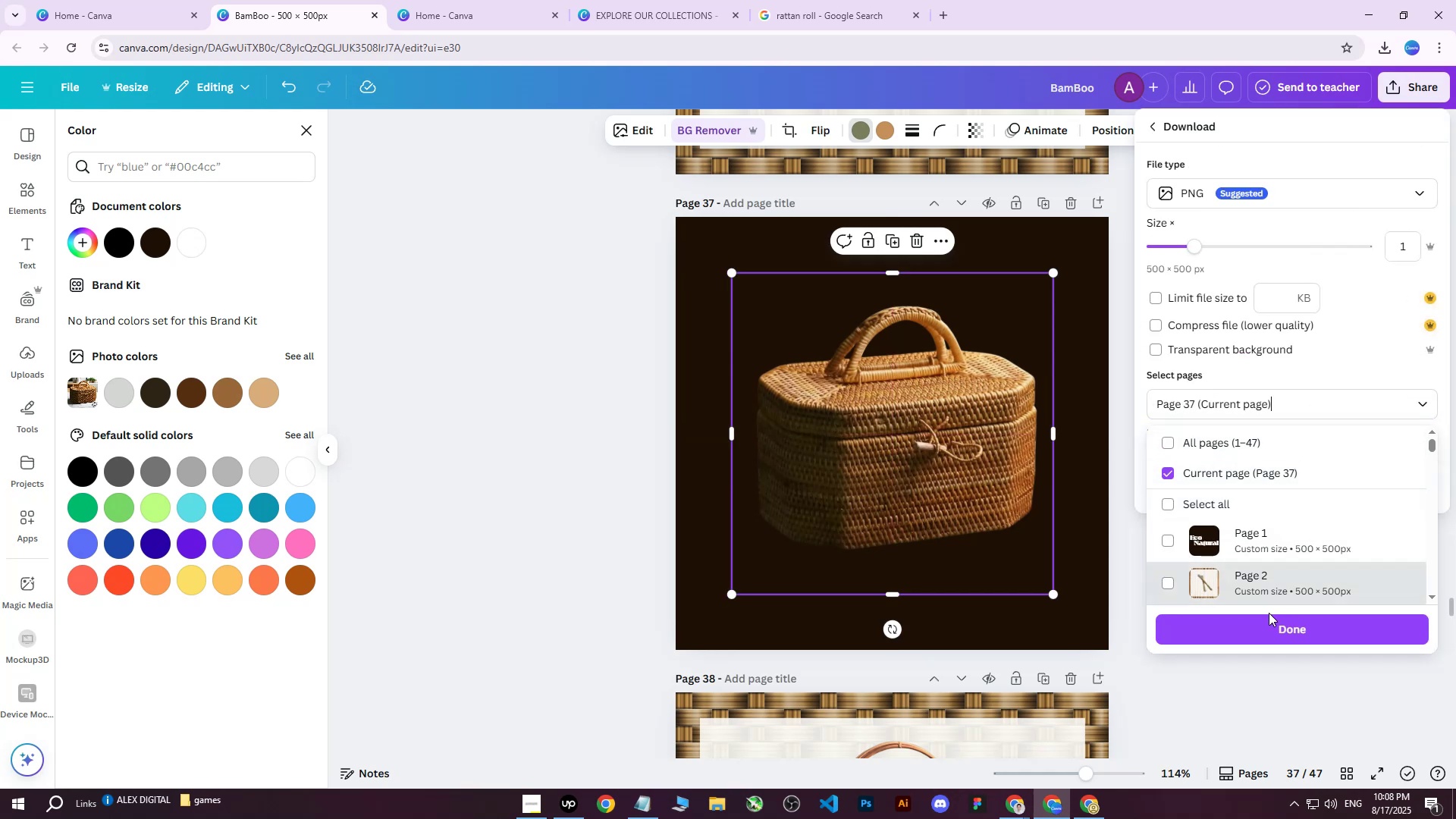 
left_click([1260, 627])
 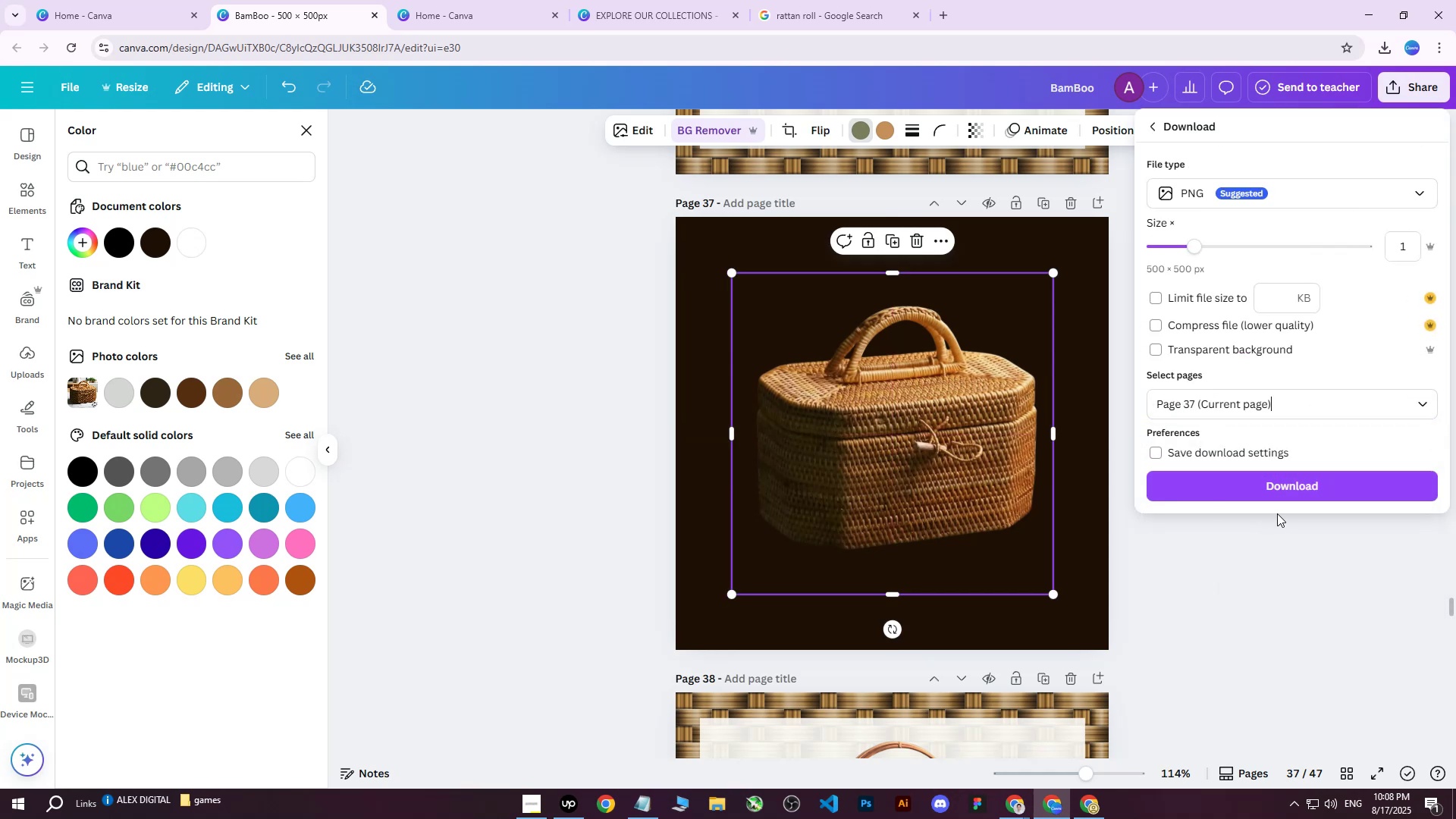 
left_click([1276, 498])
 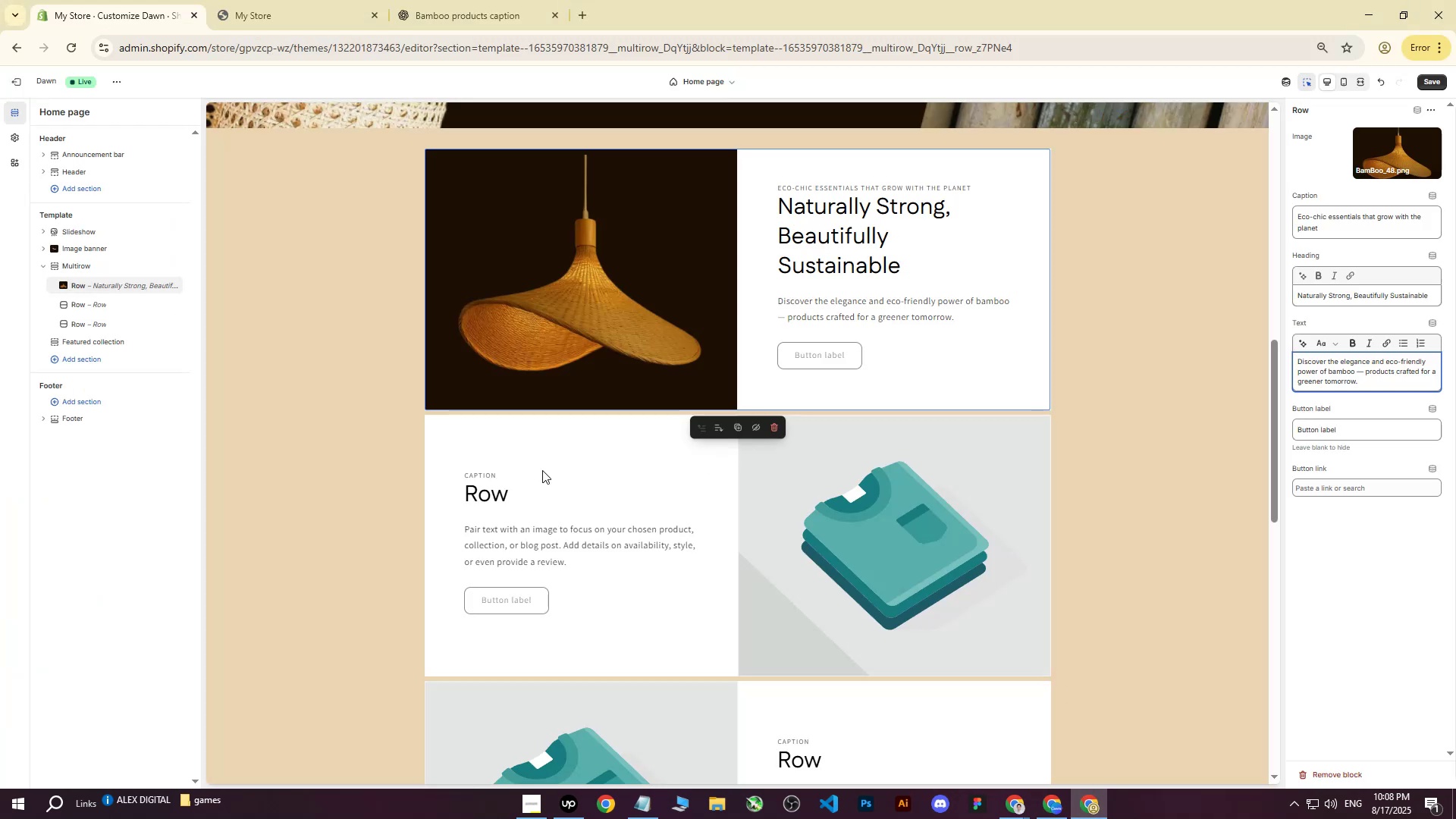 
double_click([897, 475])
 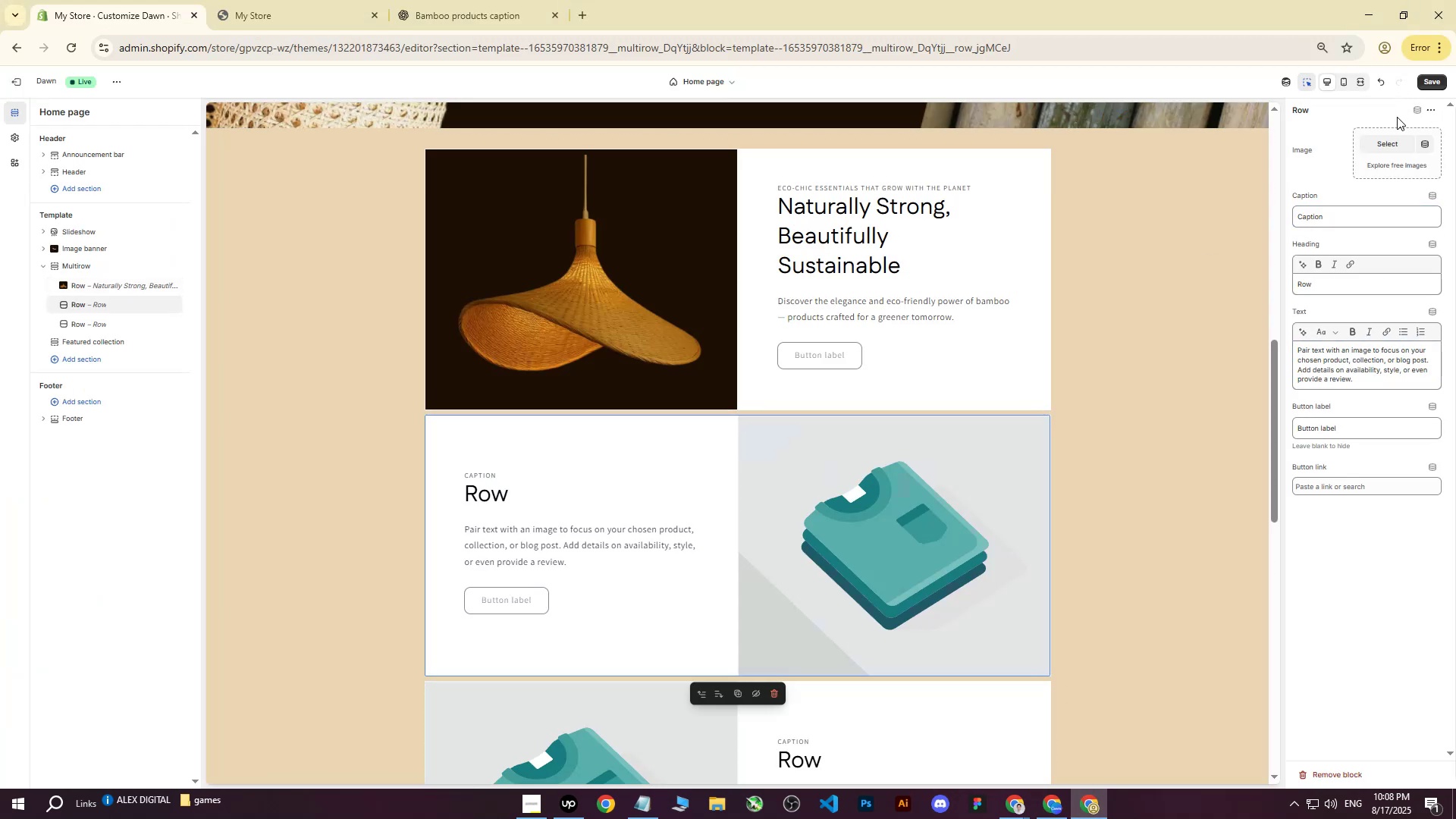 
left_click([1392, 140])
 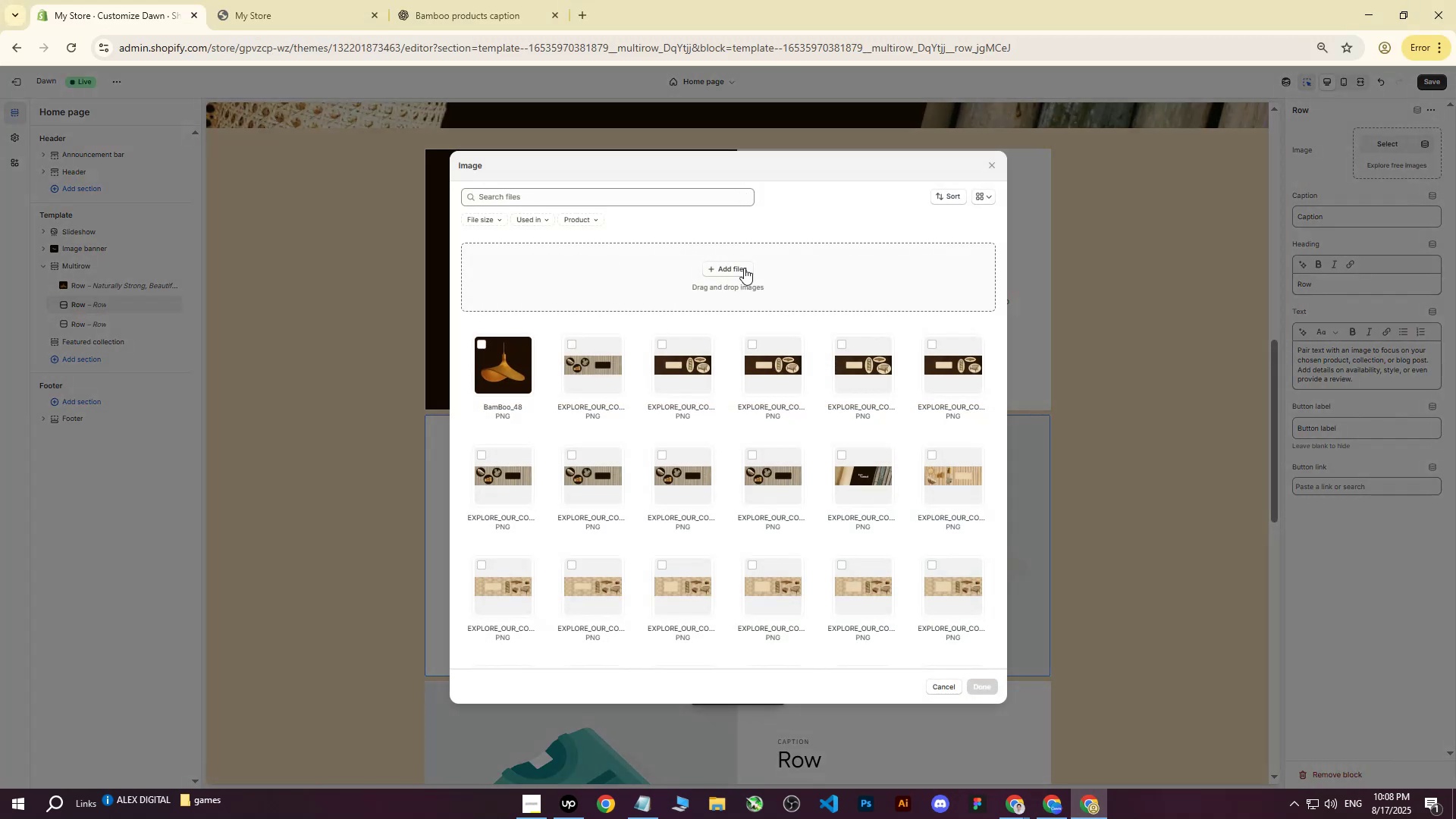 
left_click([745, 265])
 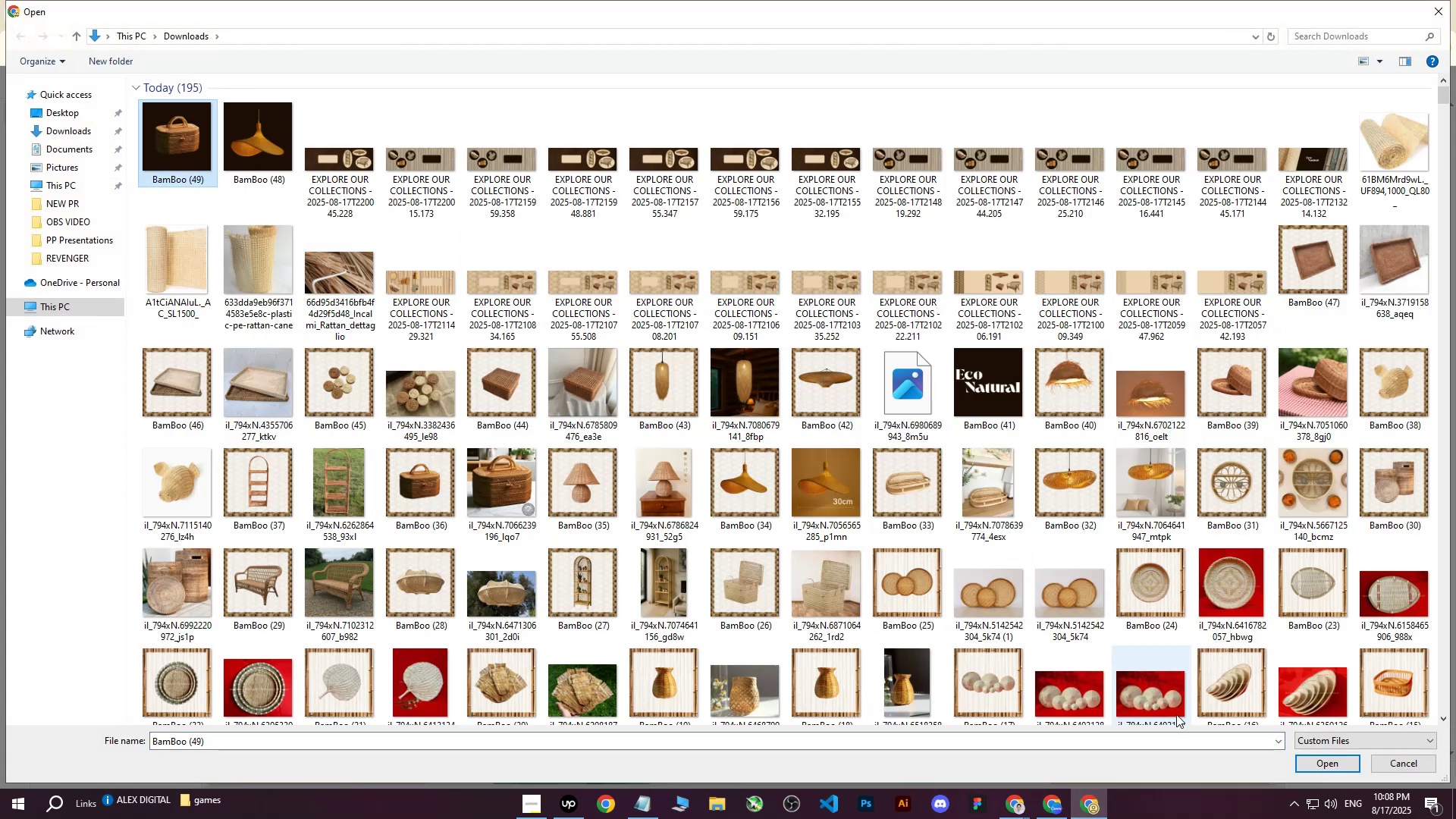 
left_click([1307, 756])
 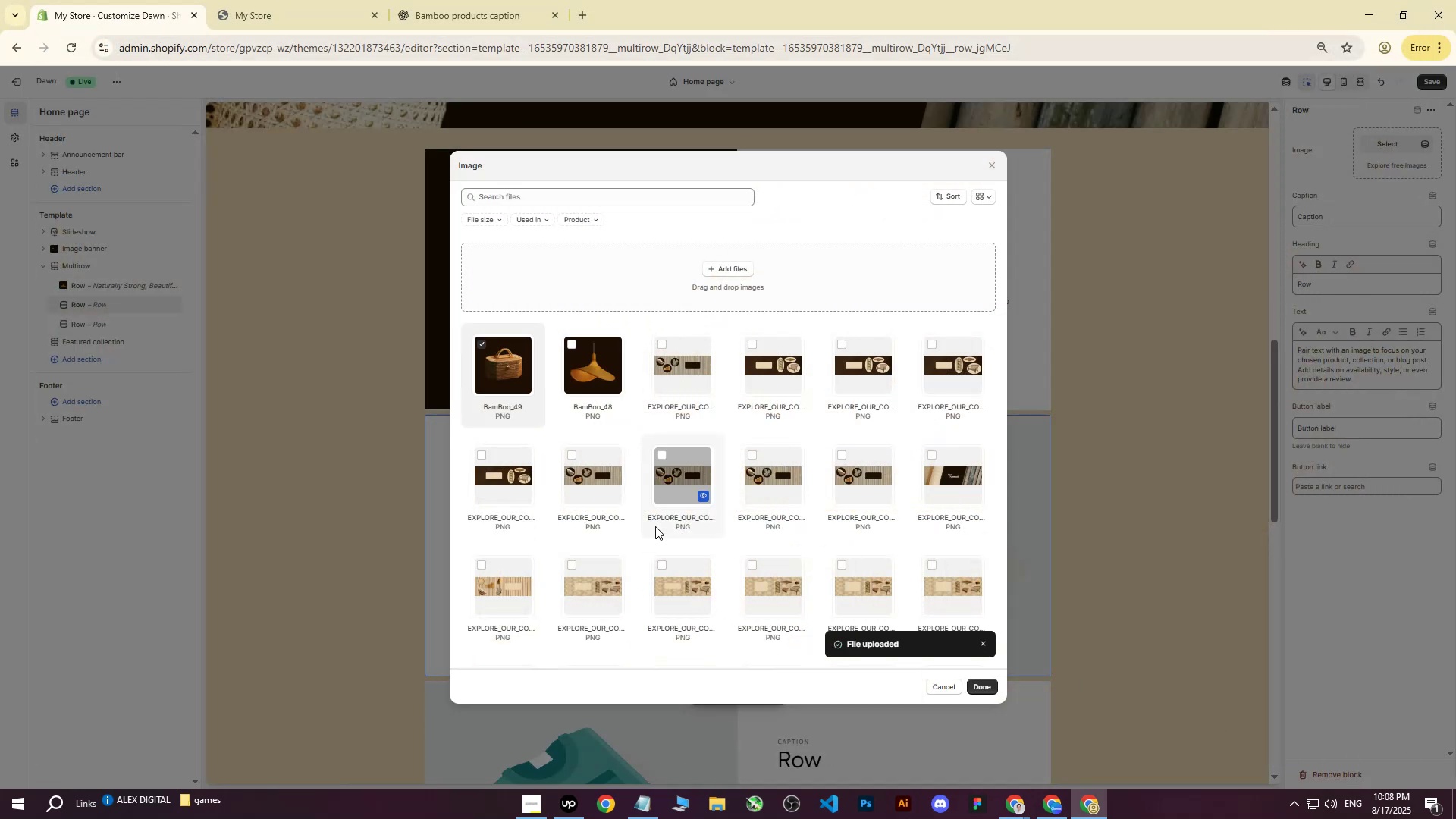 
wait(7.24)
 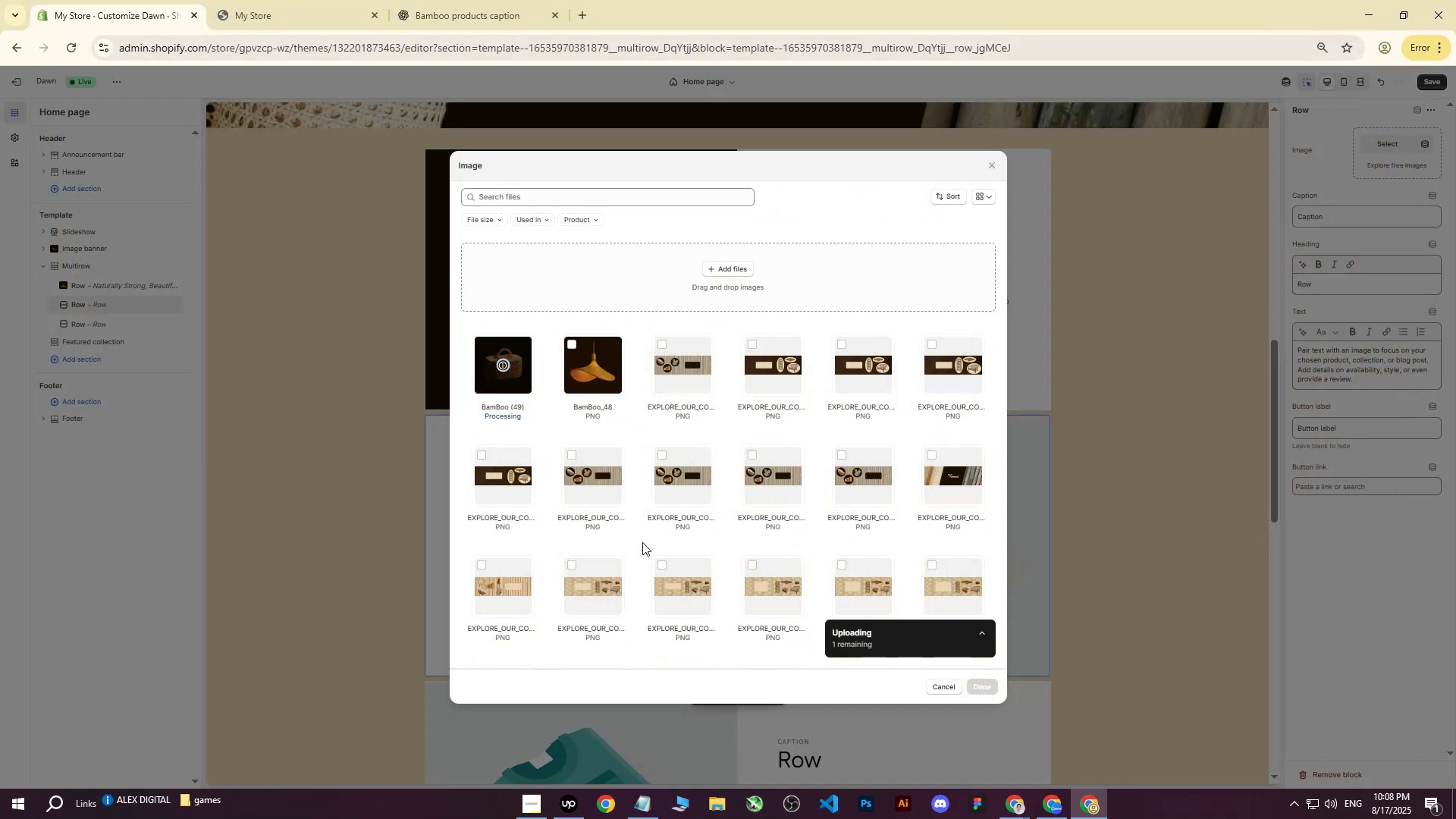 
left_click([985, 683])
 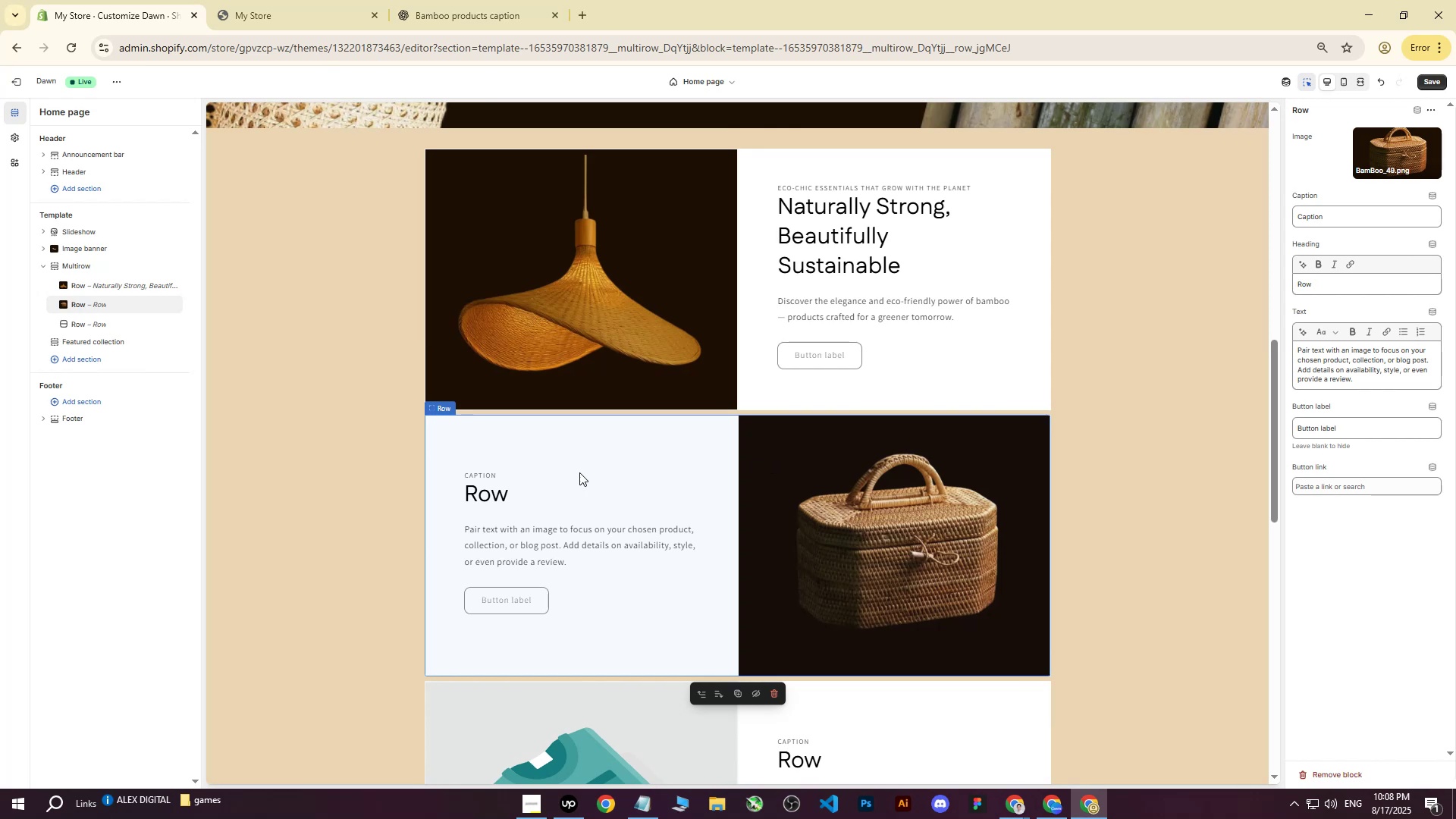 
wait(6.2)
 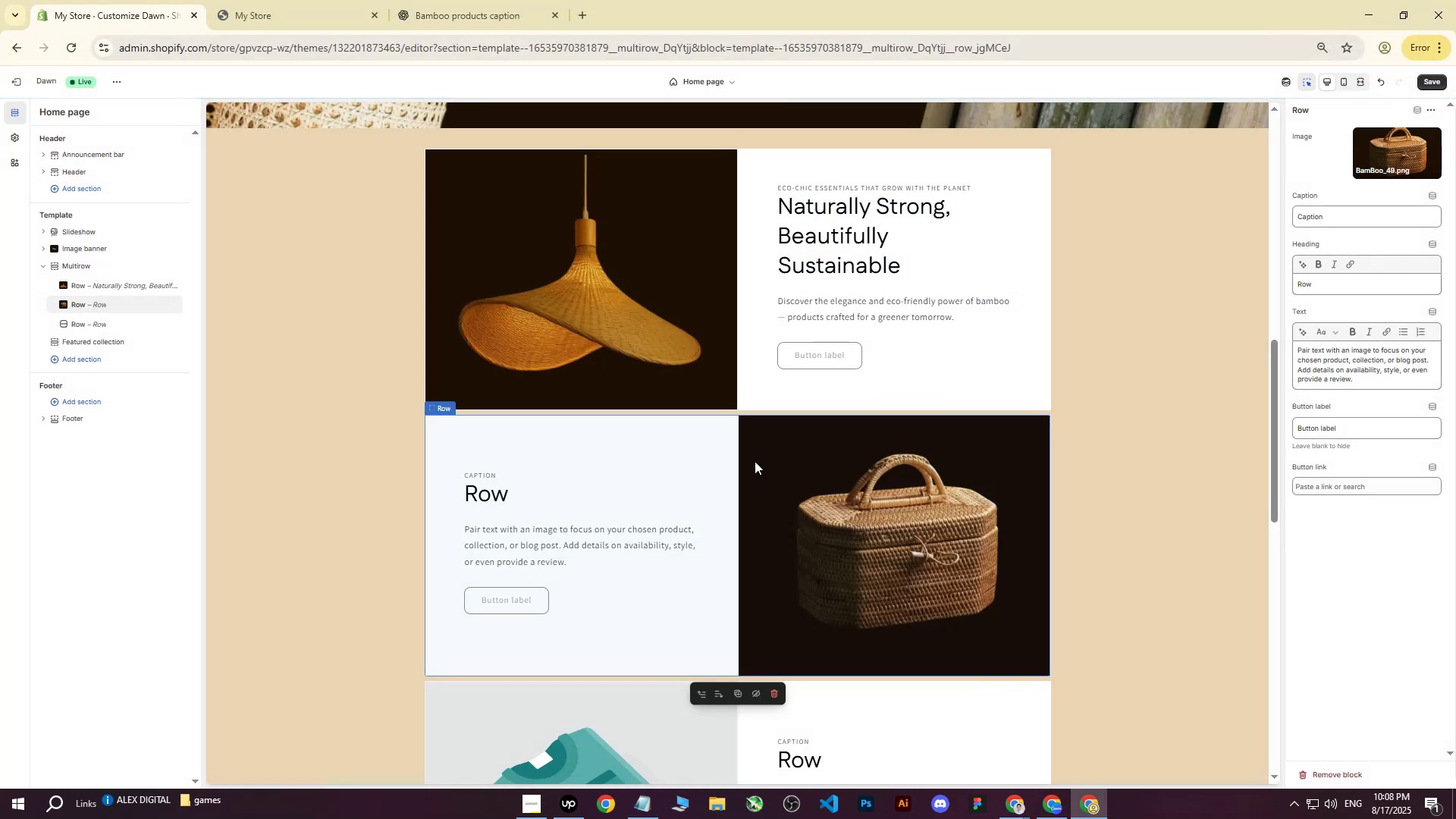 
left_click([602, 717])
 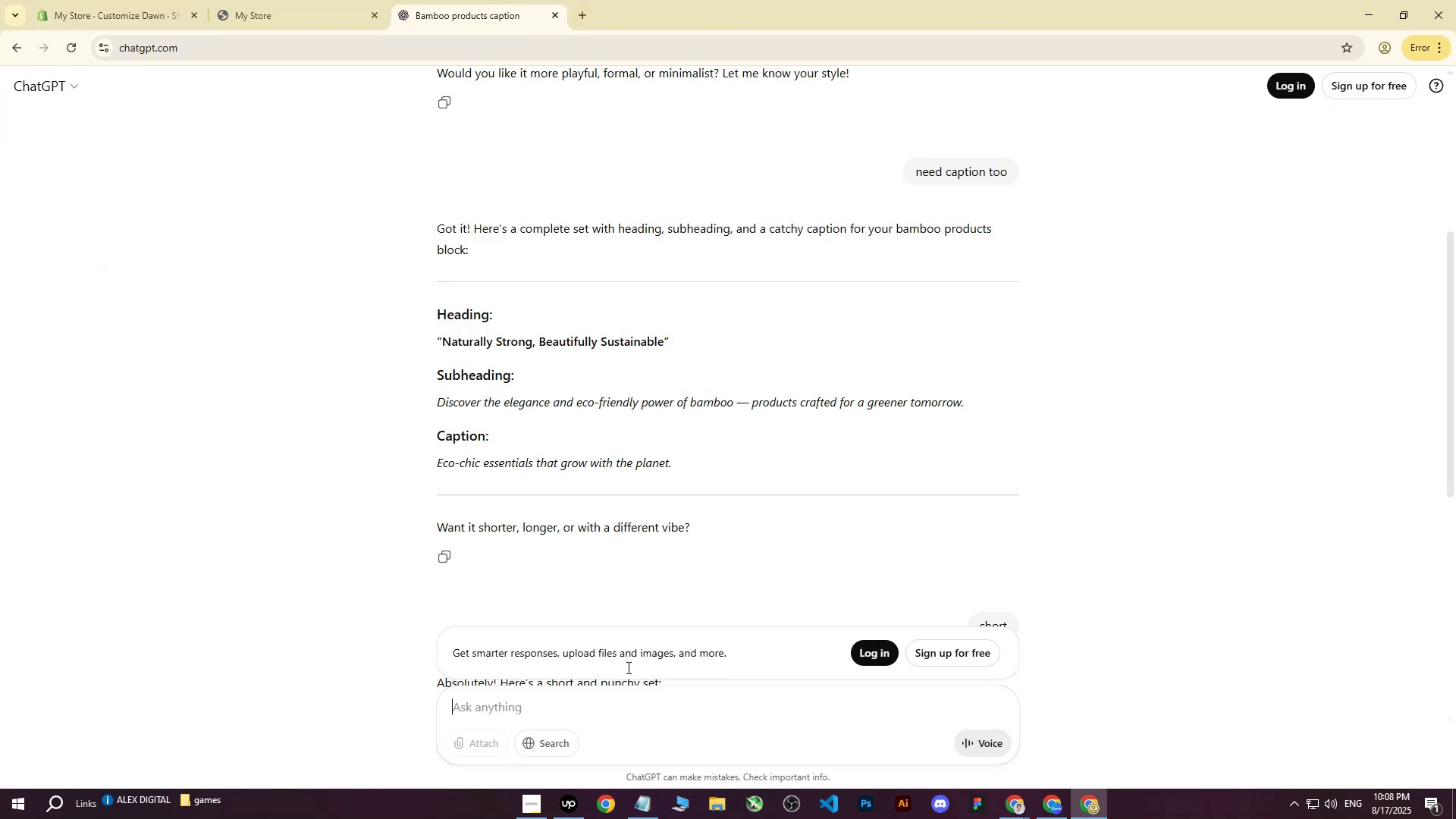 
scroll: coordinate [741, 472], scroll_direction: down, amount: 14.0
 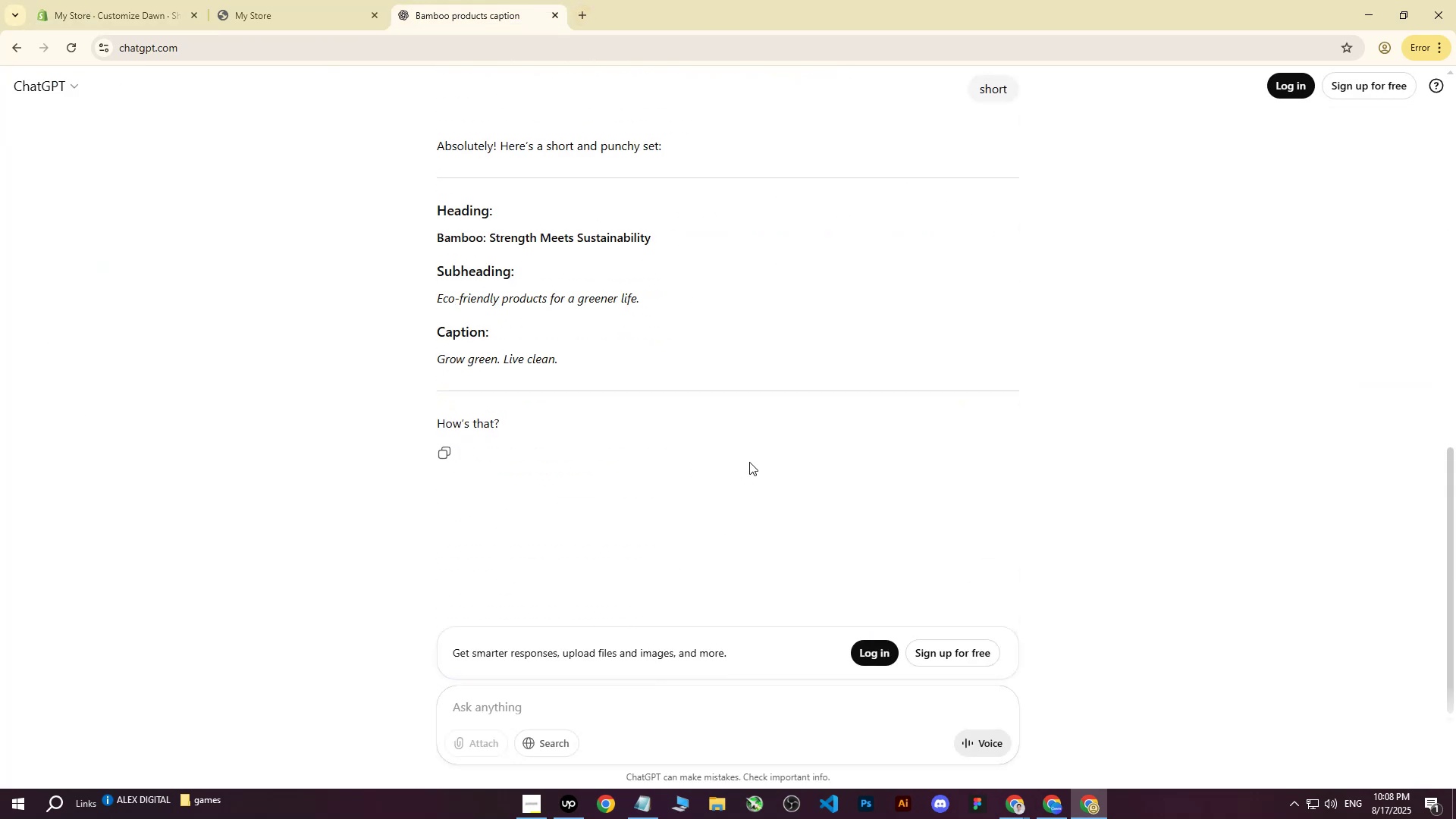 
type(write me caption and subheadi)
key(Backspace)
key(Backspace)
type(, heading and subheading for )
 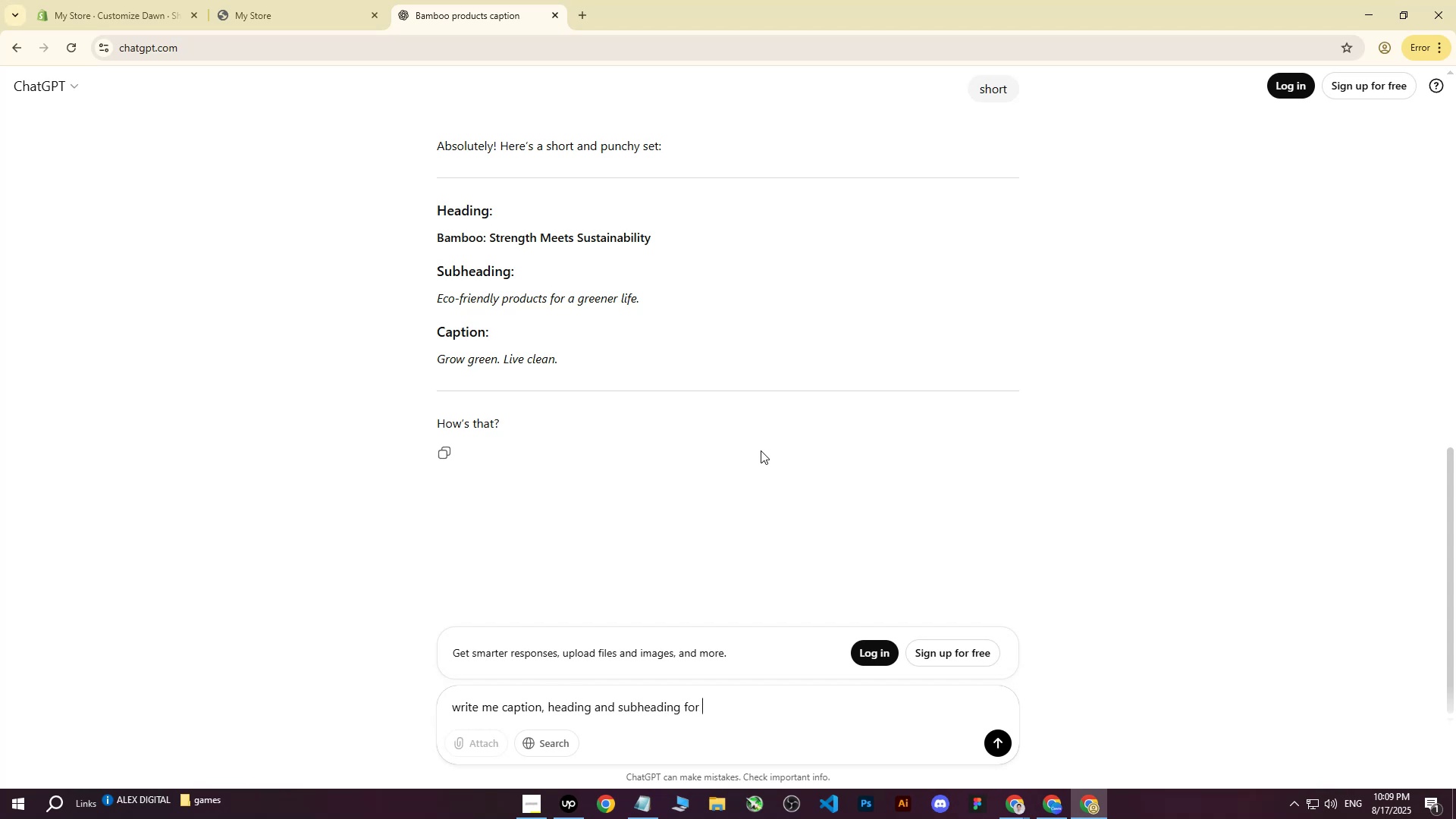 
wait(7.95)
 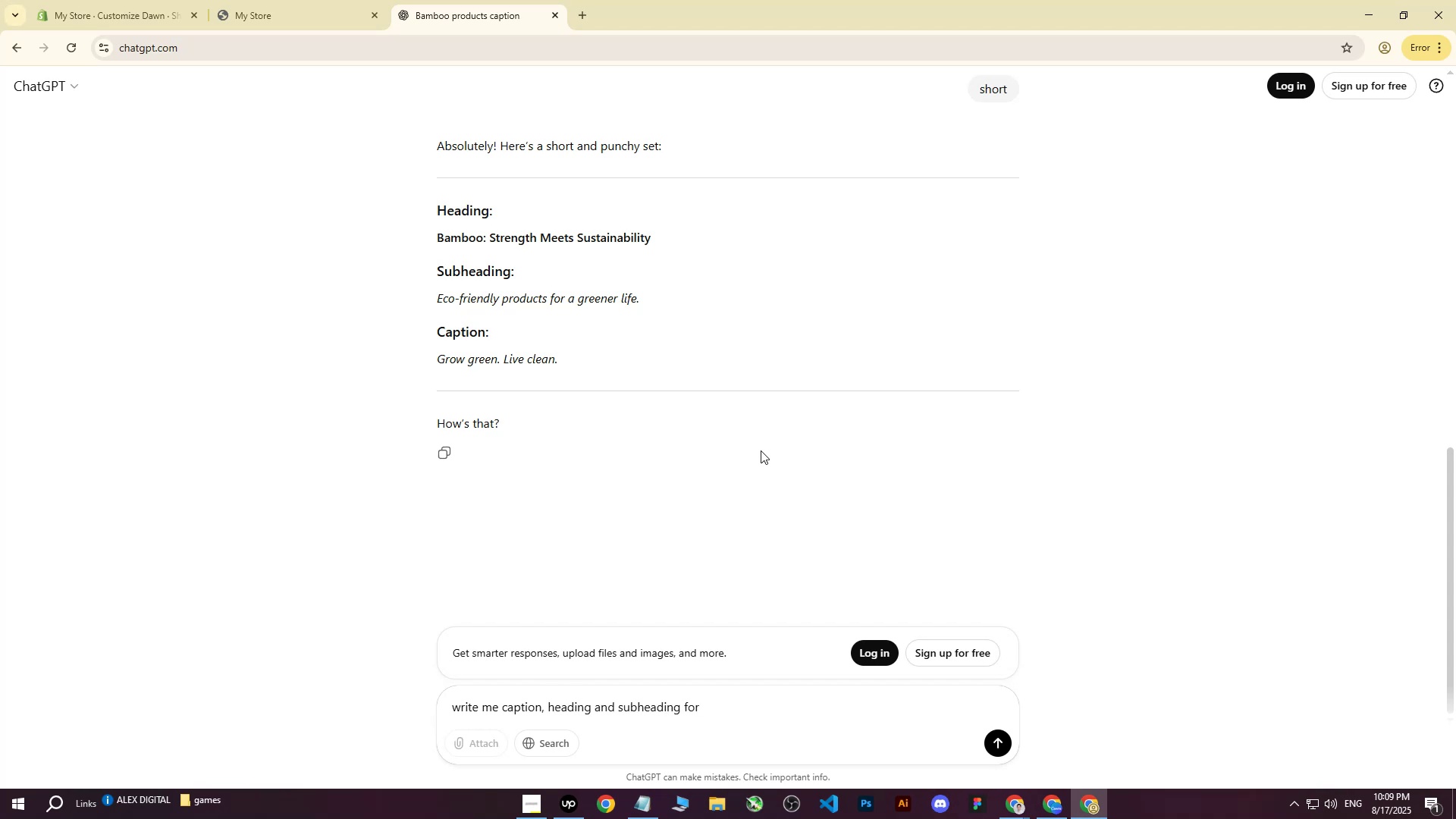 
type(rattan )
 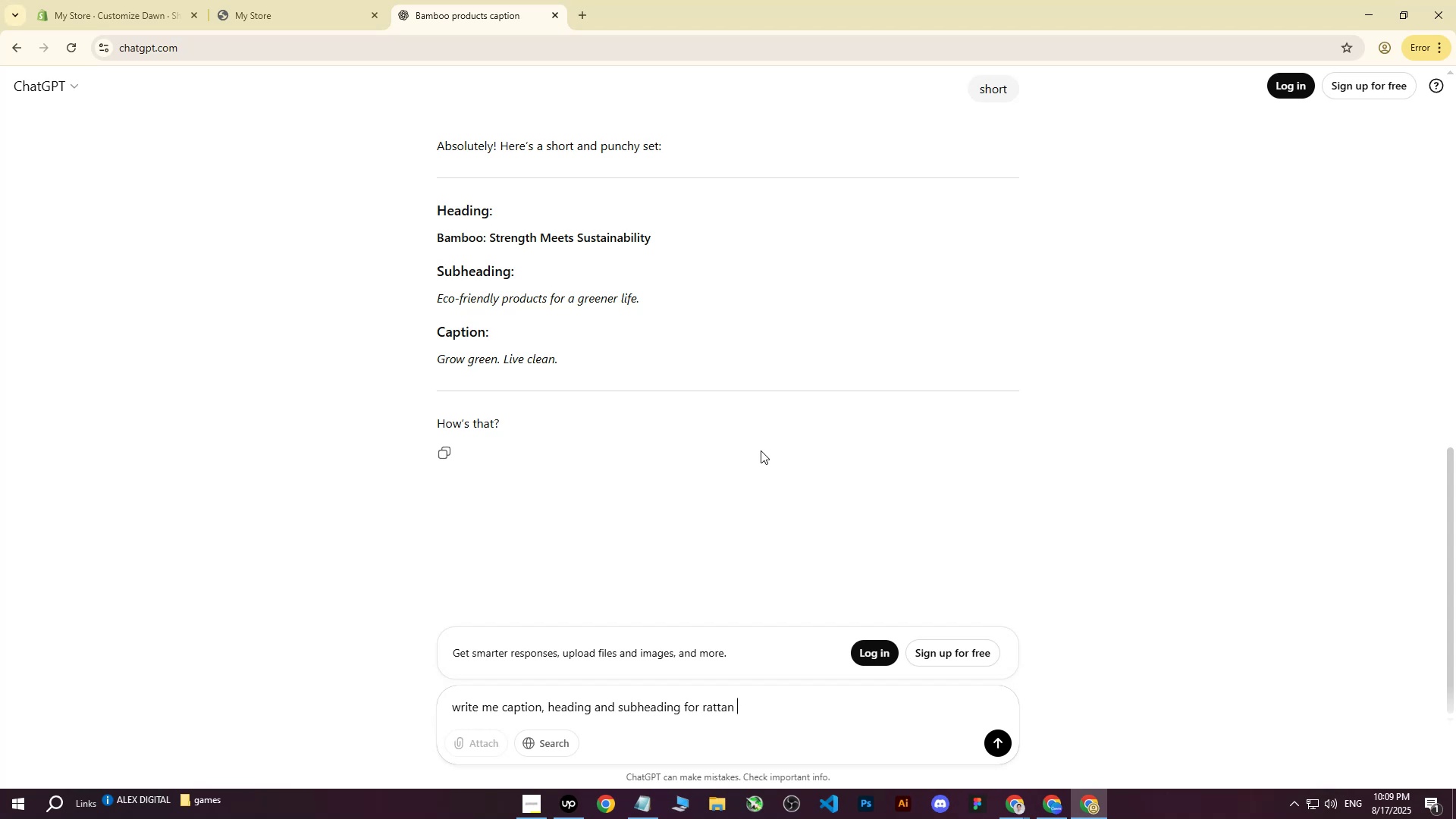 
type(products)
 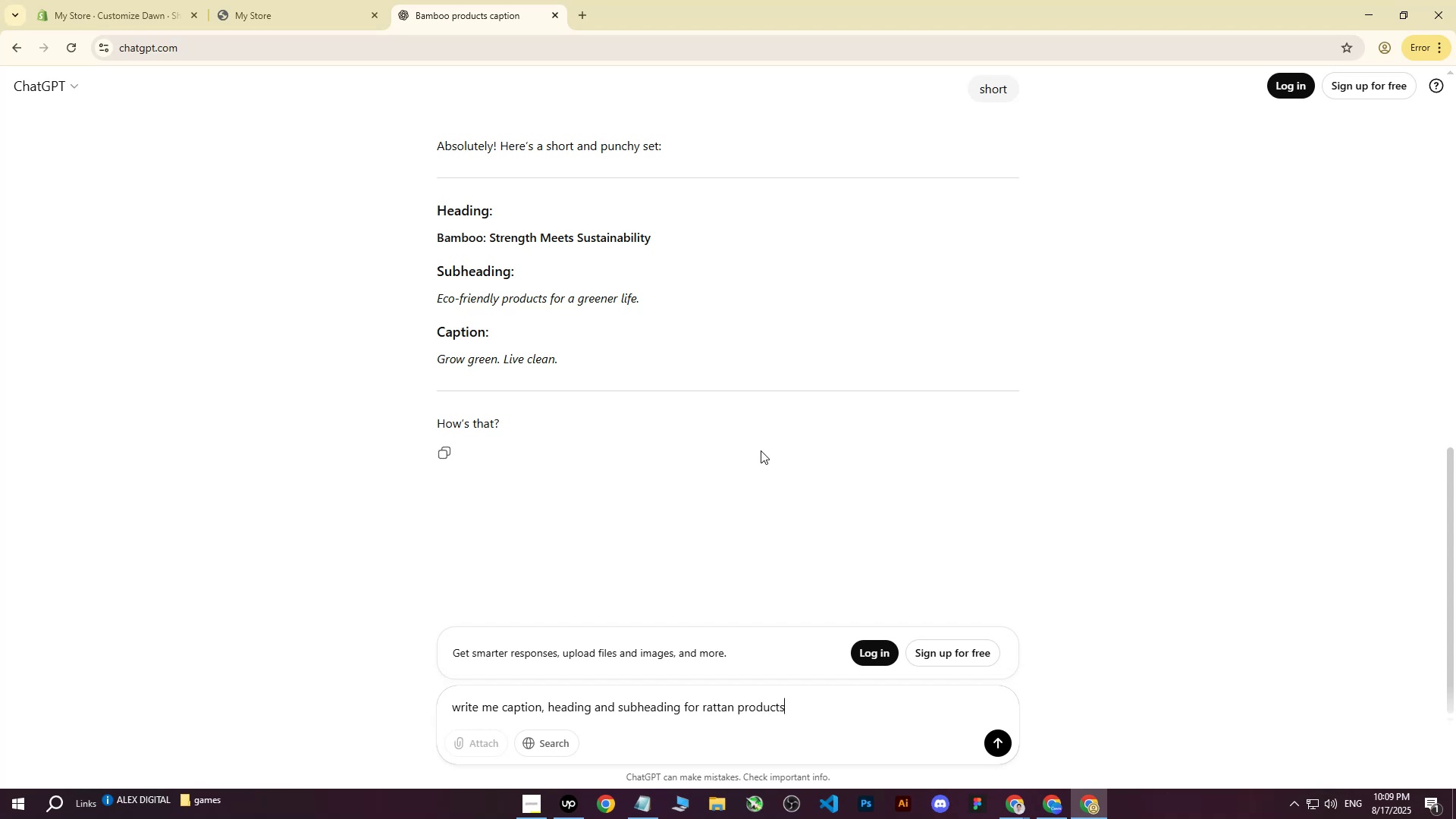 
key(Enter)
 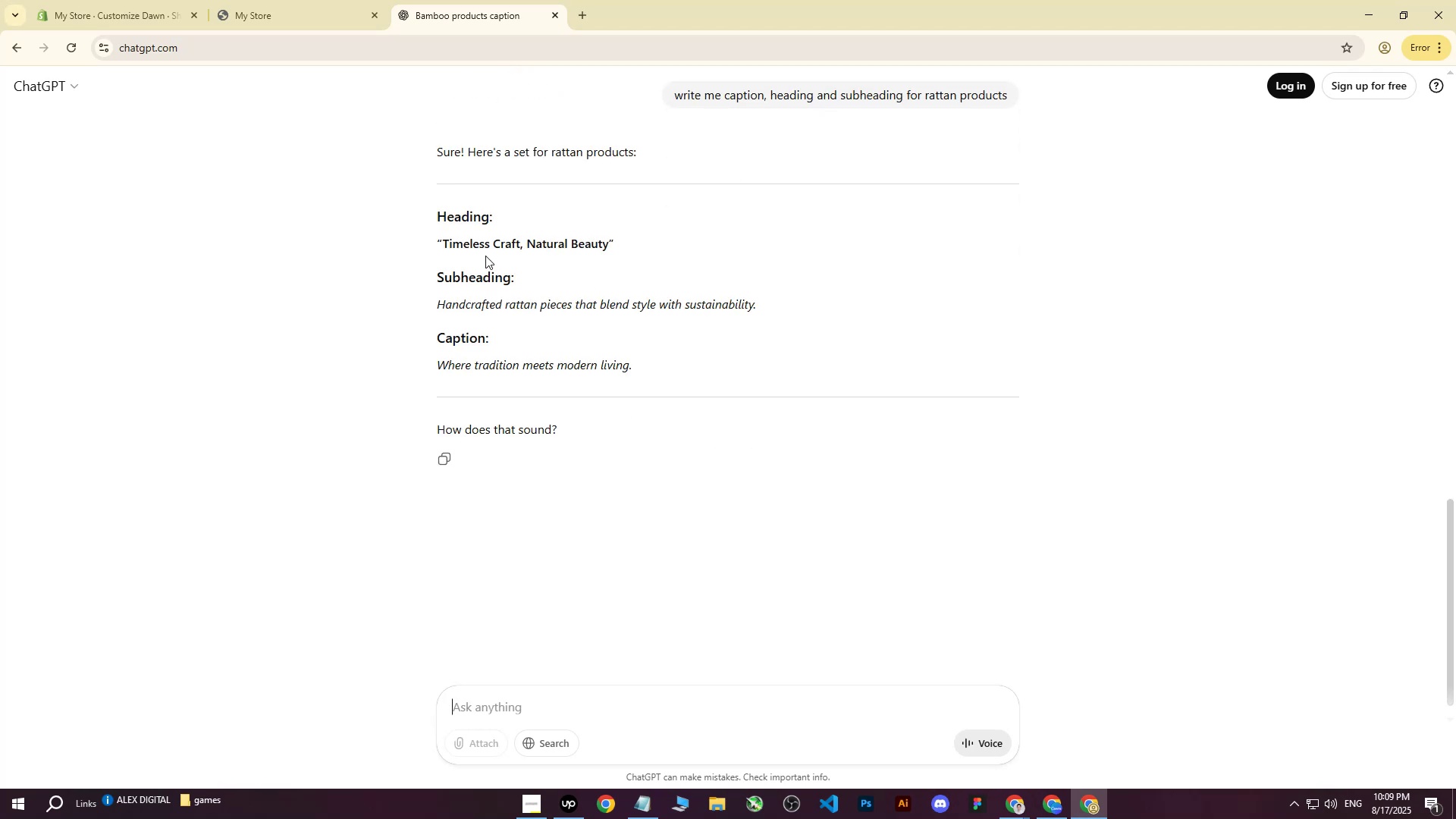 
left_click_drag(start_coordinate=[629, 362], to_coordinate=[440, 363])
 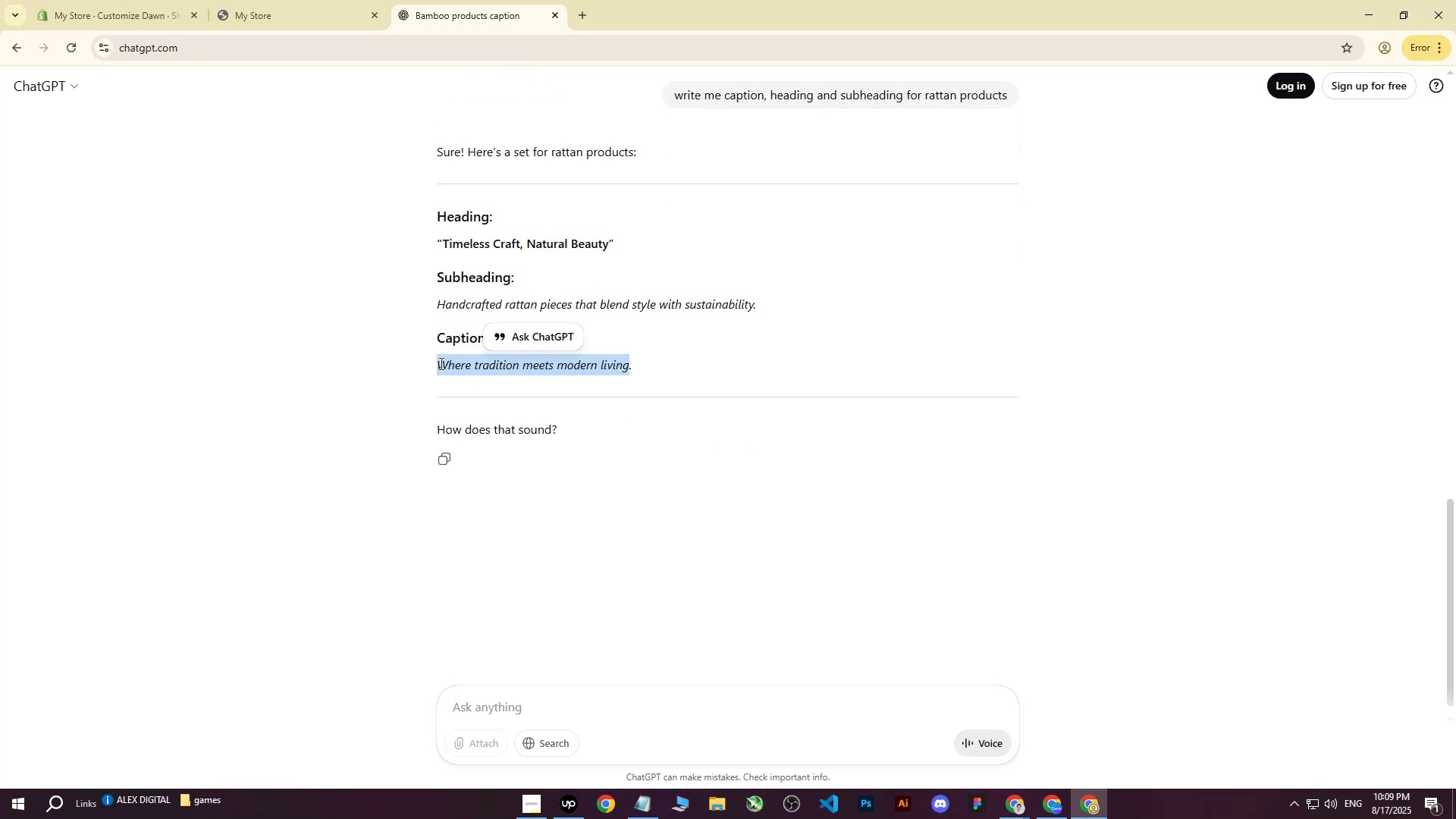 
key(Control+ControlLeft)
 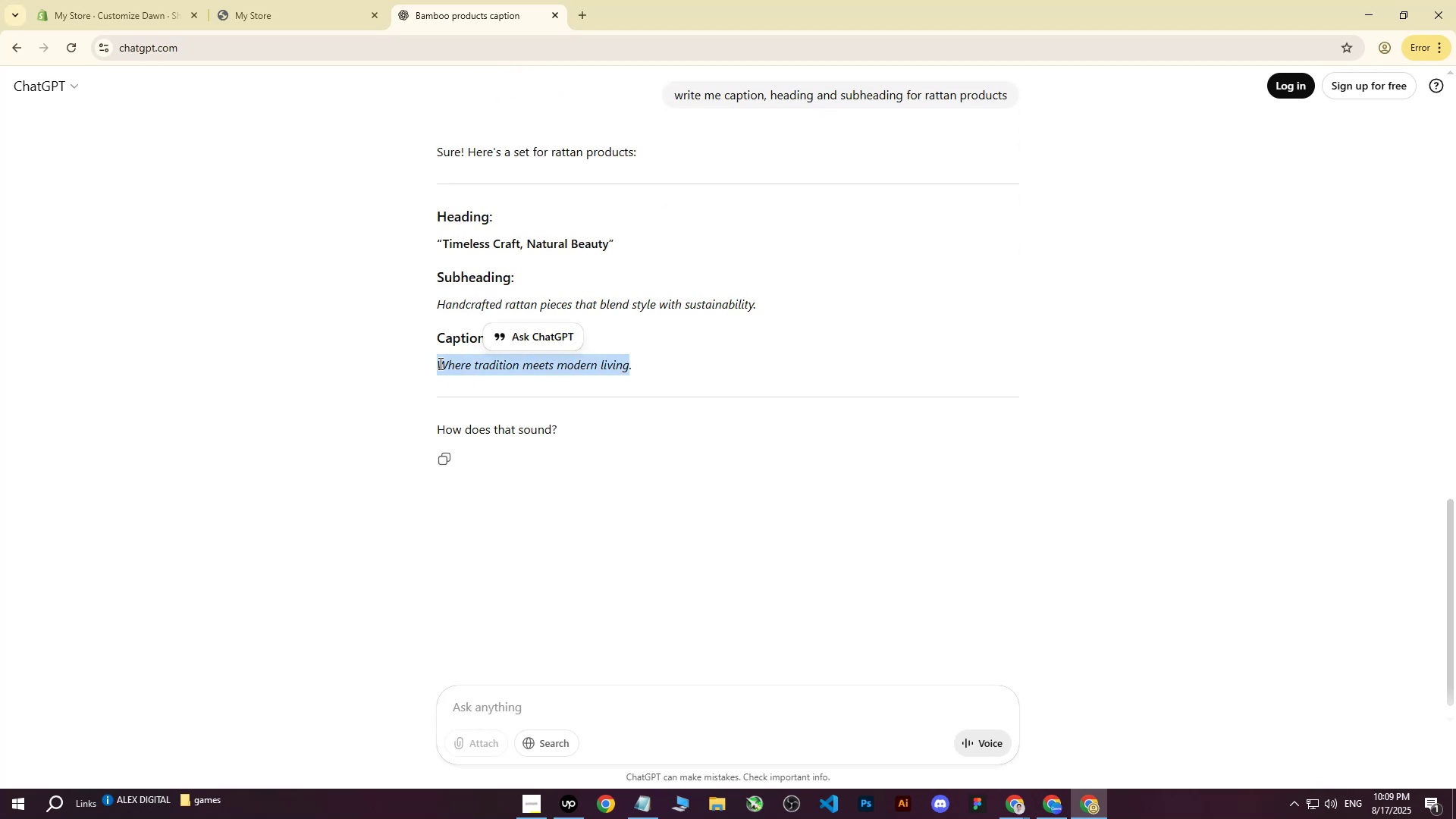 
key(Control+C)
 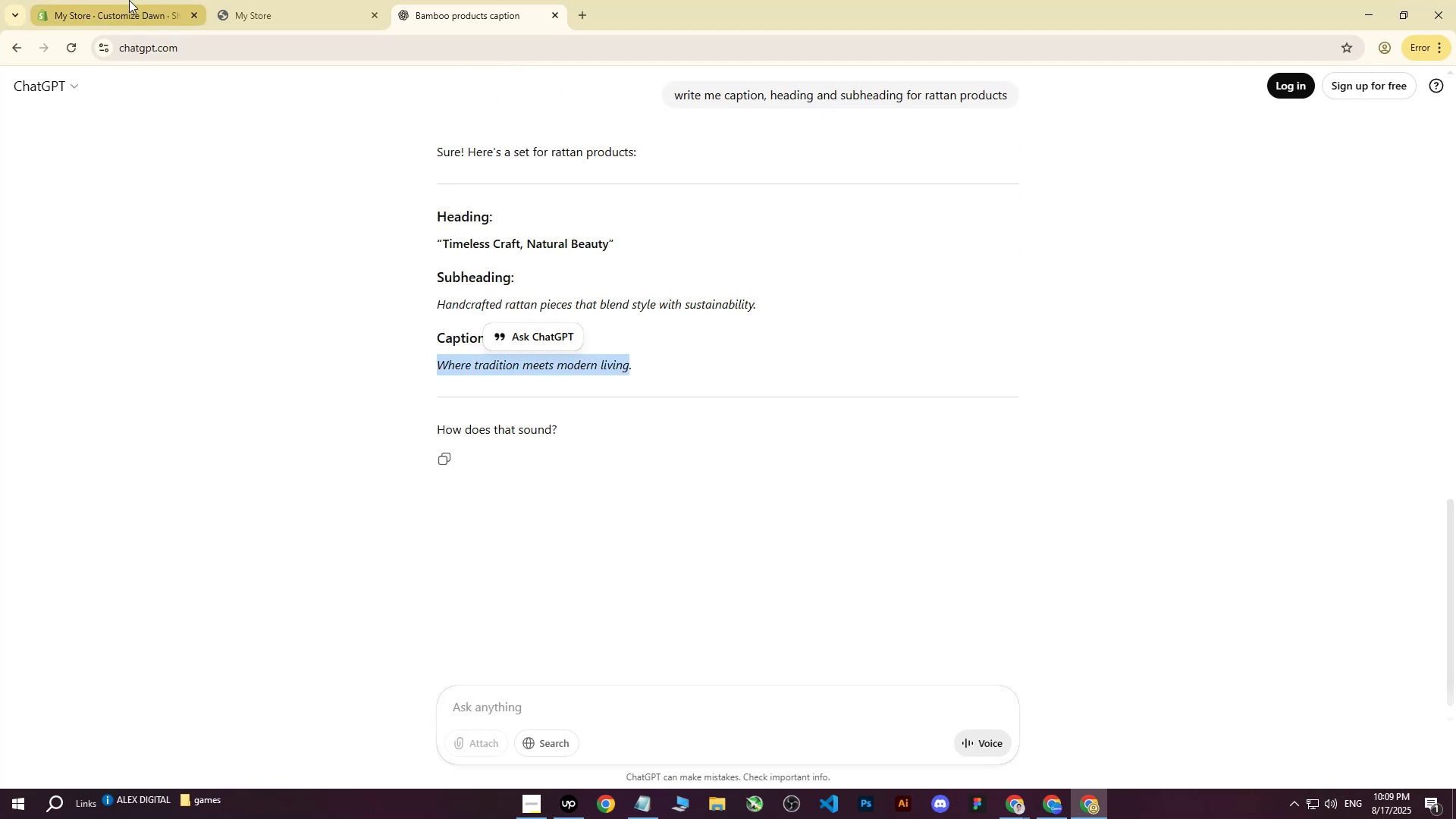 
left_click([127, 0])
 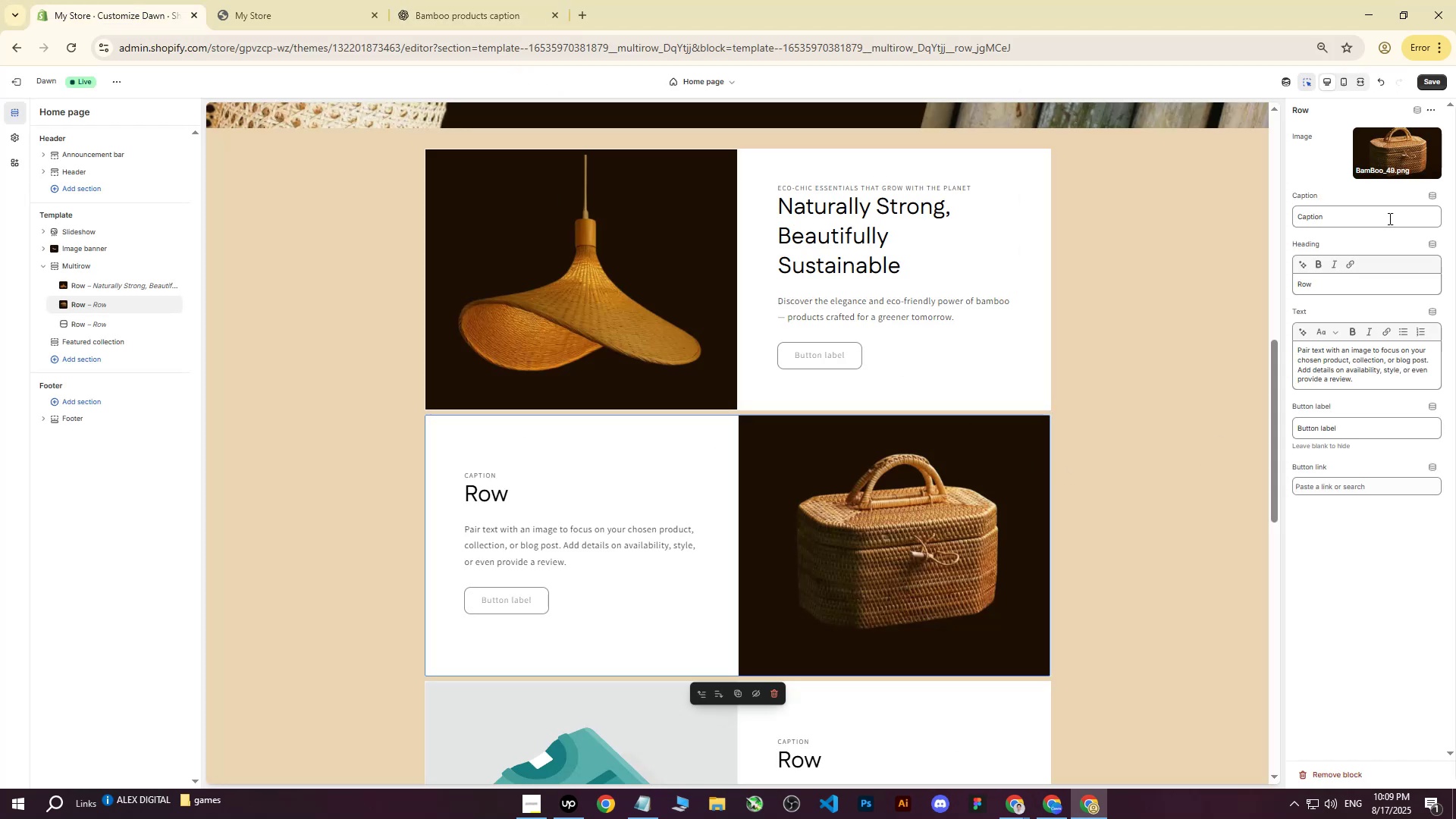 
left_click_drag(start_coordinate=[1360, 224], to_coordinate=[1215, 218])
 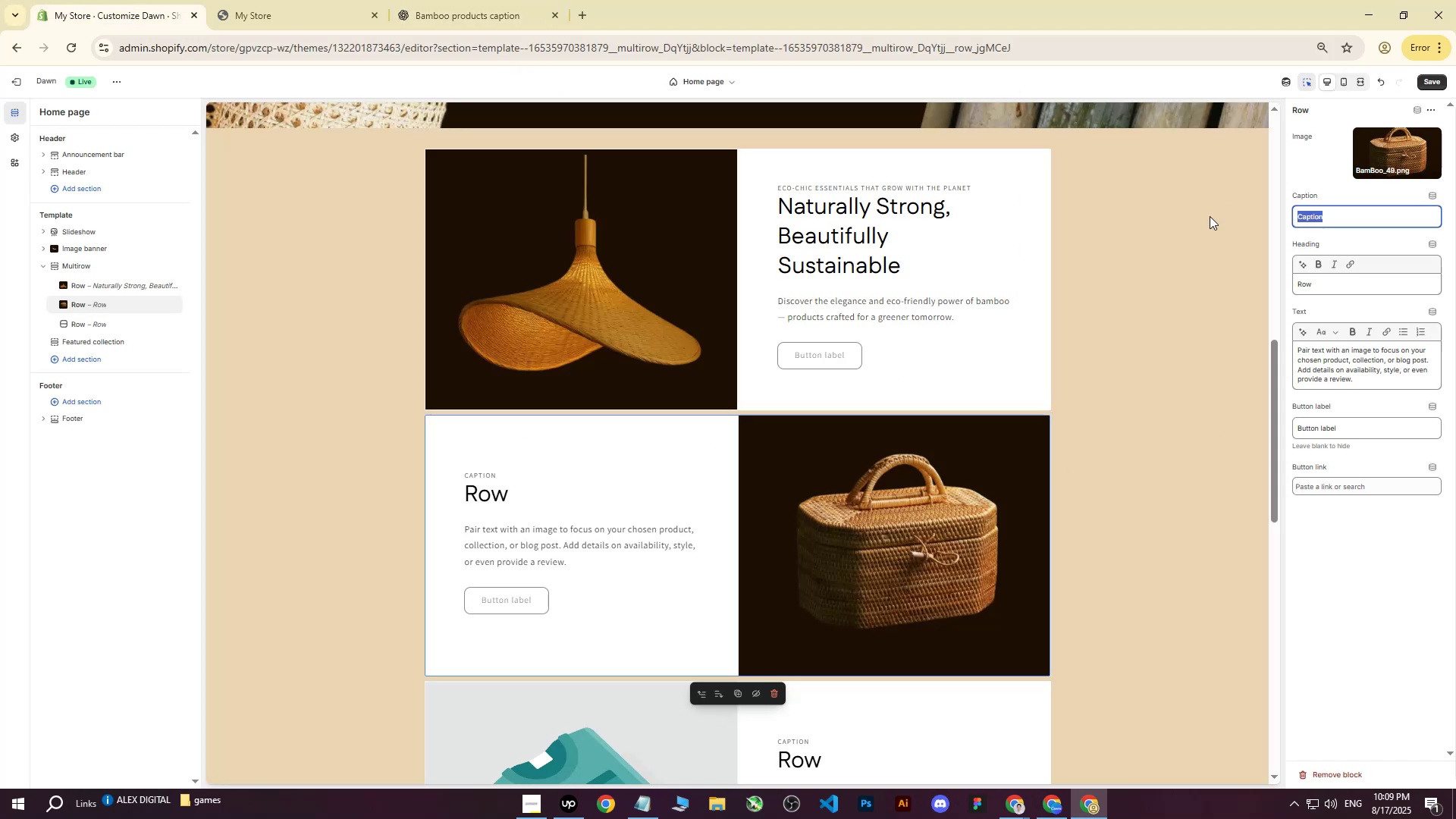 
key(Control+ControlLeft)
 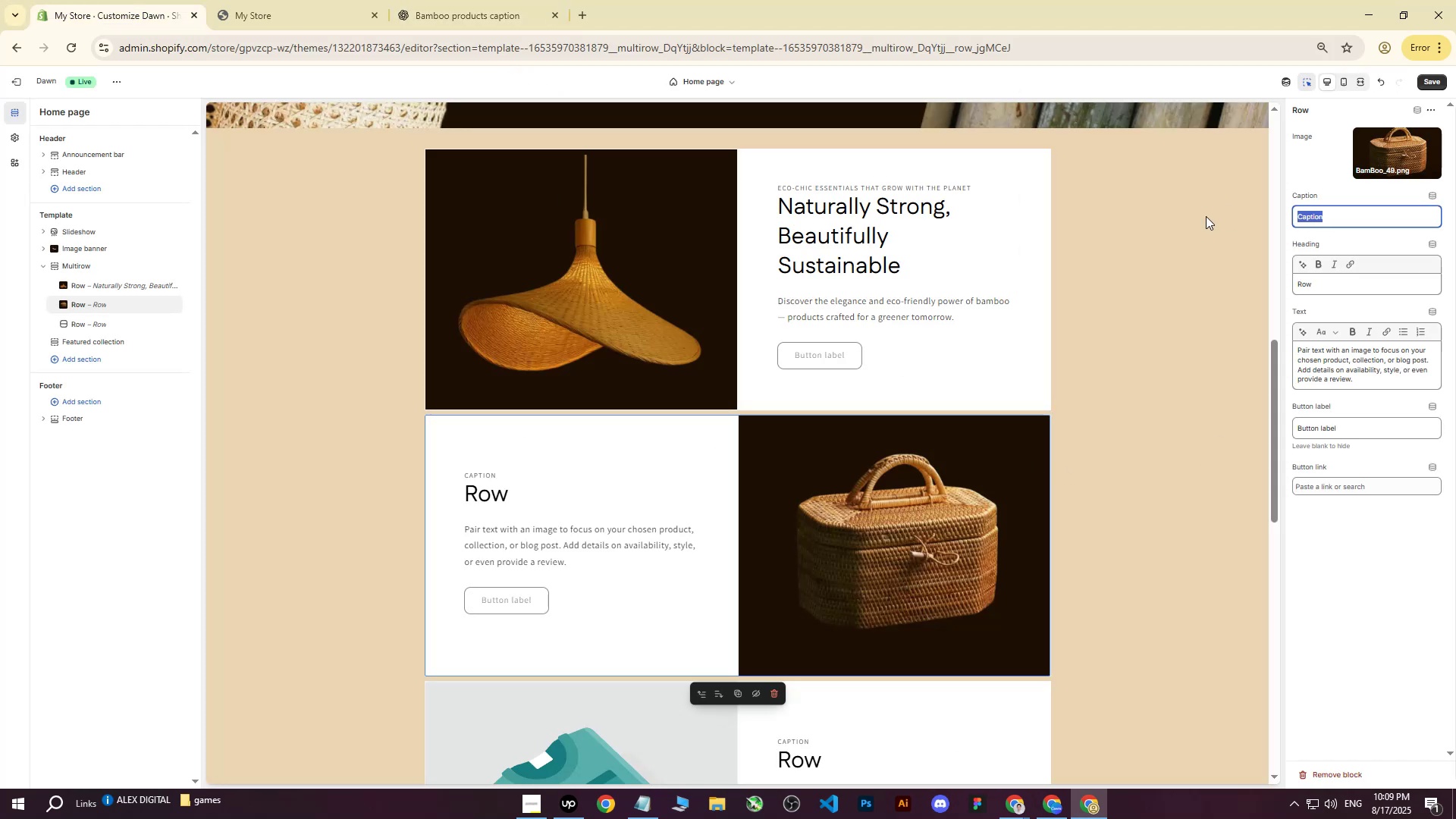 
key(Control+V)
 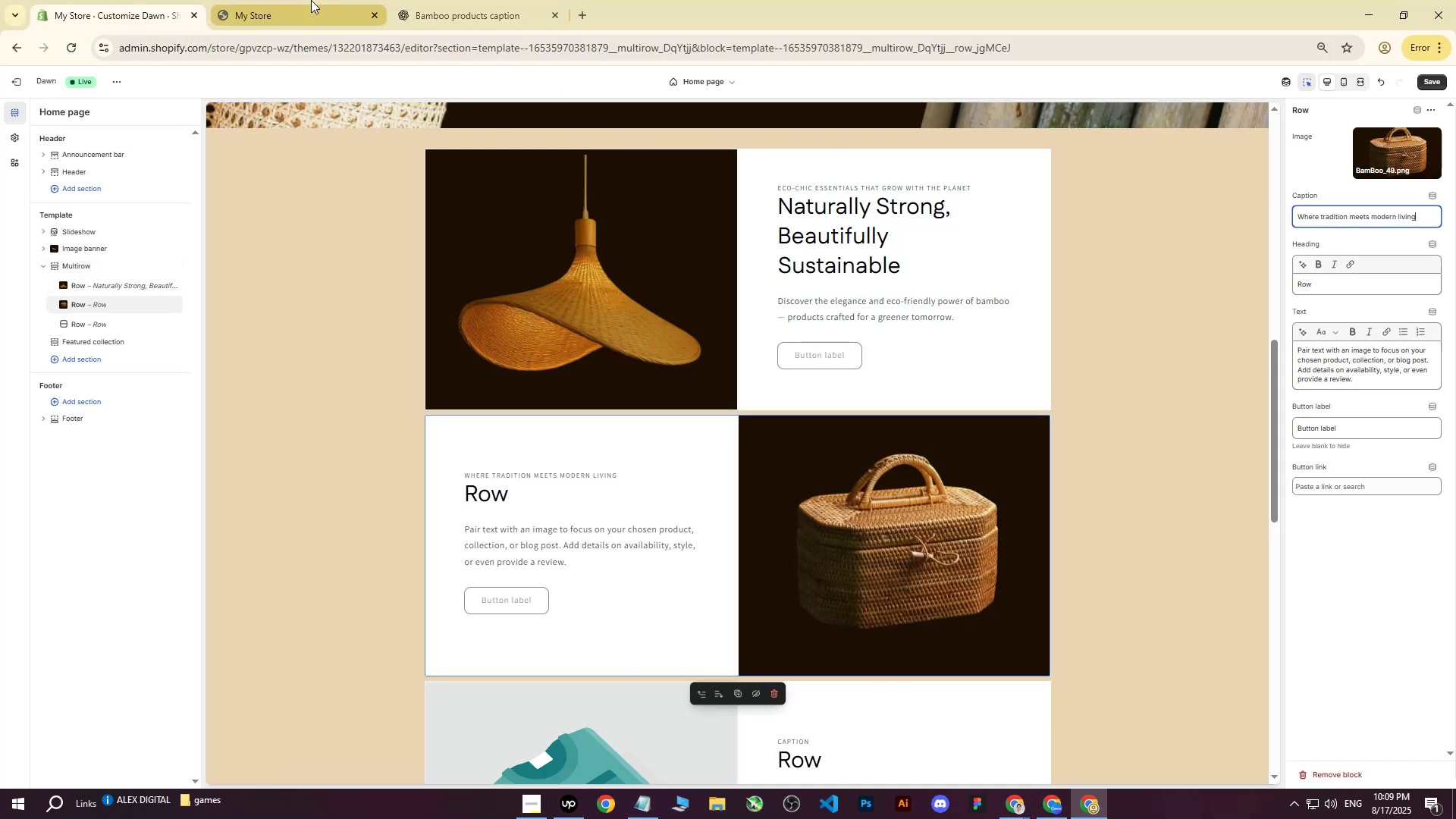 
left_click([453, 0])
 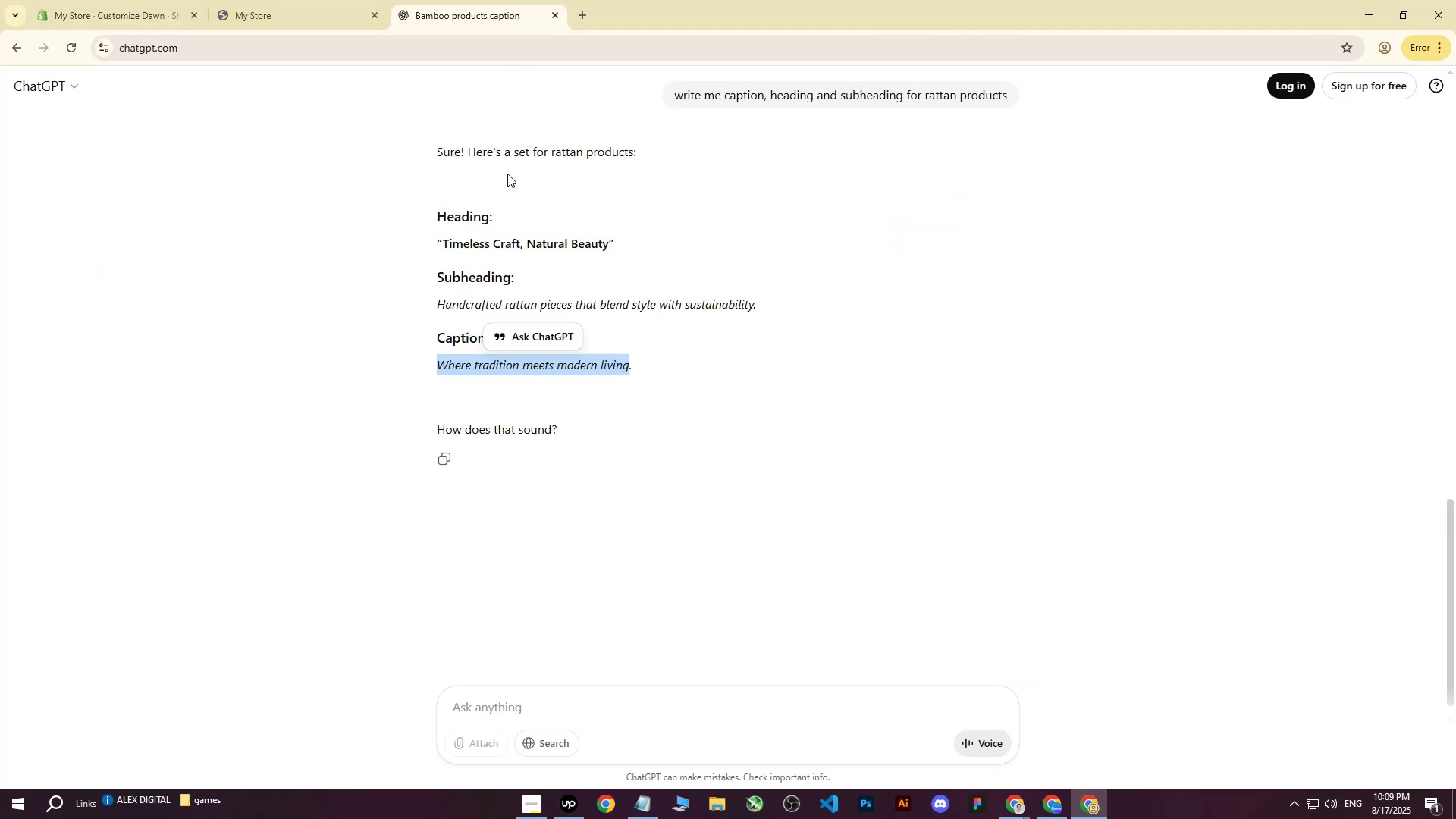 
left_click([607, 286])
 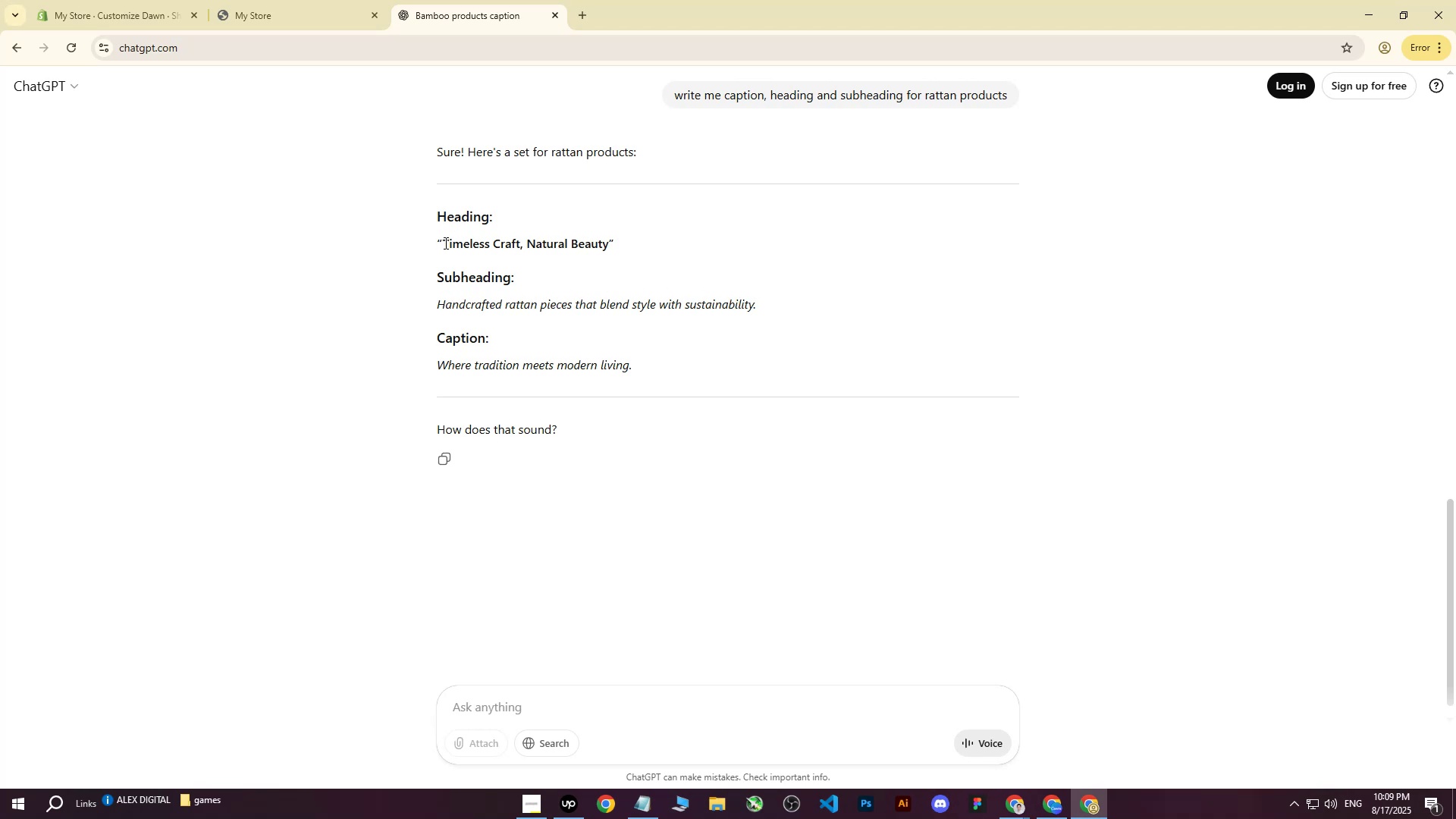 
left_click_drag(start_coordinate=[444, 244], to_coordinate=[607, 248])
 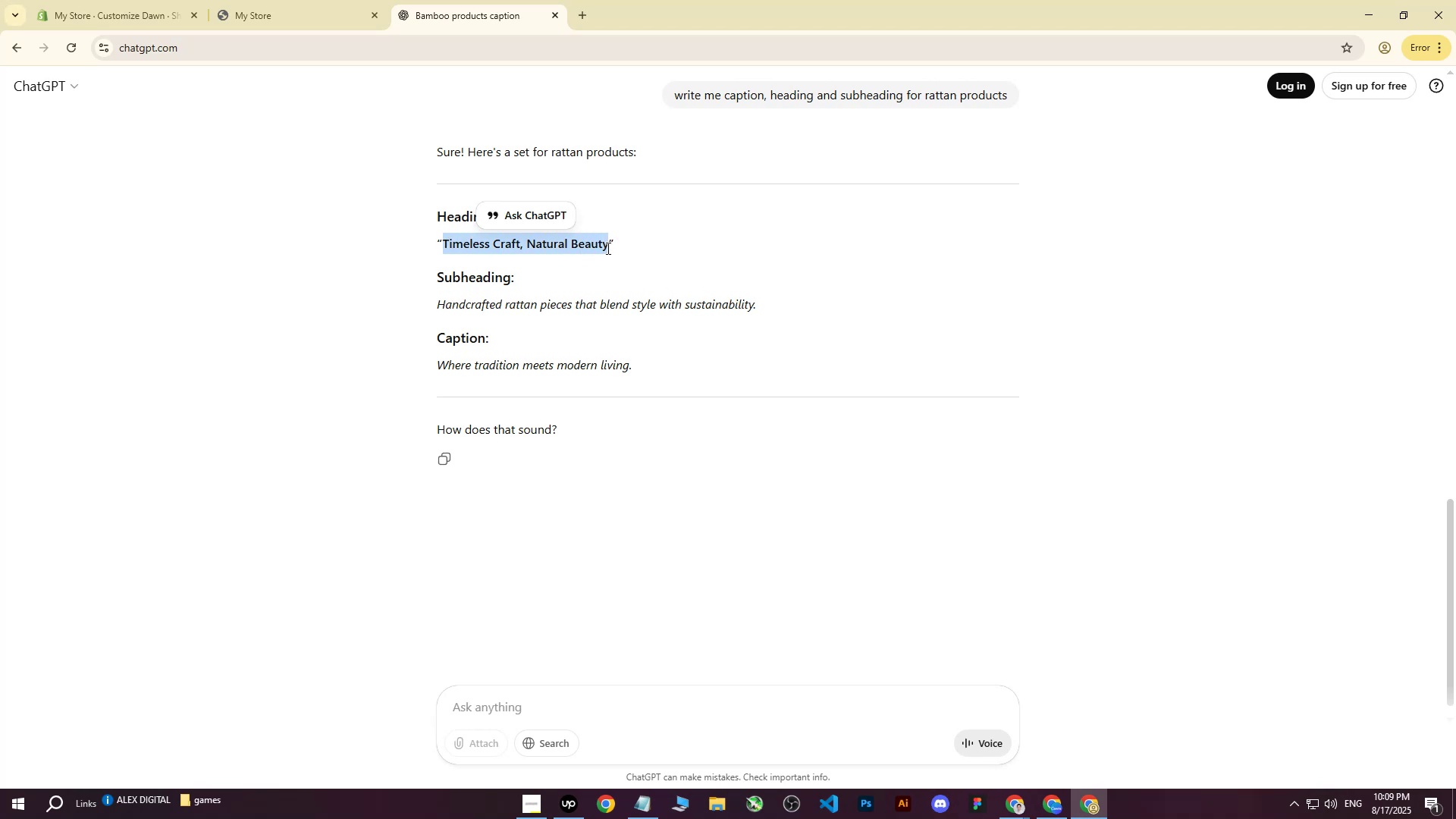 
key(Control+ControlLeft)
 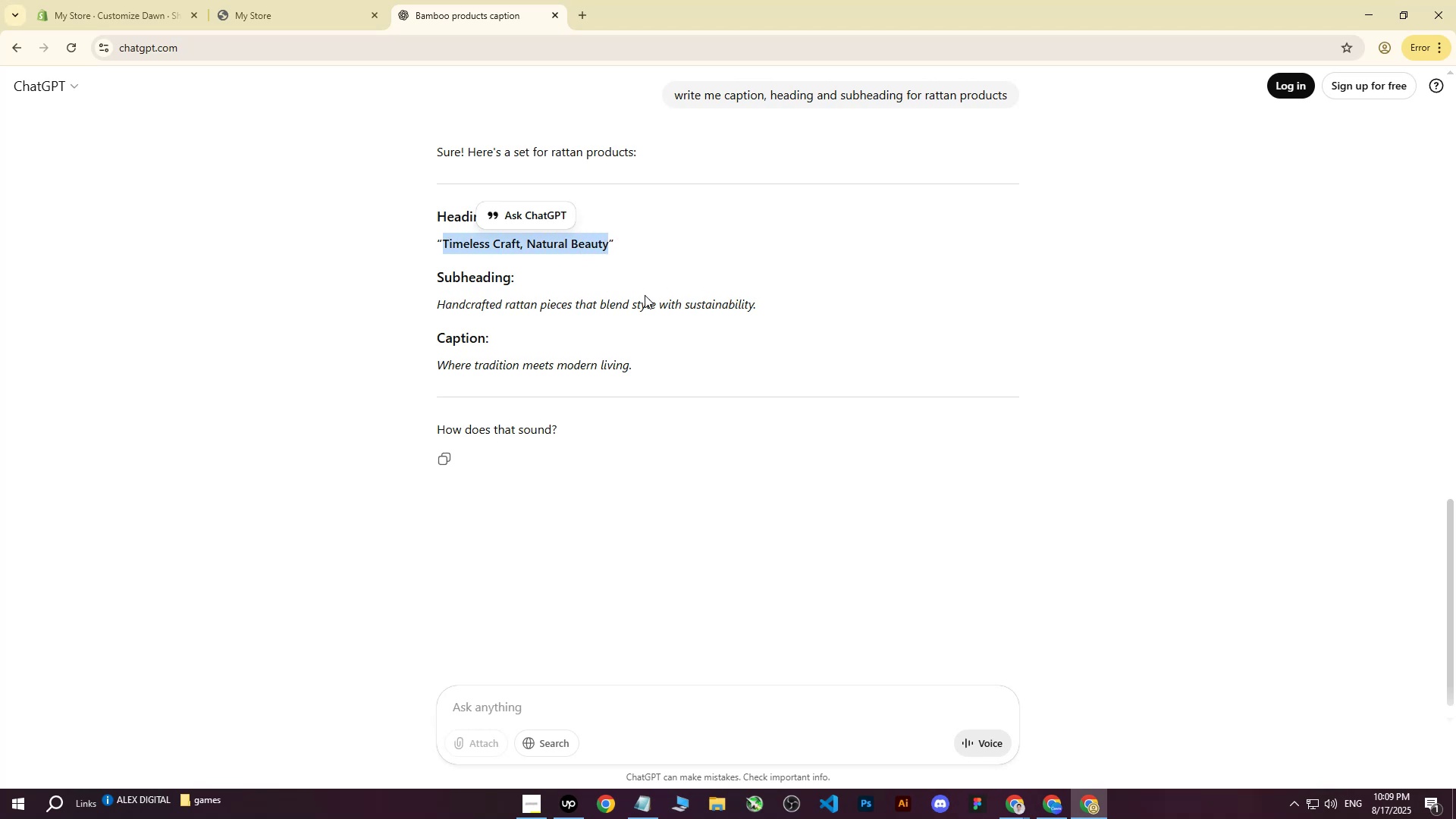 
key(Control+C)
 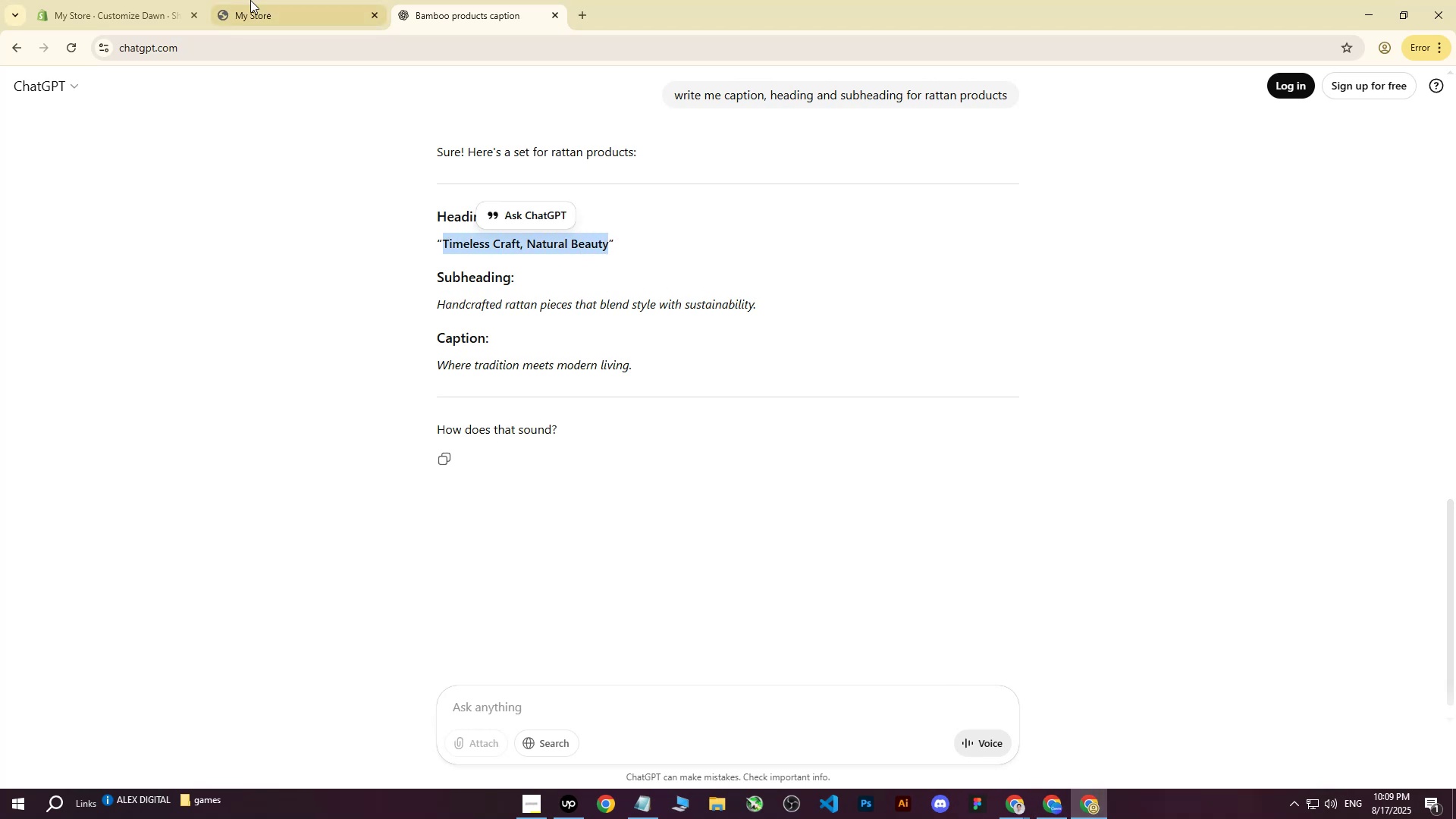 
left_click([123, 0])
 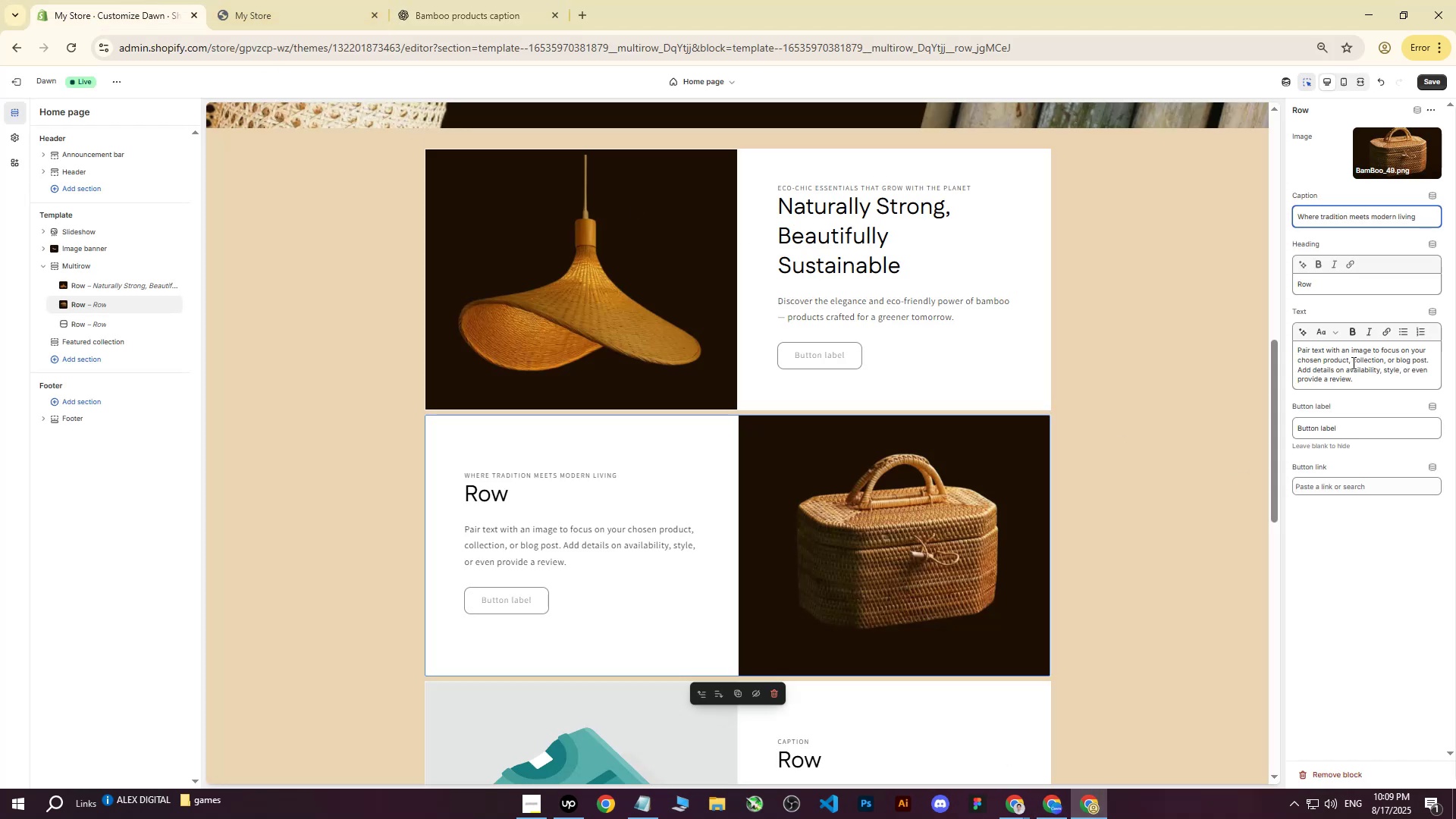 
left_click_drag(start_coordinate=[1342, 281], to_coordinate=[1232, 276])
 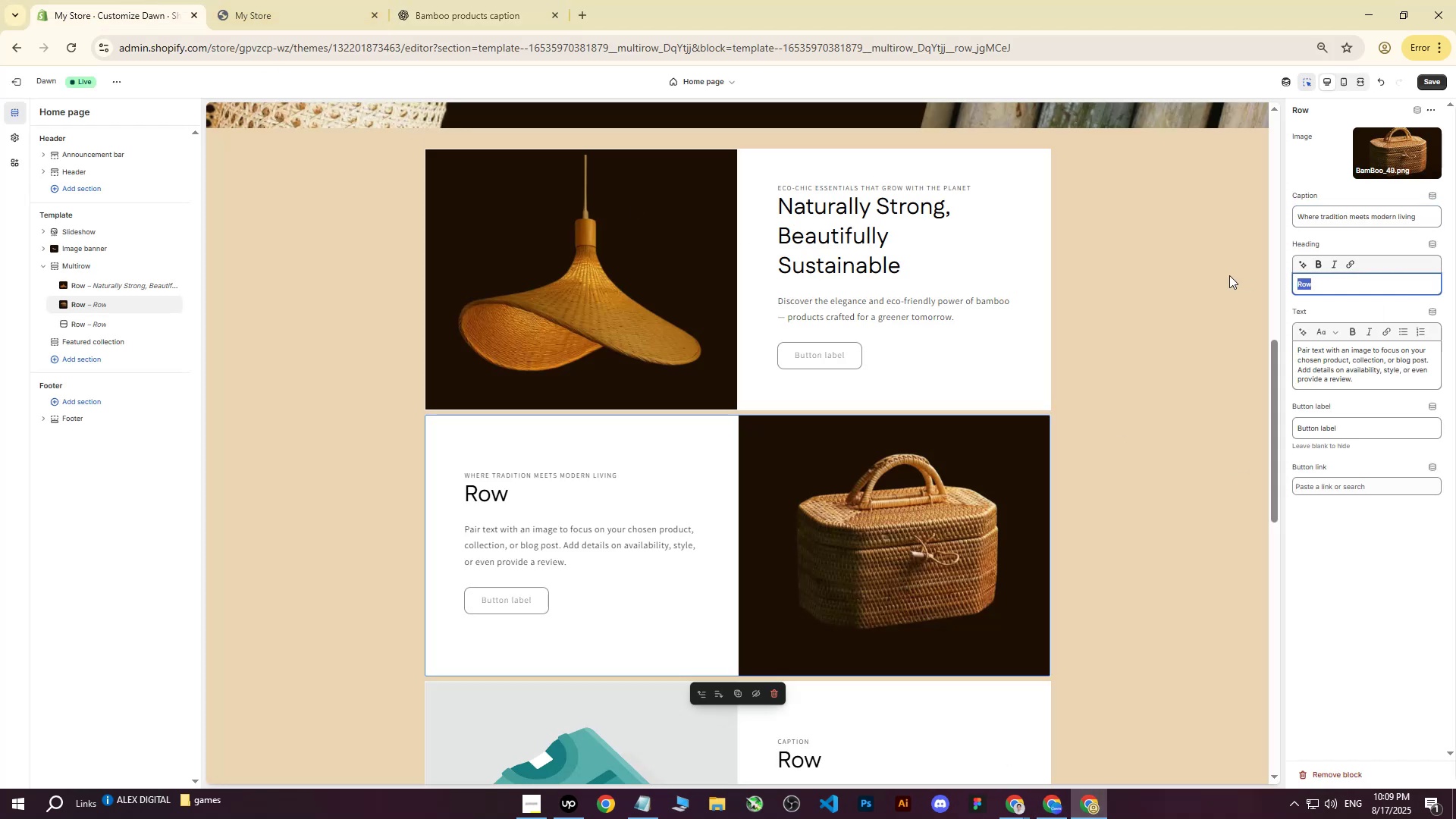 
key(Control+ControlLeft)
 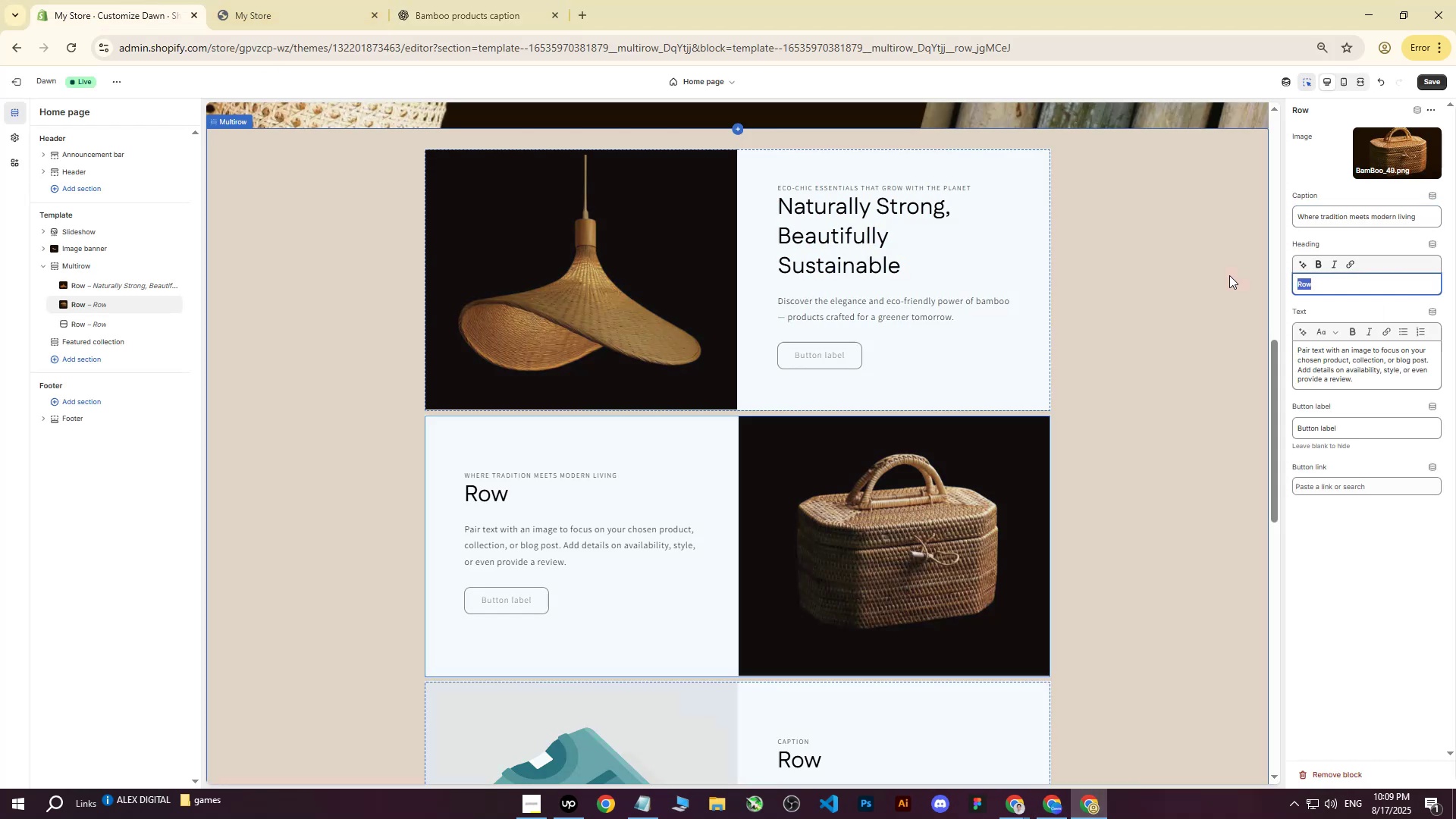 
key(Control+V)
 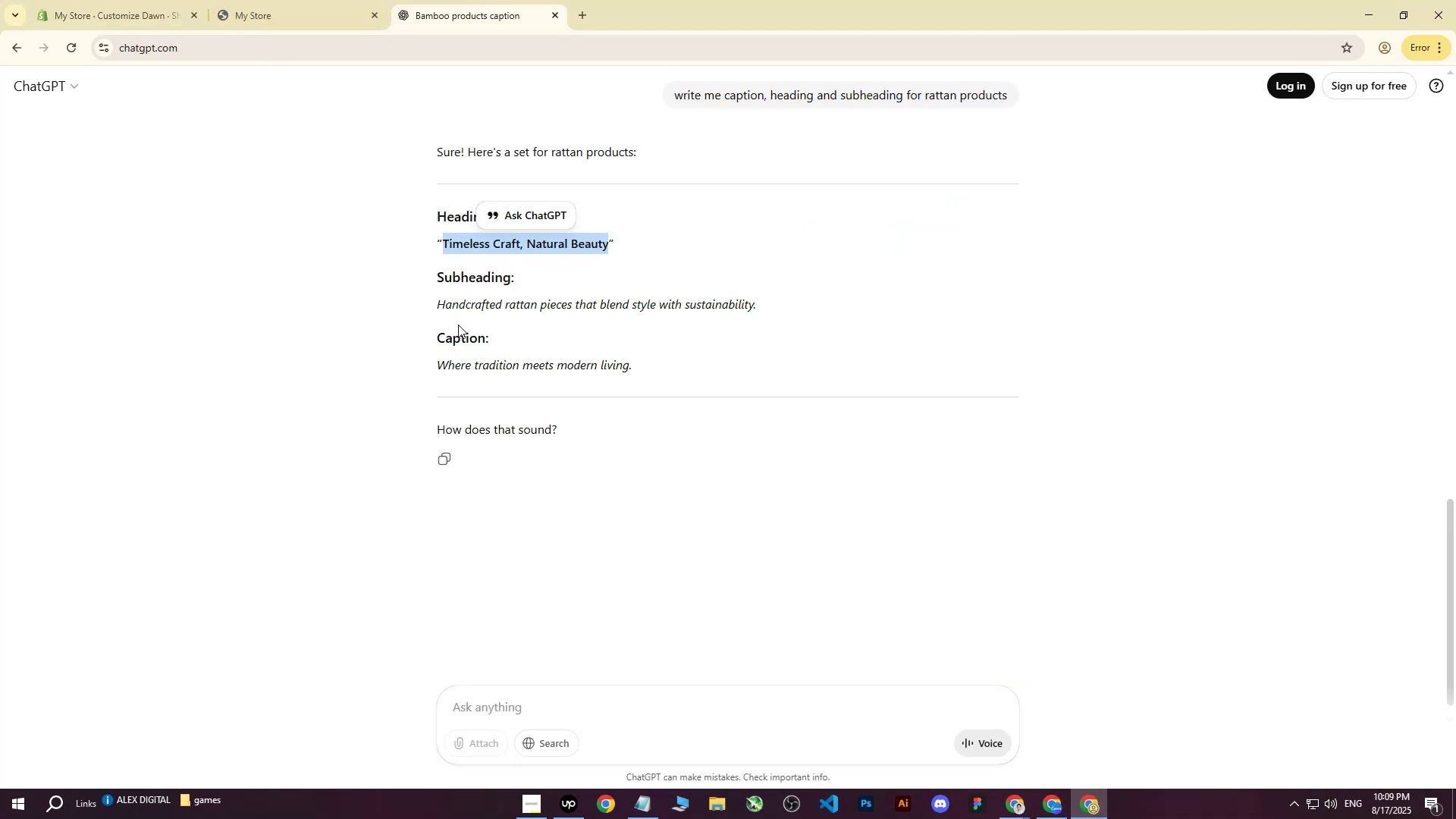 
left_click_drag(start_coordinate=[440, 364], to_coordinate=[488, 363])
 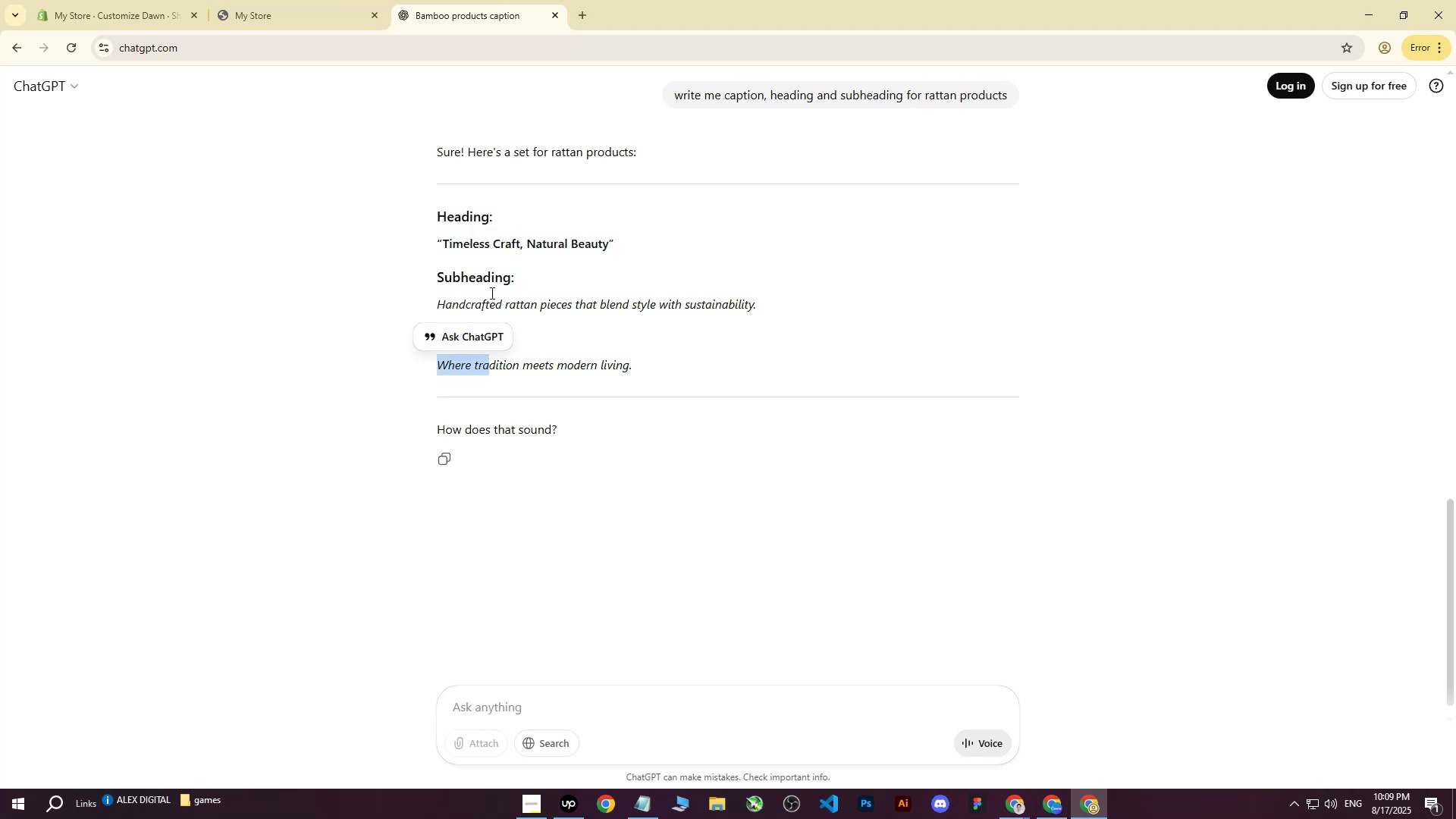 
left_click([535, 246])
 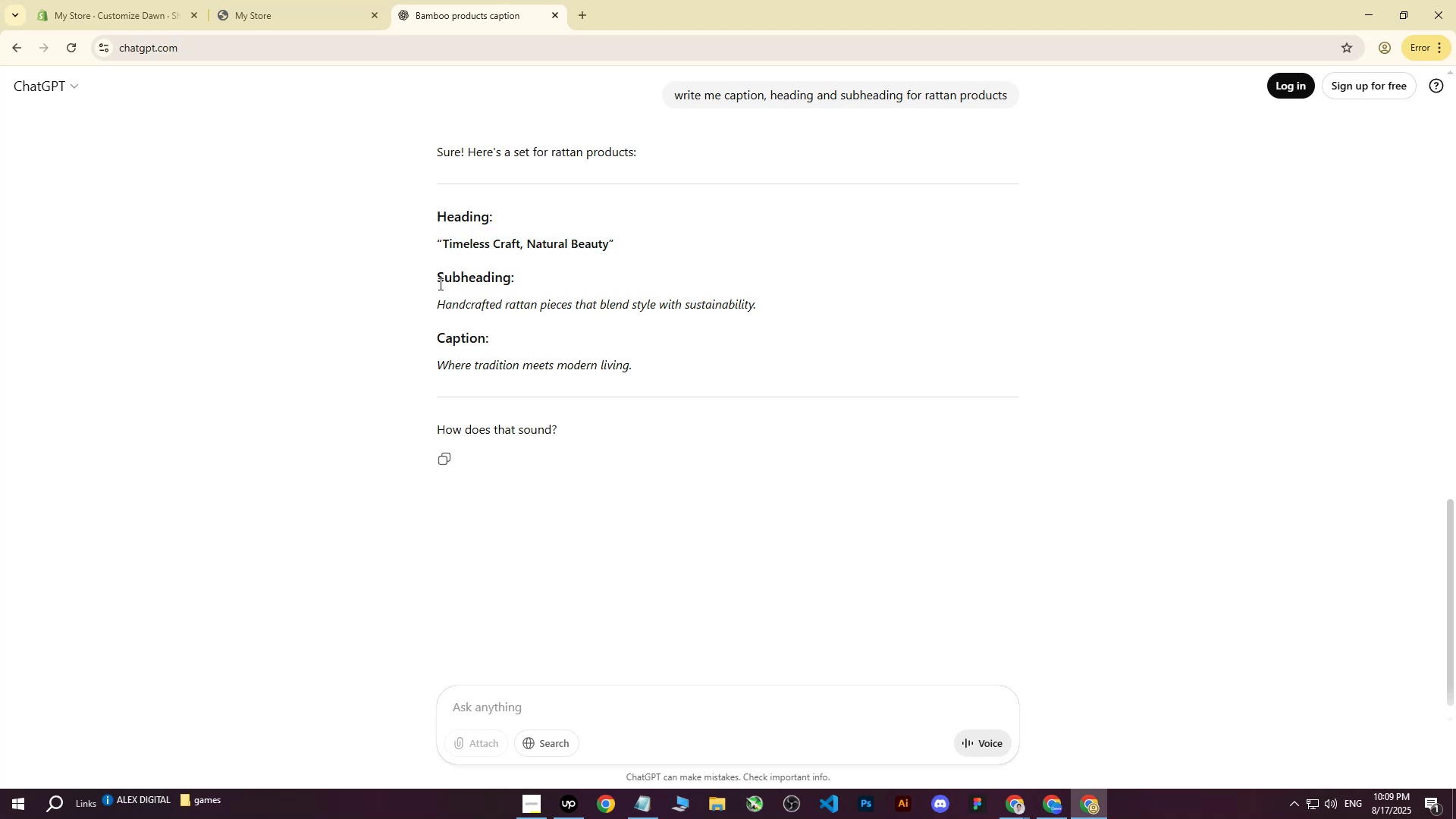 
left_click_drag(start_coordinate=[438, 304], to_coordinate=[767, 303])
 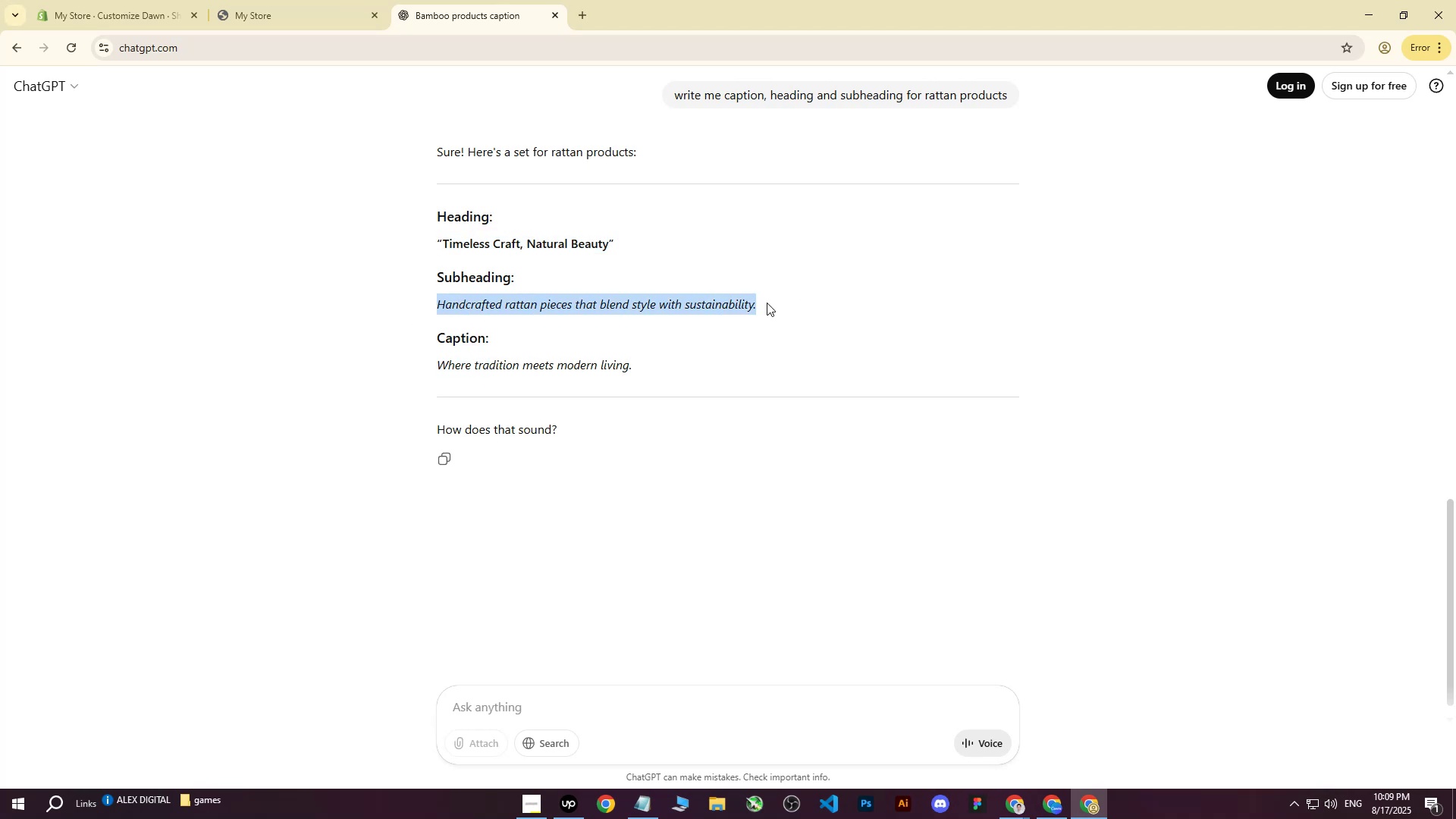 
key(Control+ControlLeft)
 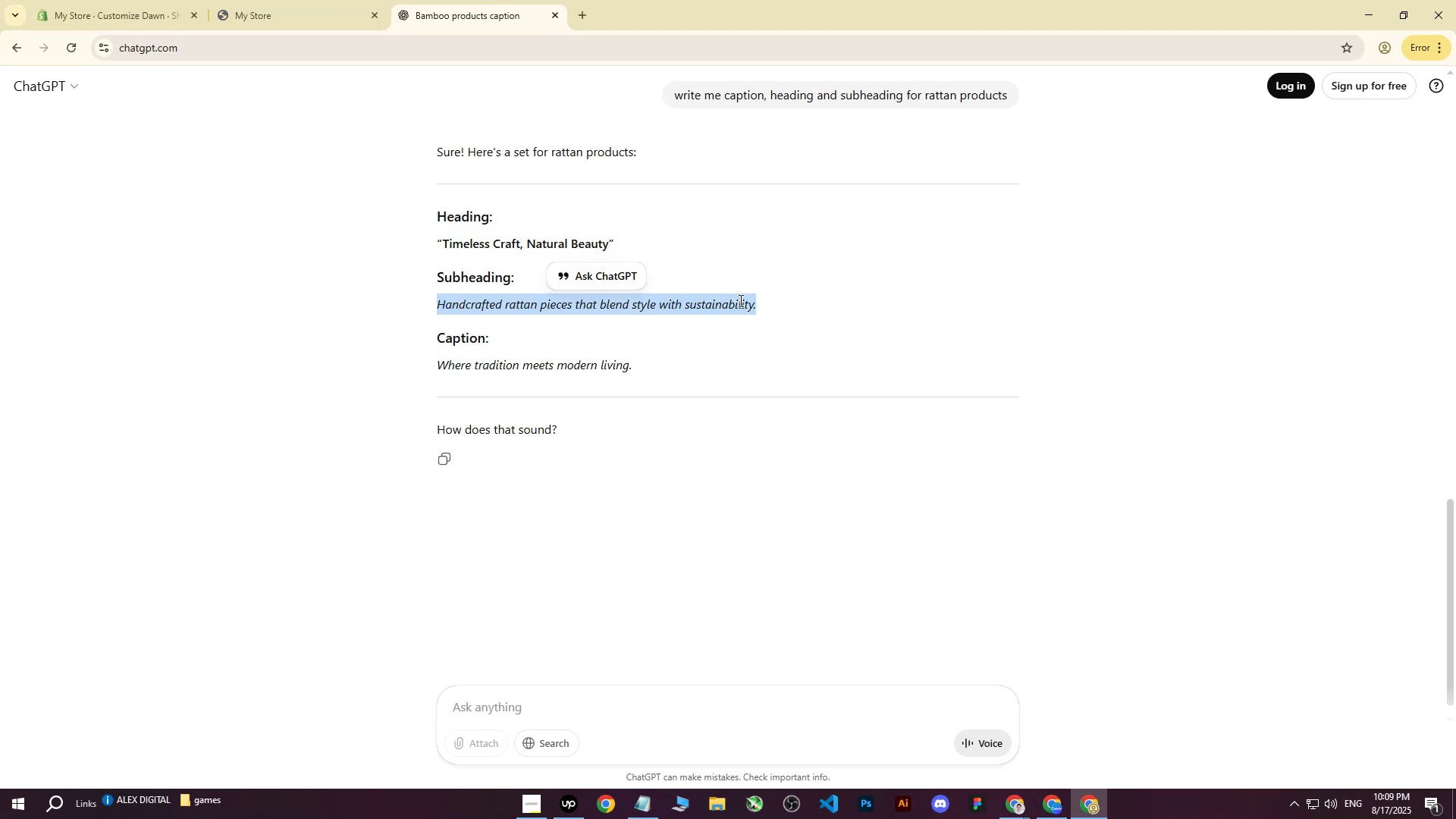 
key(Control+C)
 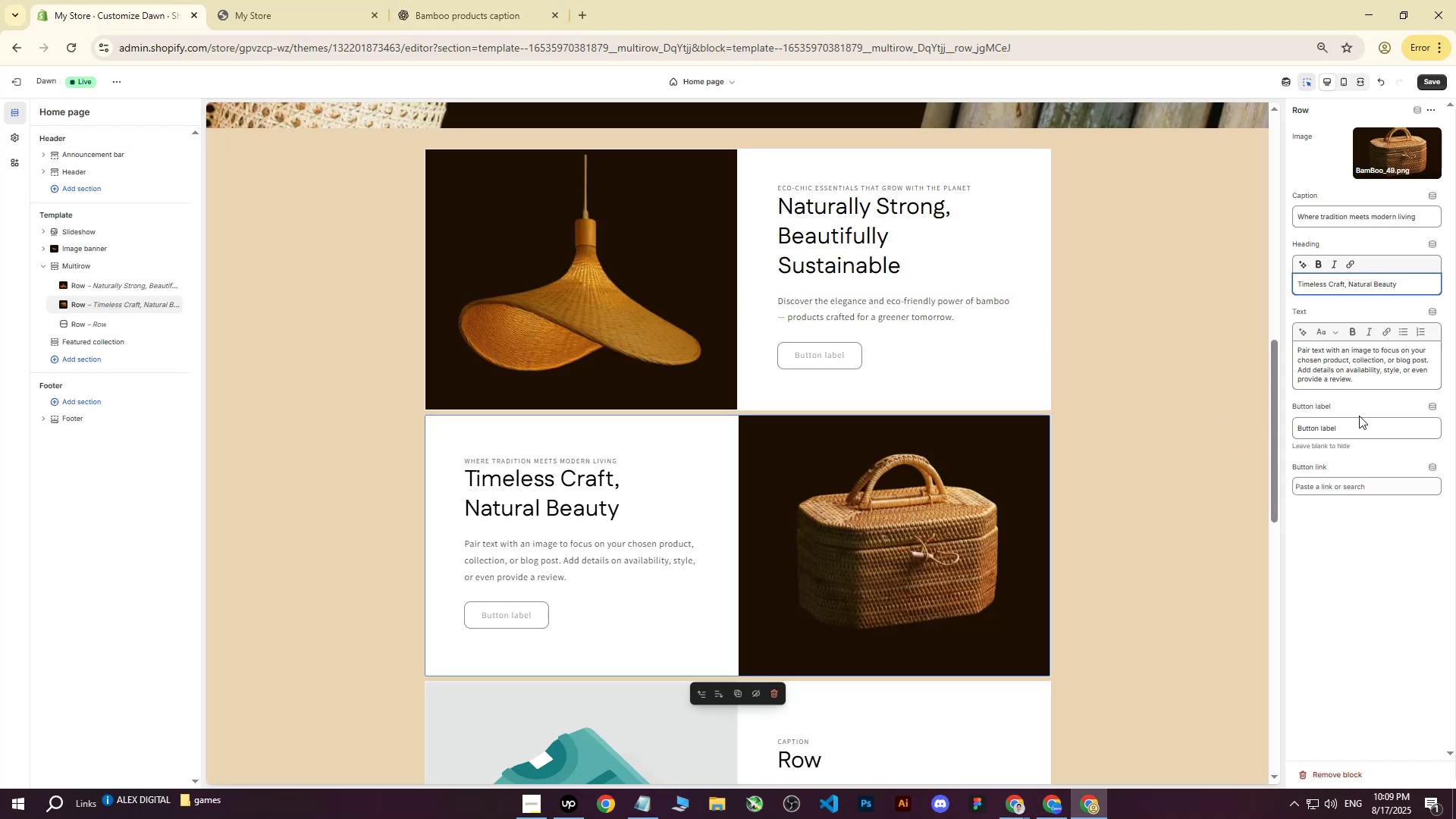 
left_click_drag(start_coordinate=[1372, 378], to_coordinate=[1200, 311])
 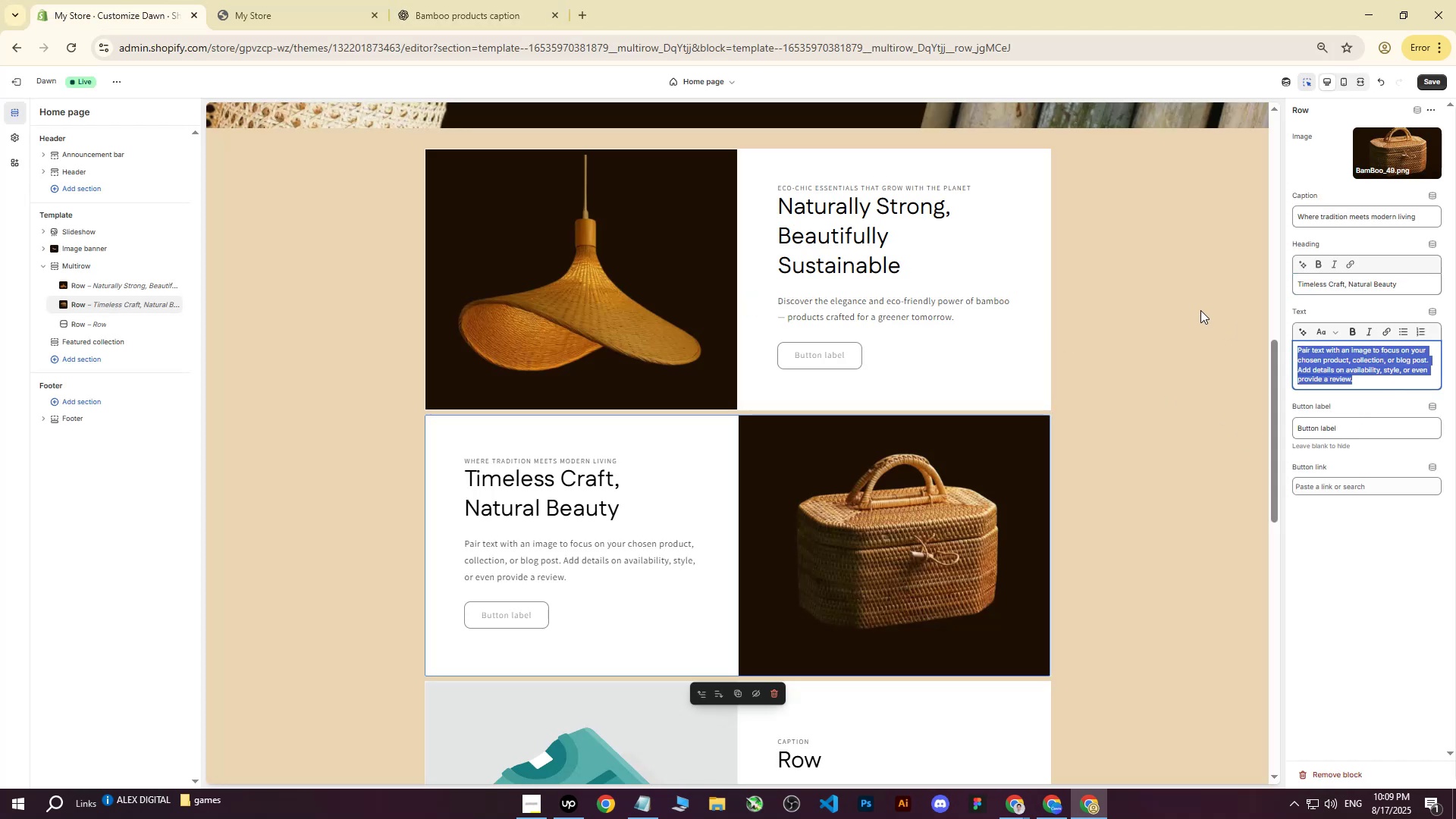 
key(Control+ControlLeft)
 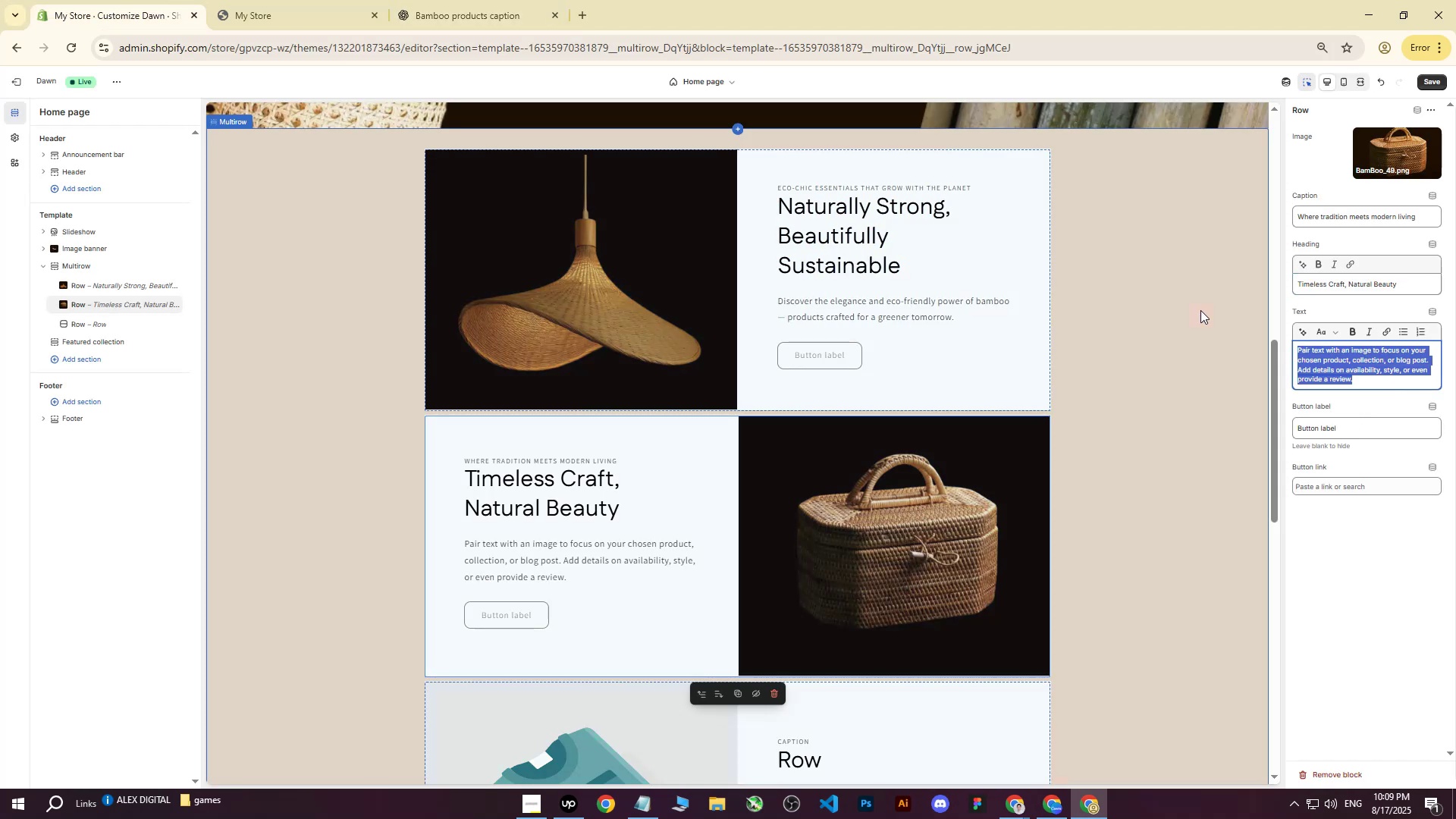 
key(Control+V)
 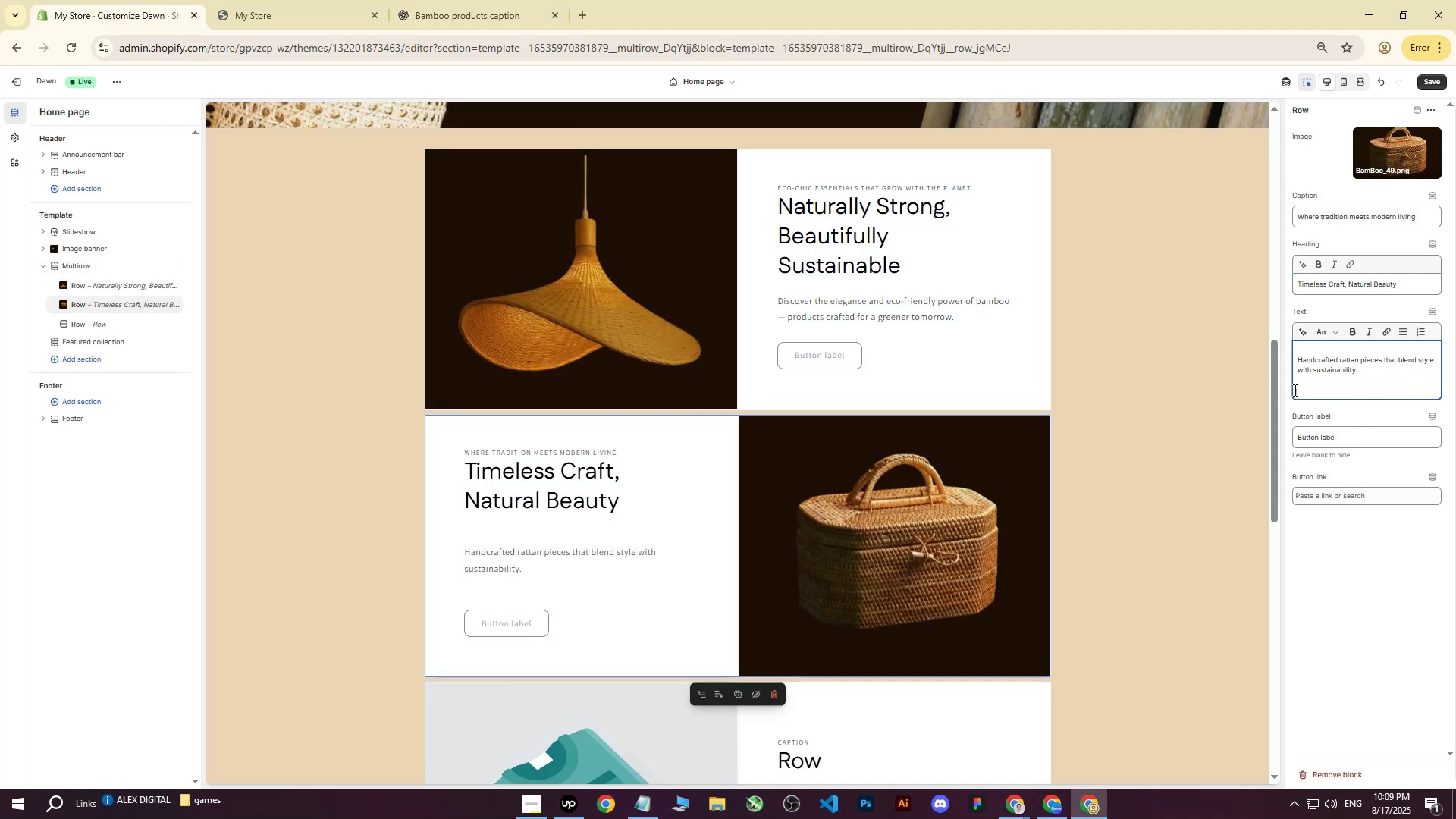 
key(Backspace)
 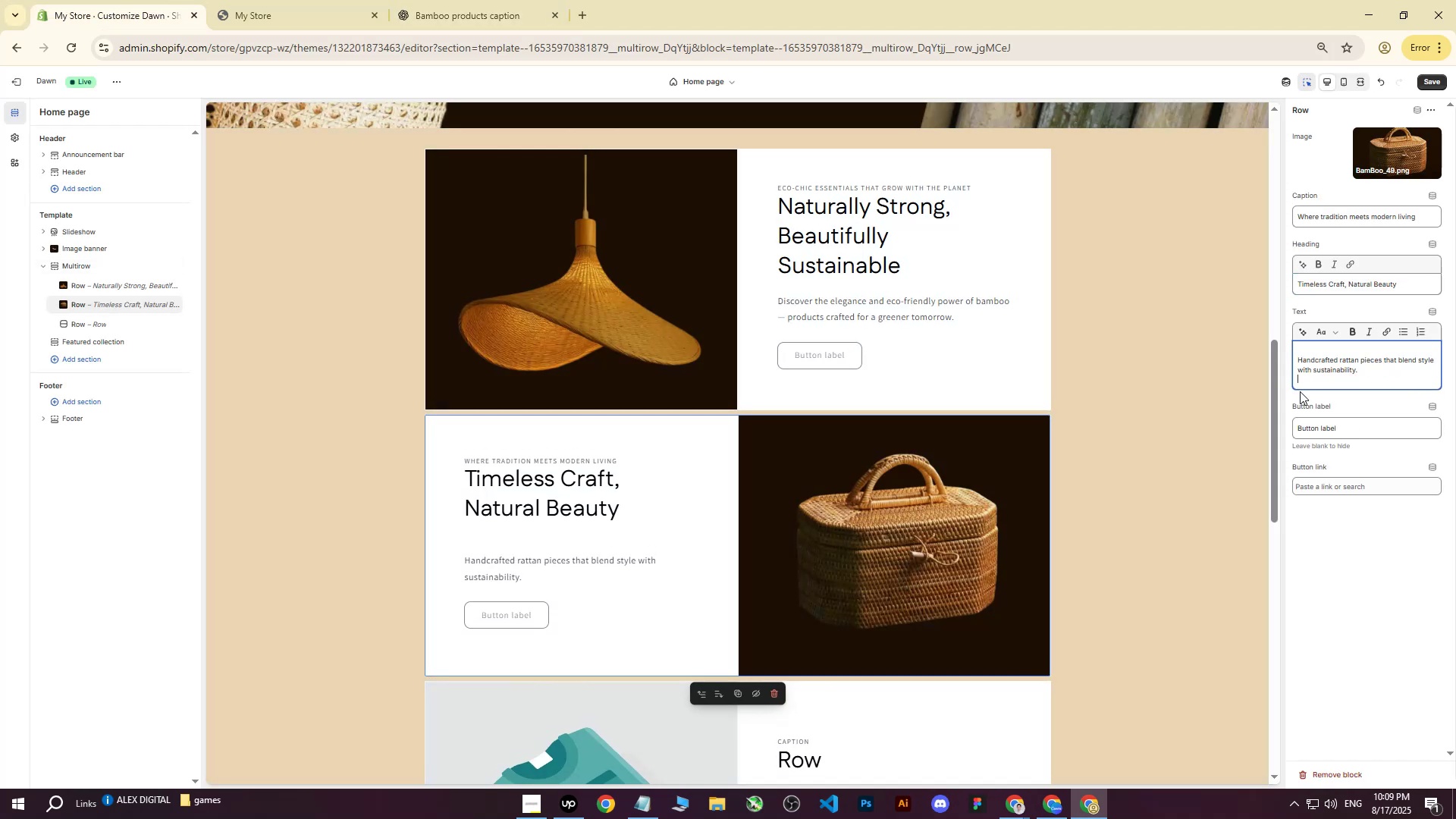 
key(Backspace)
 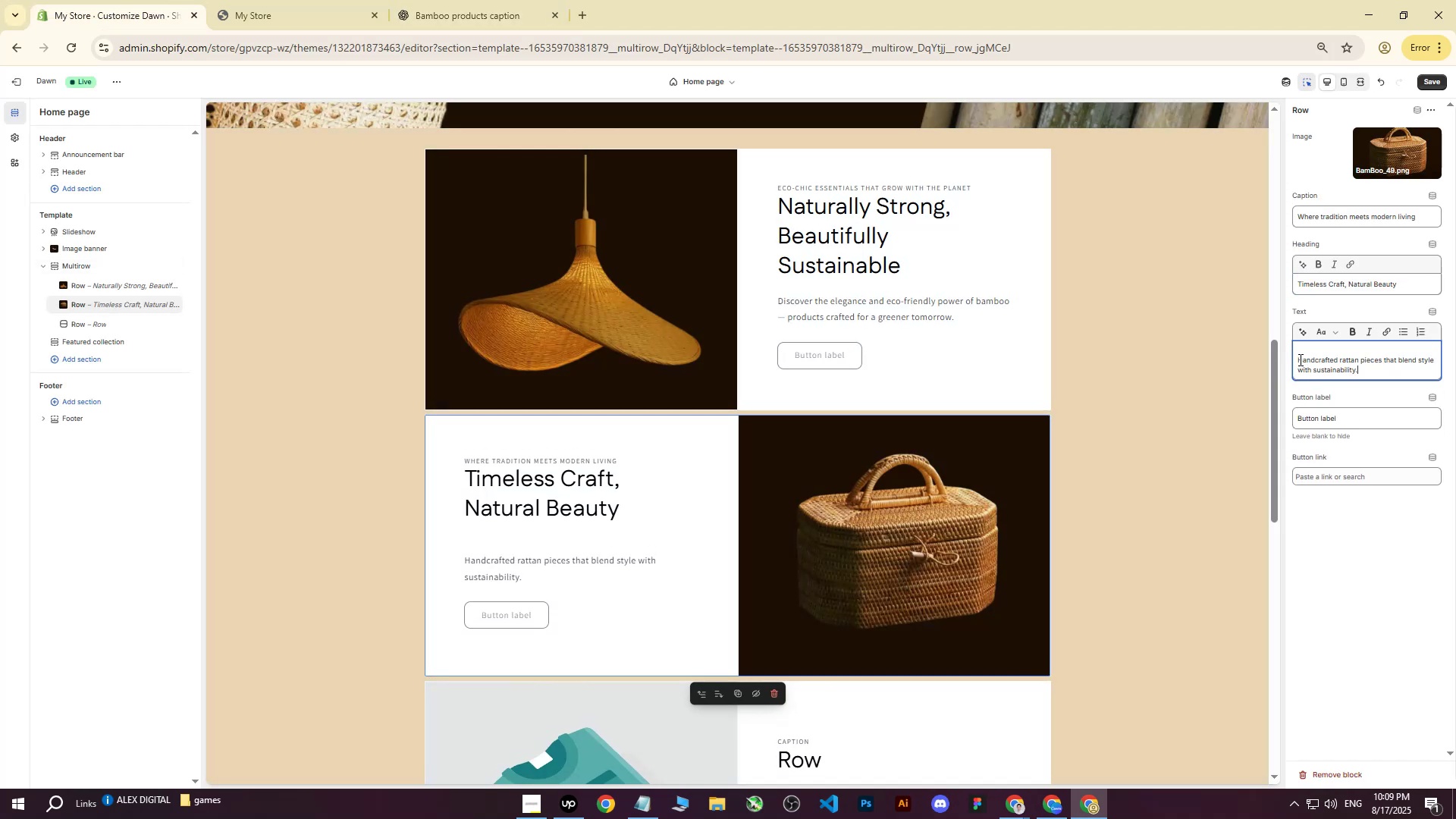 
left_click([1298, 359])
 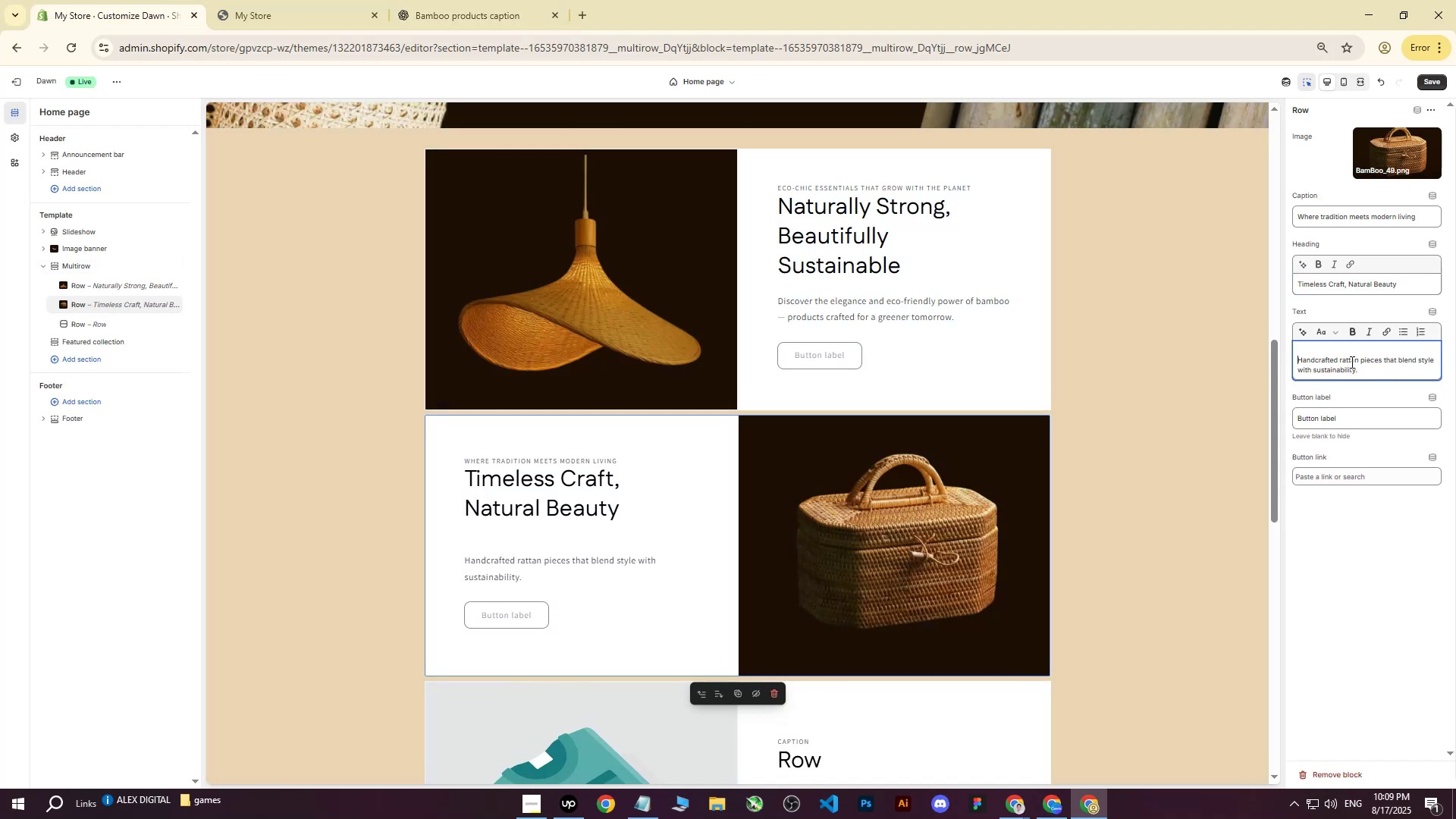 
key(Backspace)
 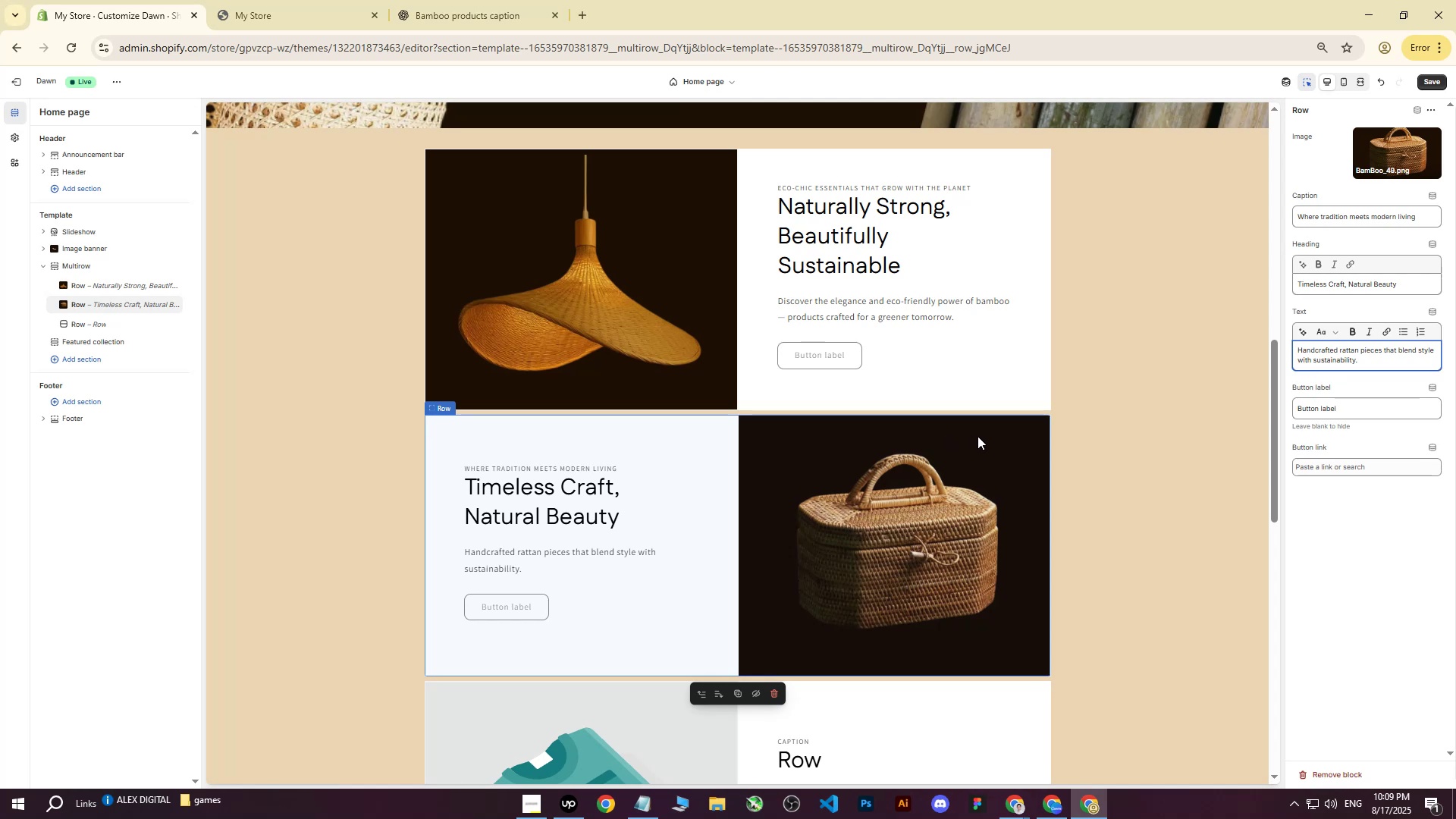 
wait(6.28)
 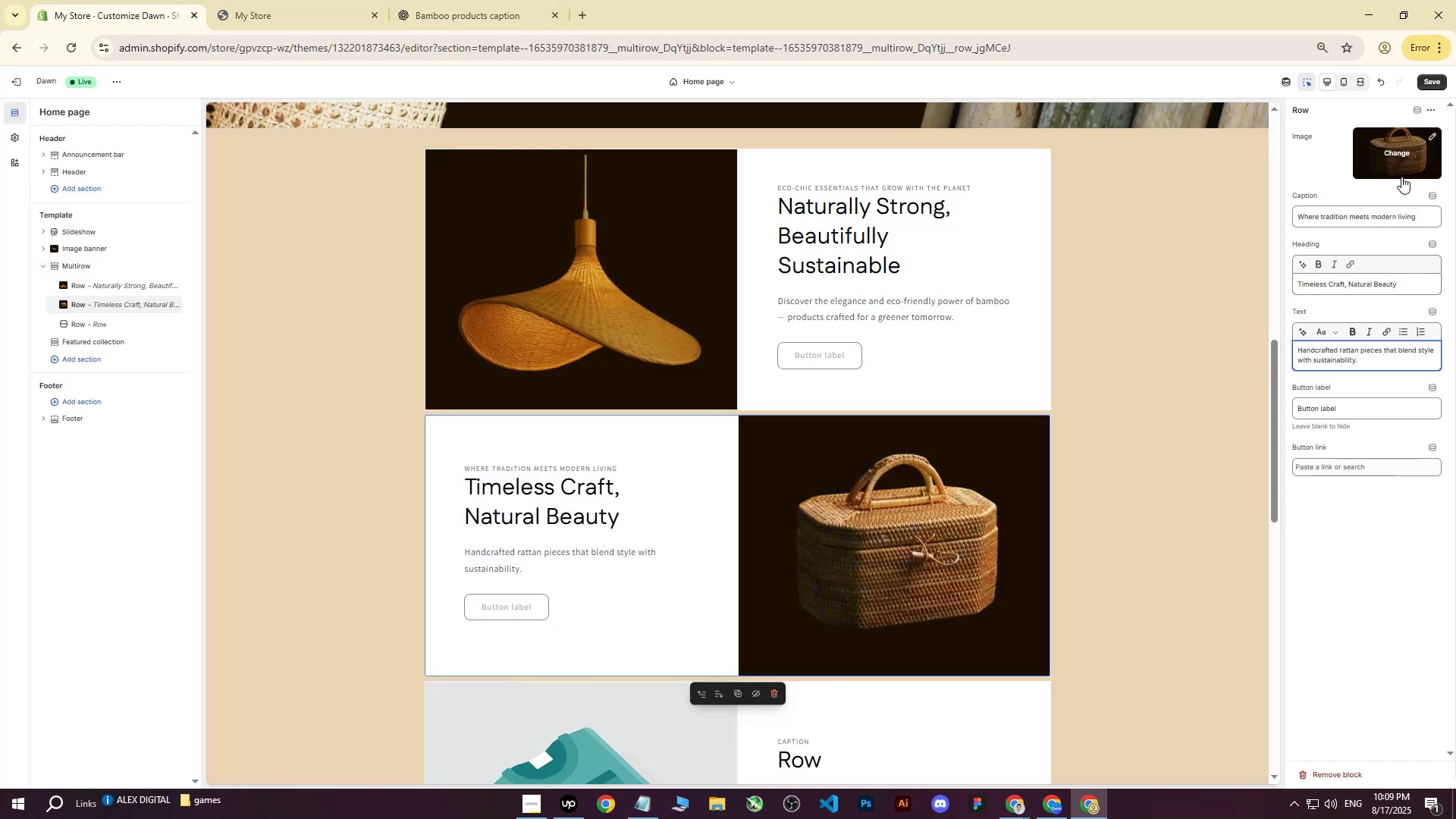 
left_click([1437, 78])
 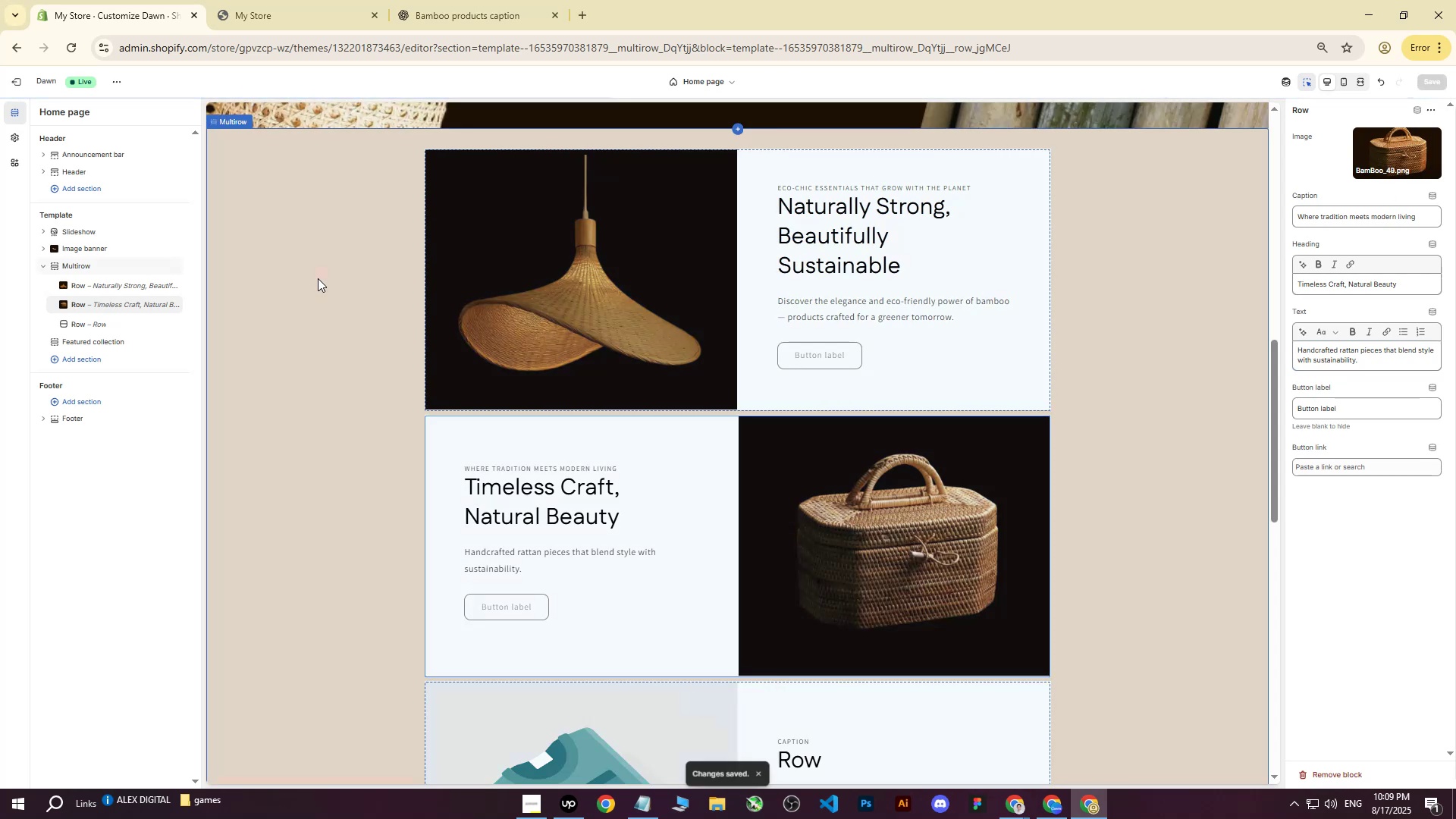 
left_click([297, 272])
 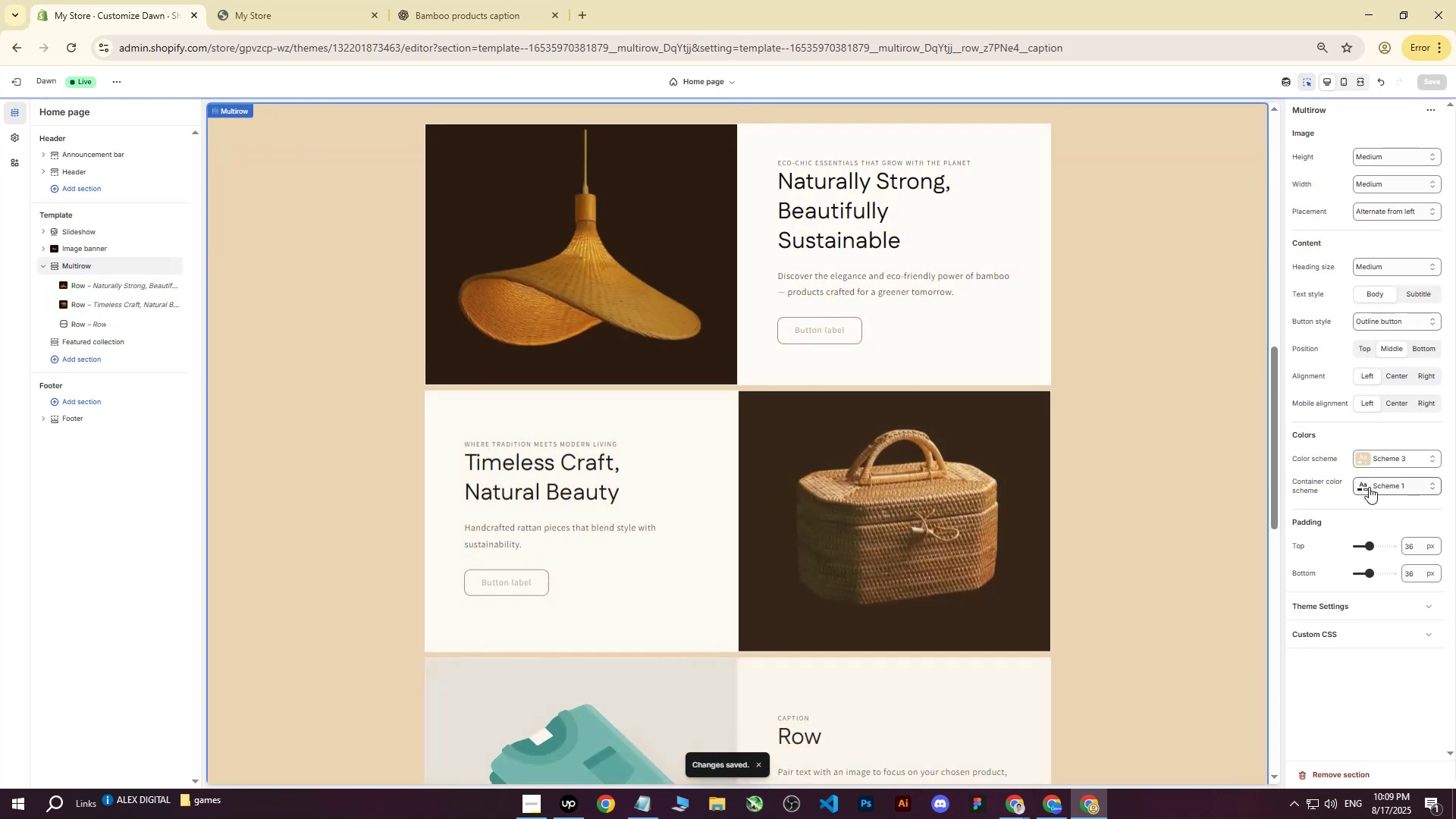 
scroll: coordinate [900, 462], scroll_direction: up, amount: 2.0
 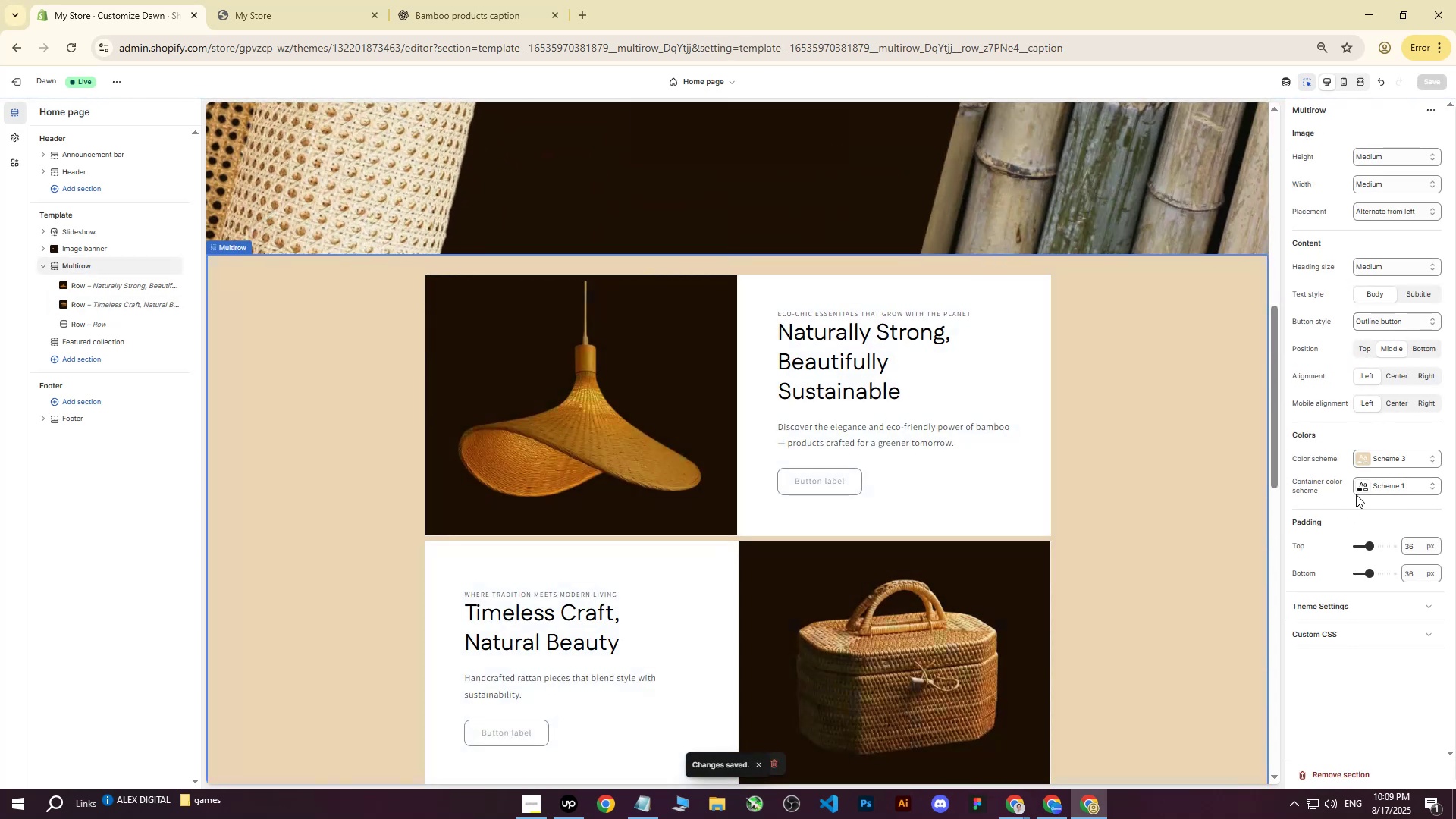 
left_click([1363, 484])
 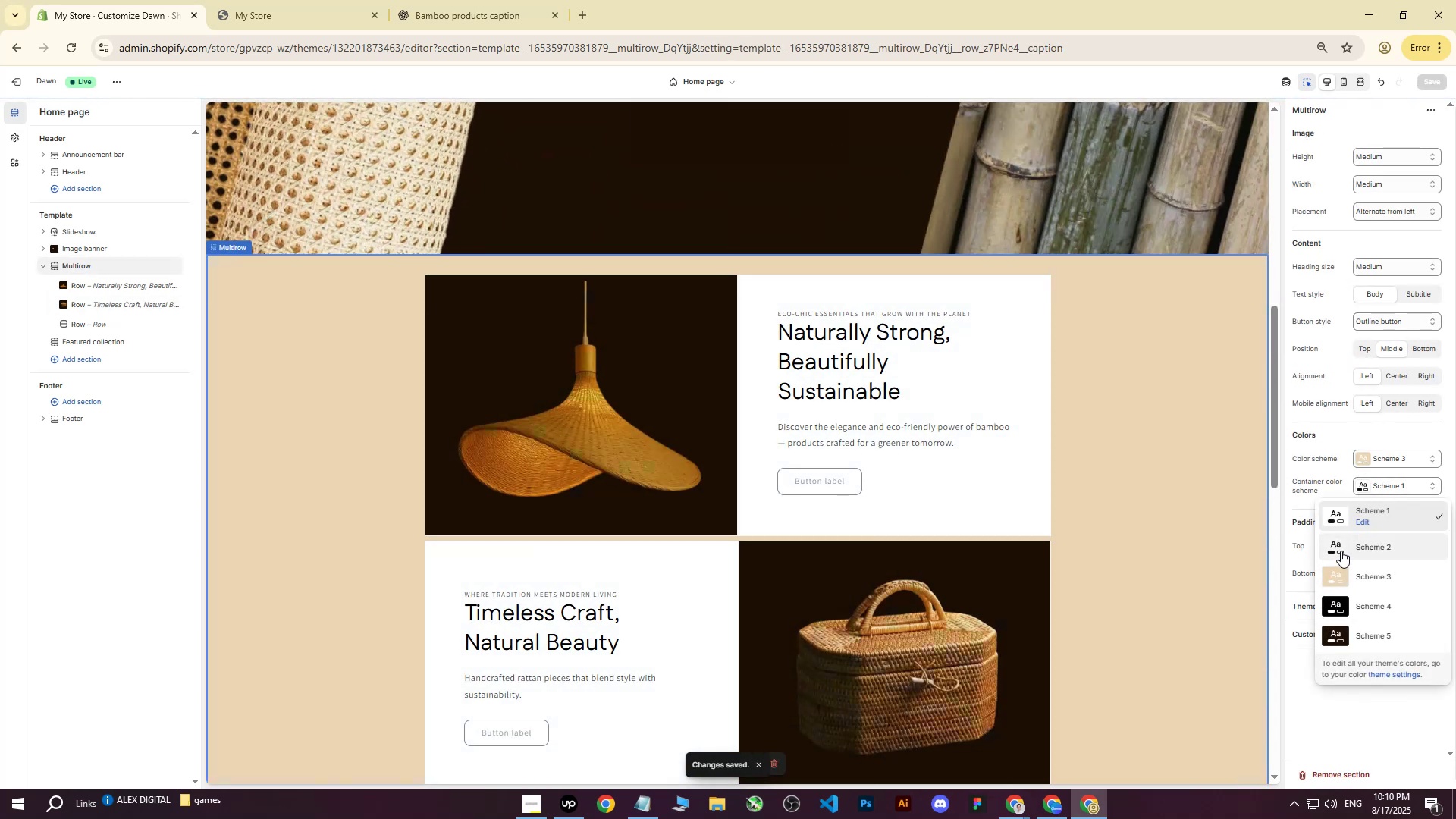 
left_click([1335, 578])
 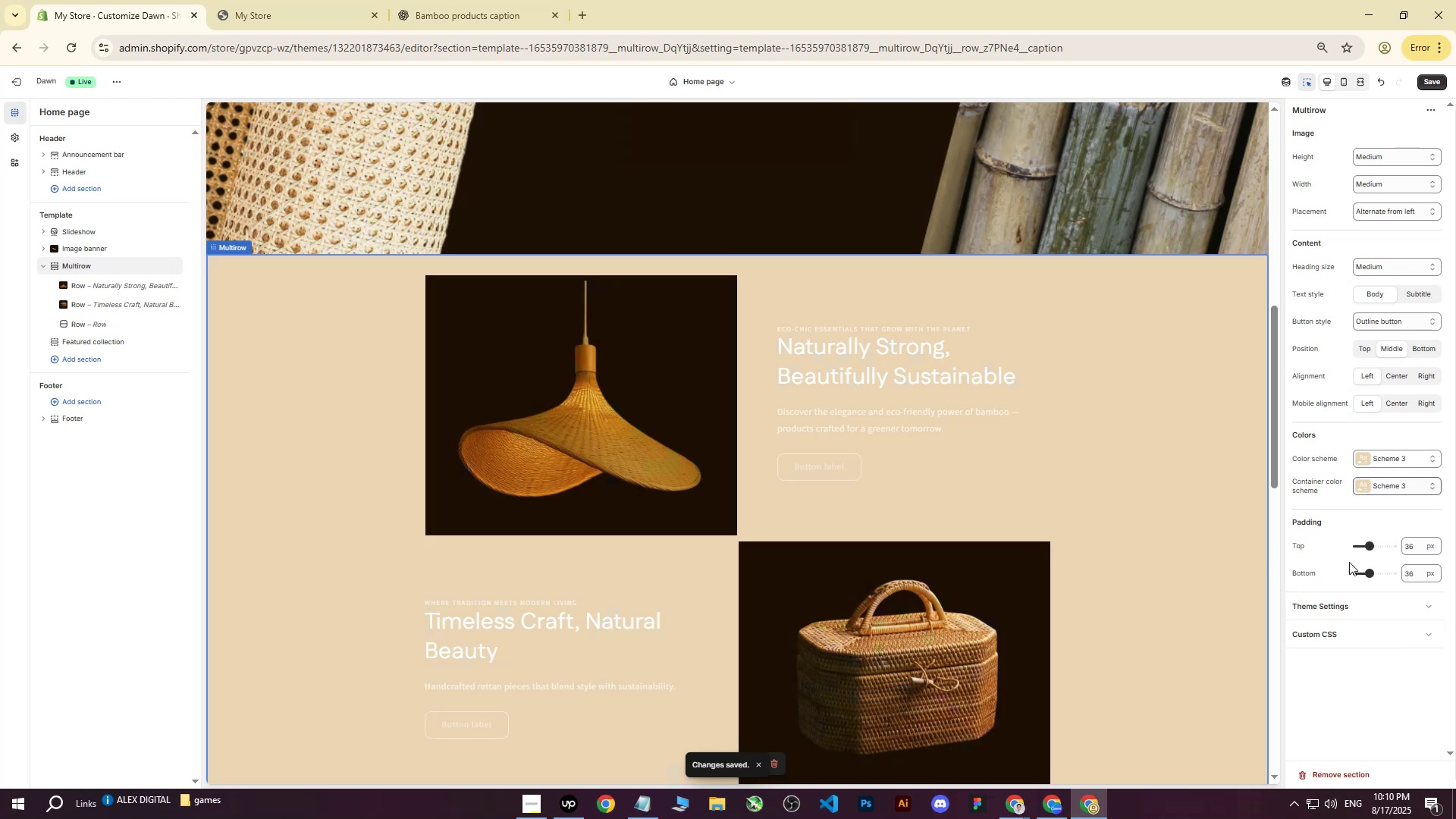 
left_click([1365, 484])
 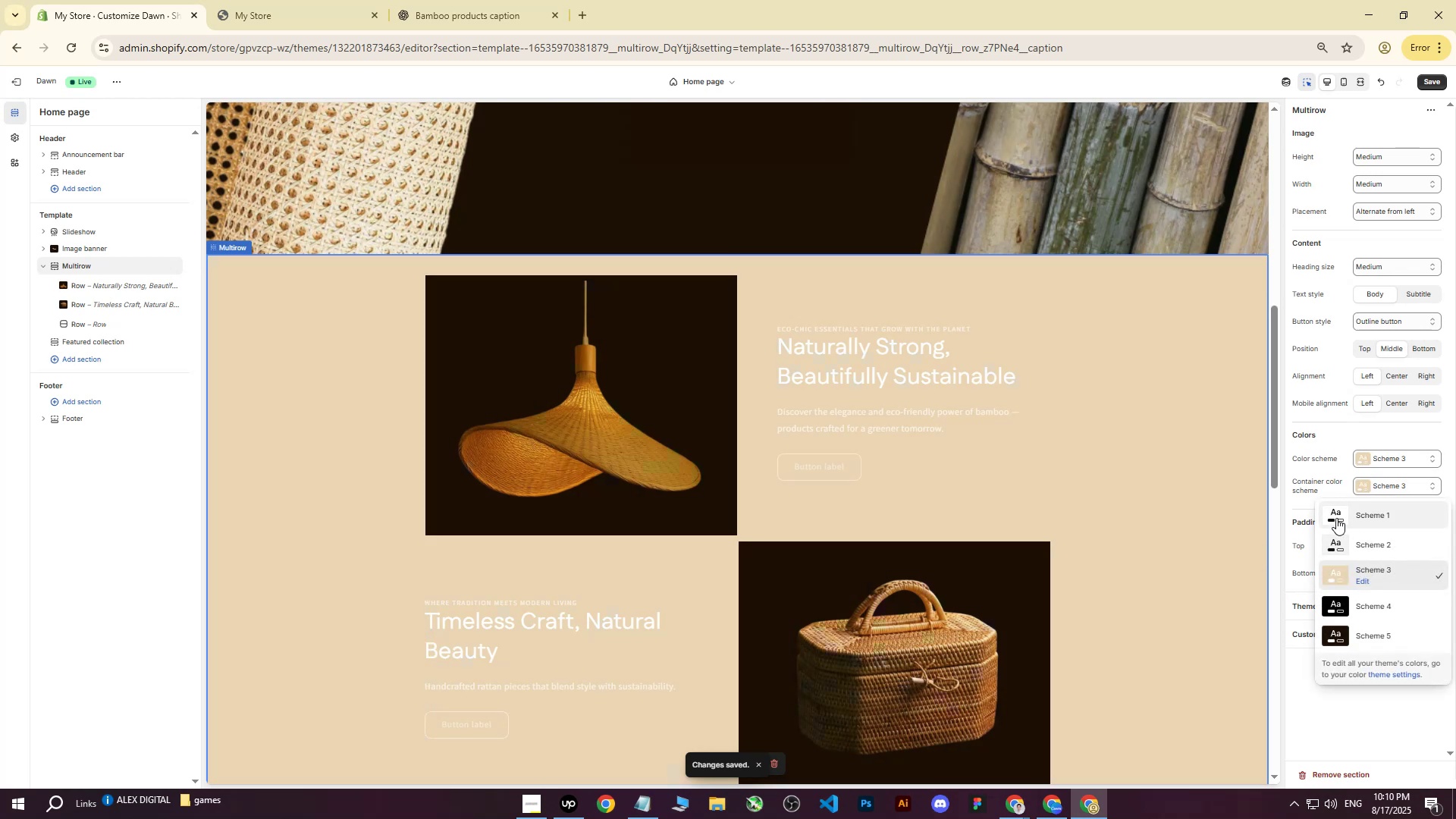 
left_click([1331, 516])
 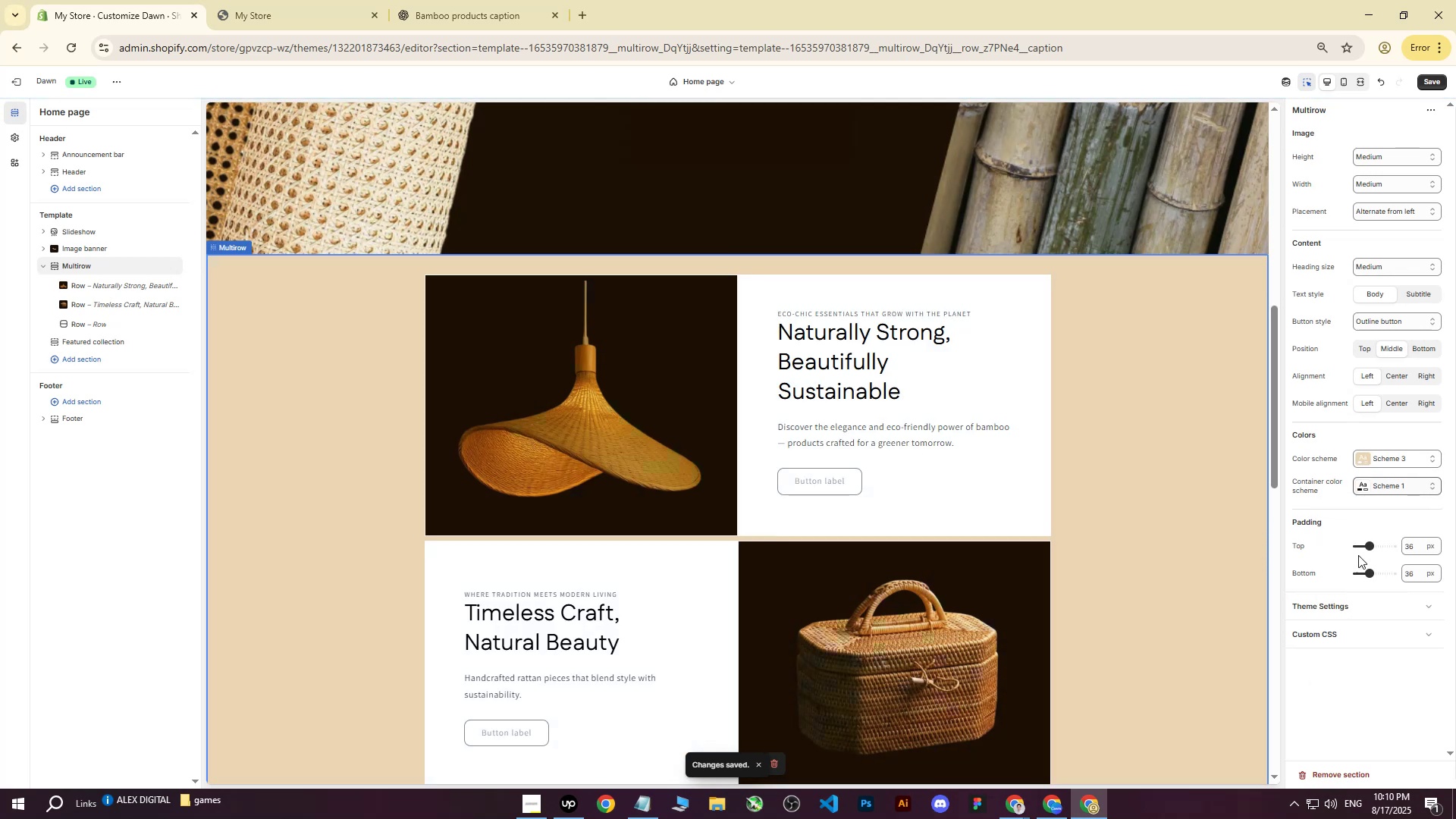 
left_click([1367, 486])
 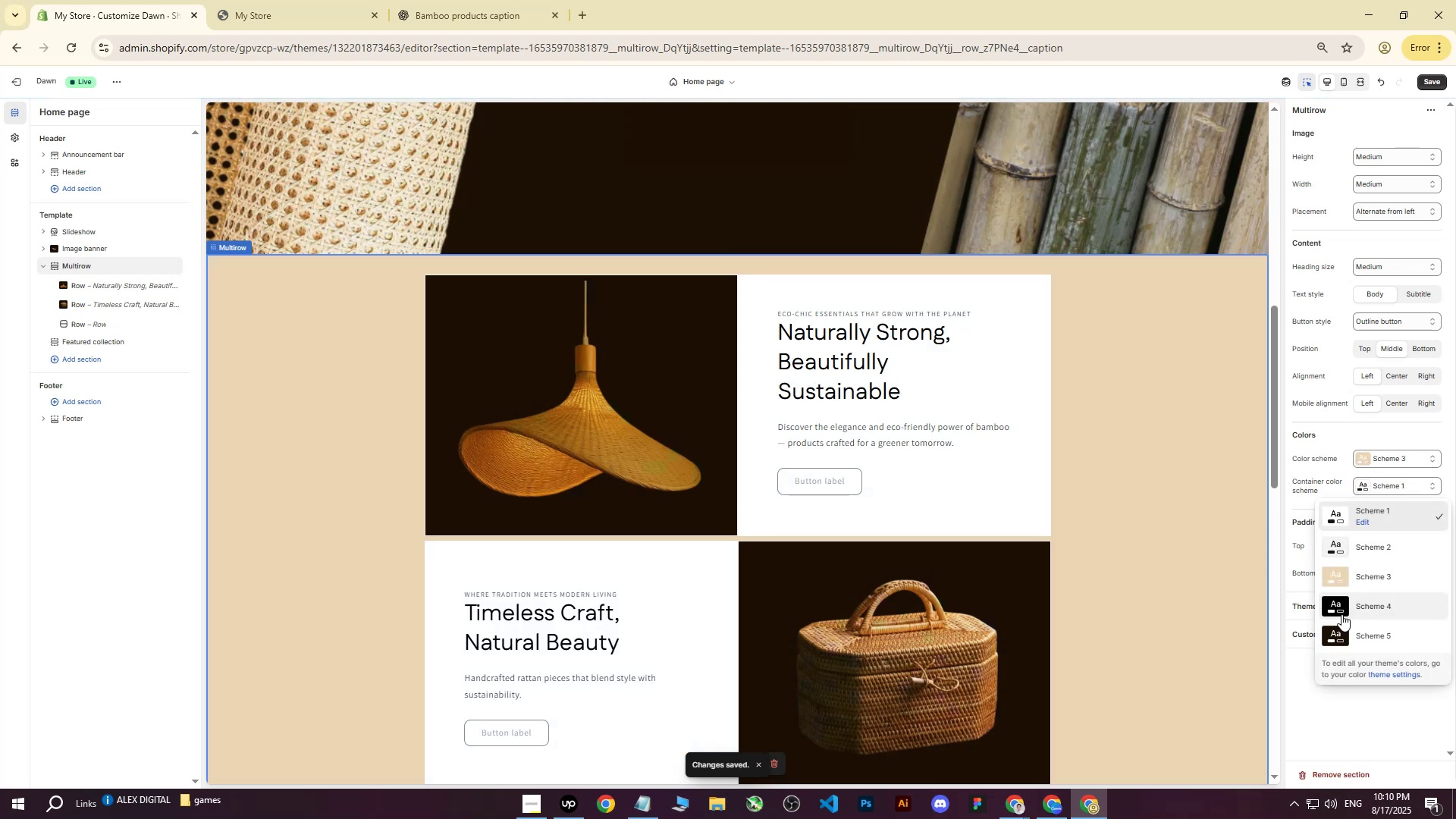 
left_click([1335, 639])
 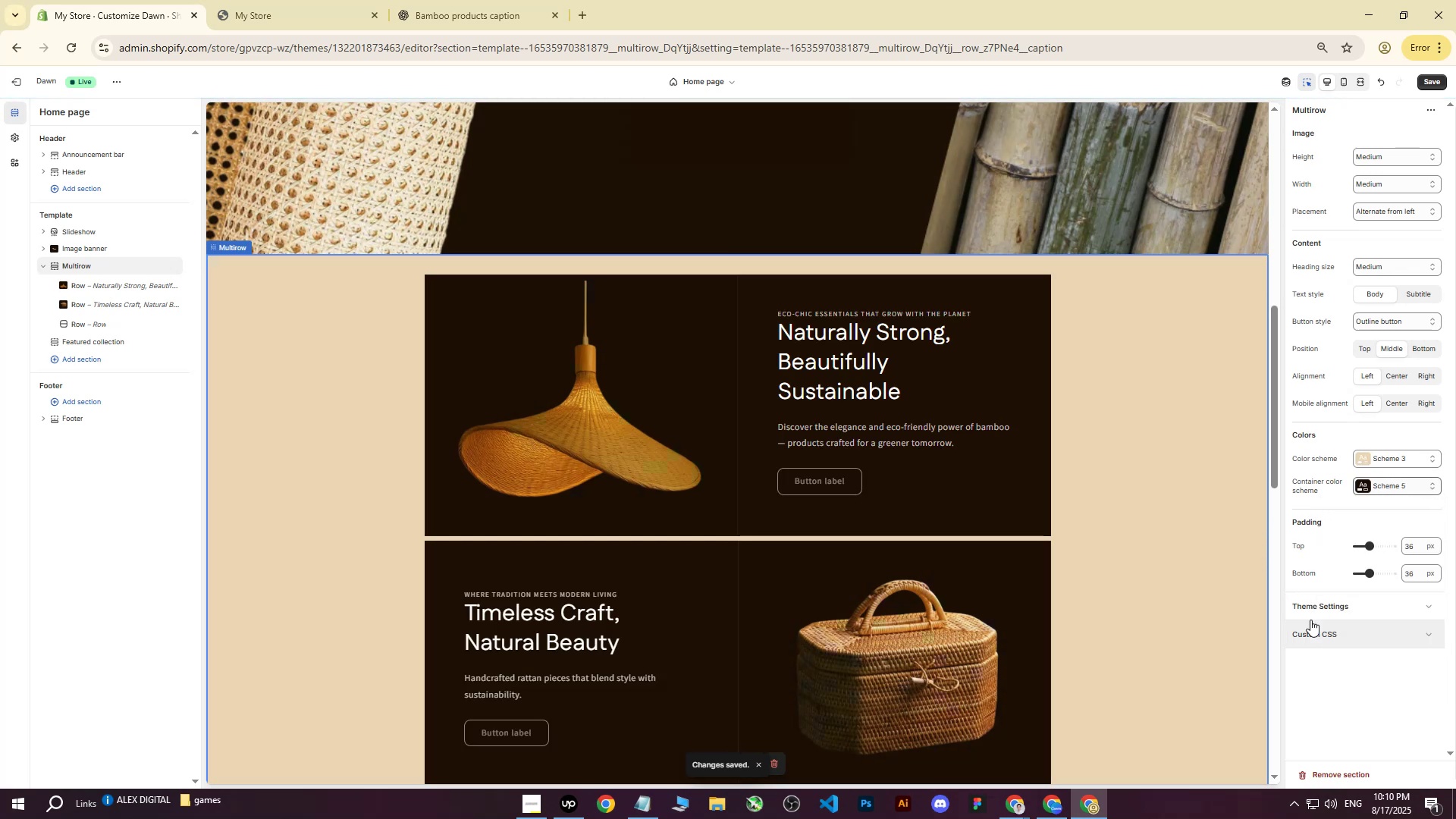 
scroll: coordinate [1127, 479], scroll_direction: up, amount: 1.0
 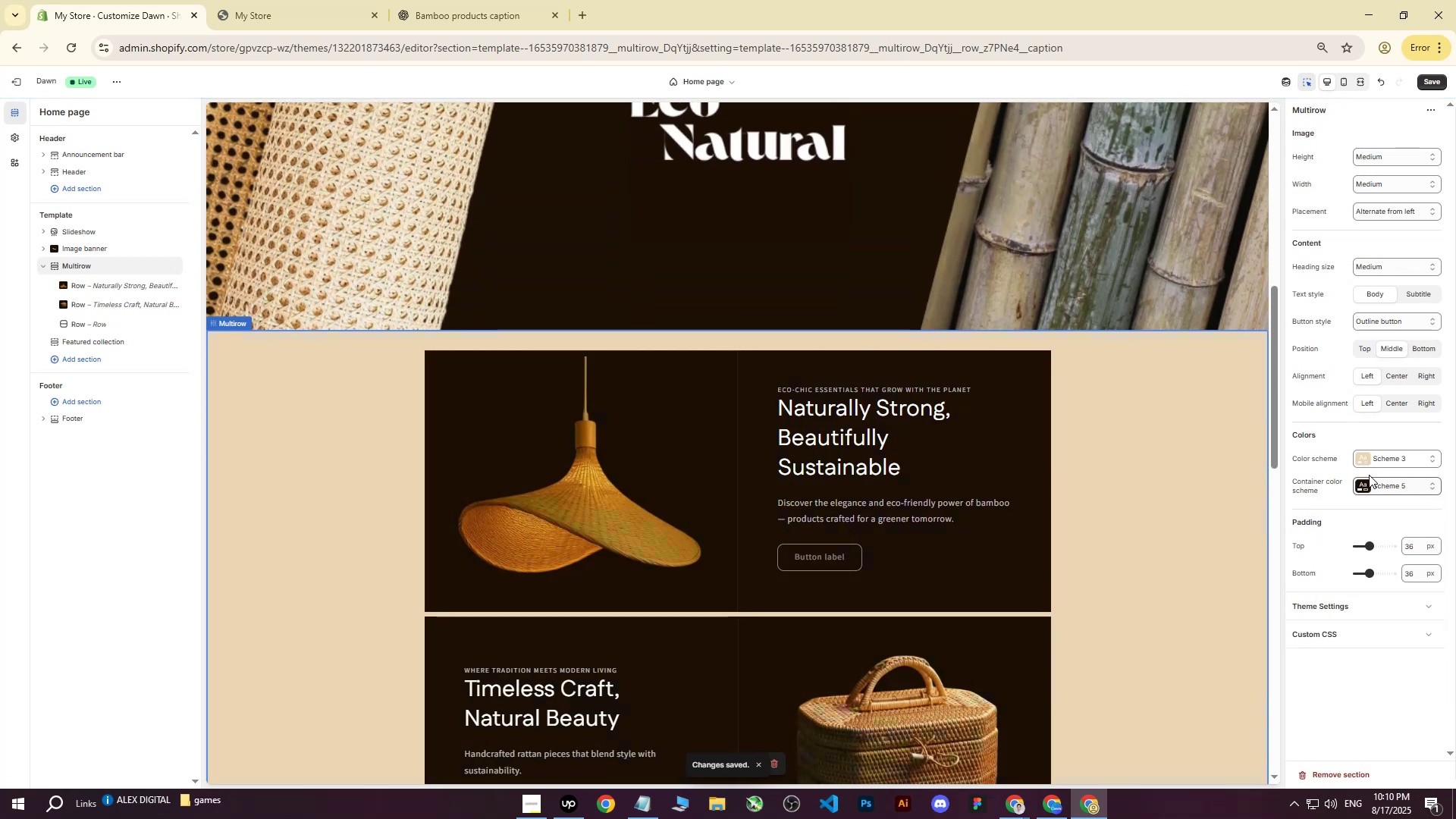 
left_click([1369, 489])
 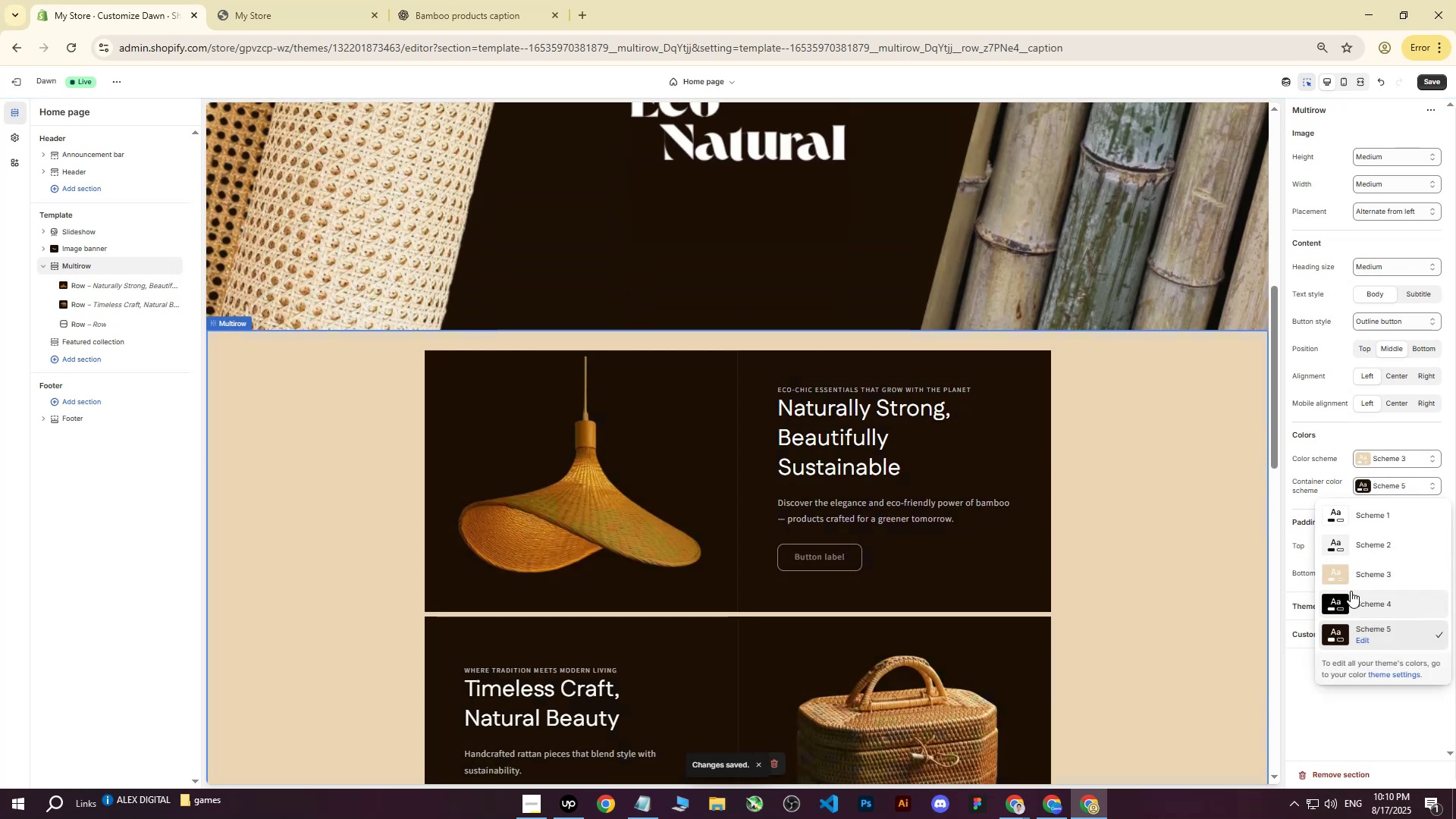 
left_click([1338, 605])
 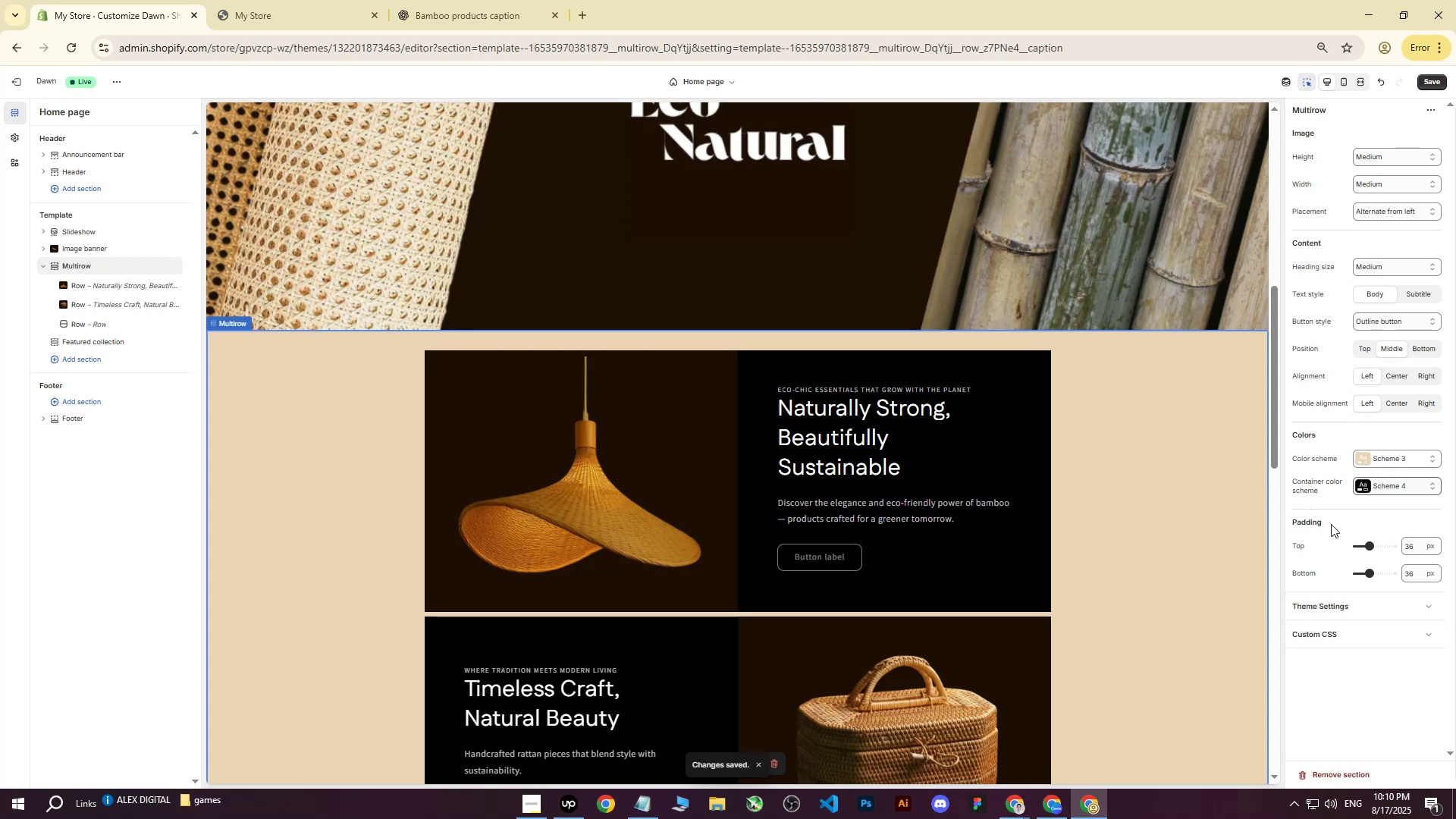 
left_click([1360, 479])
 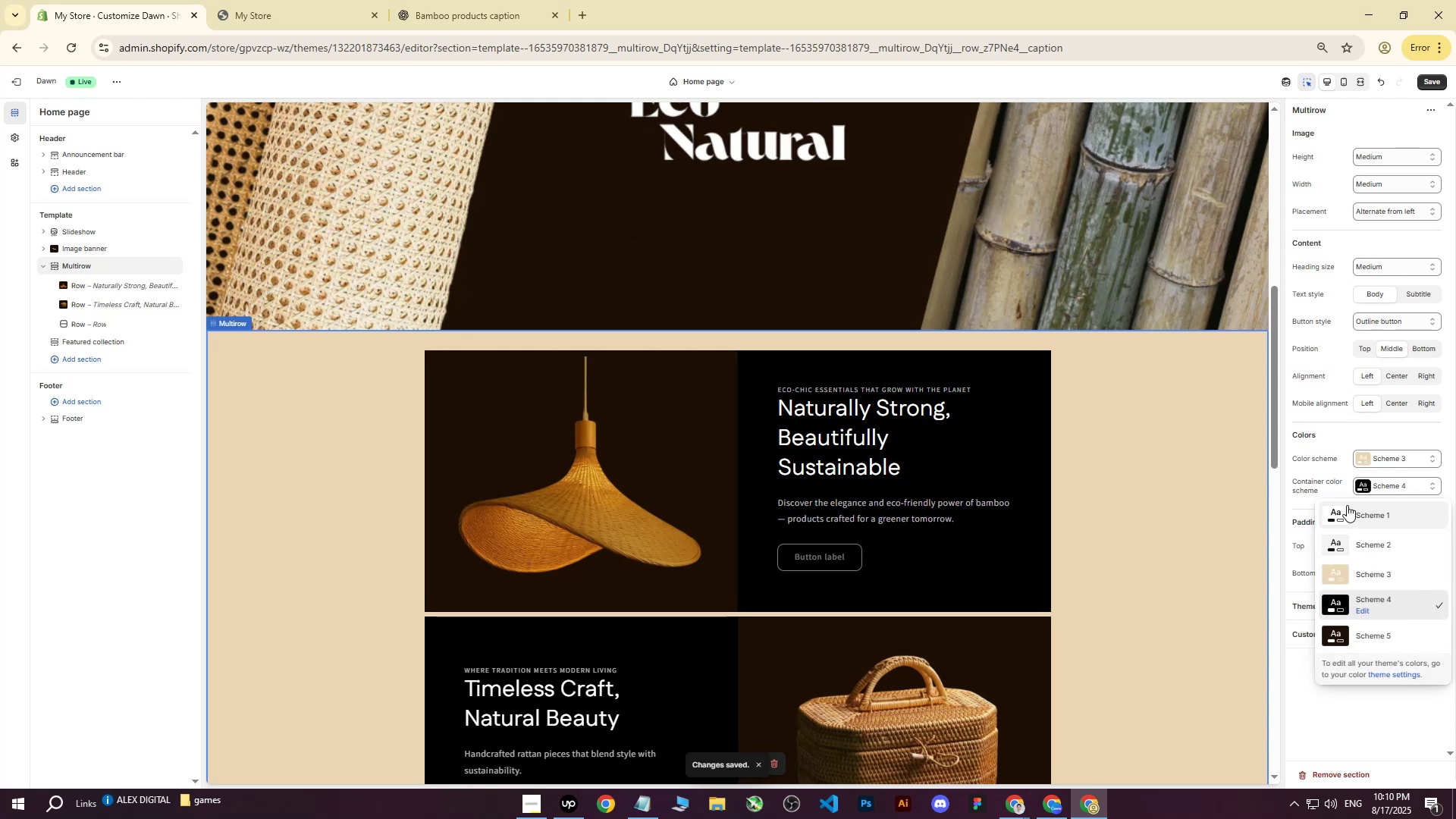 
left_click([1341, 513])
 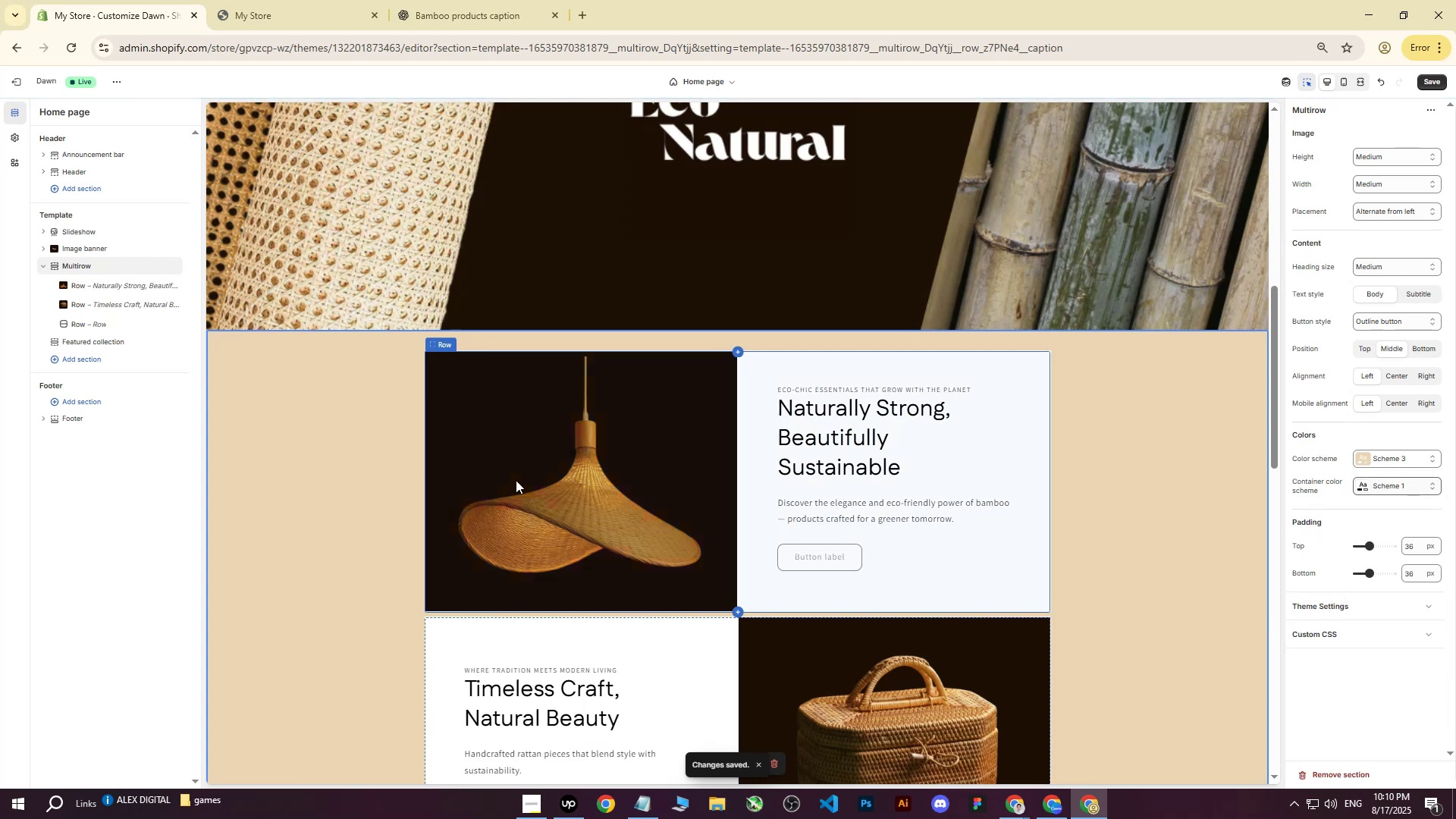 
scroll: coordinate [524, 481], scroll_direction: down, amount: 3.0
 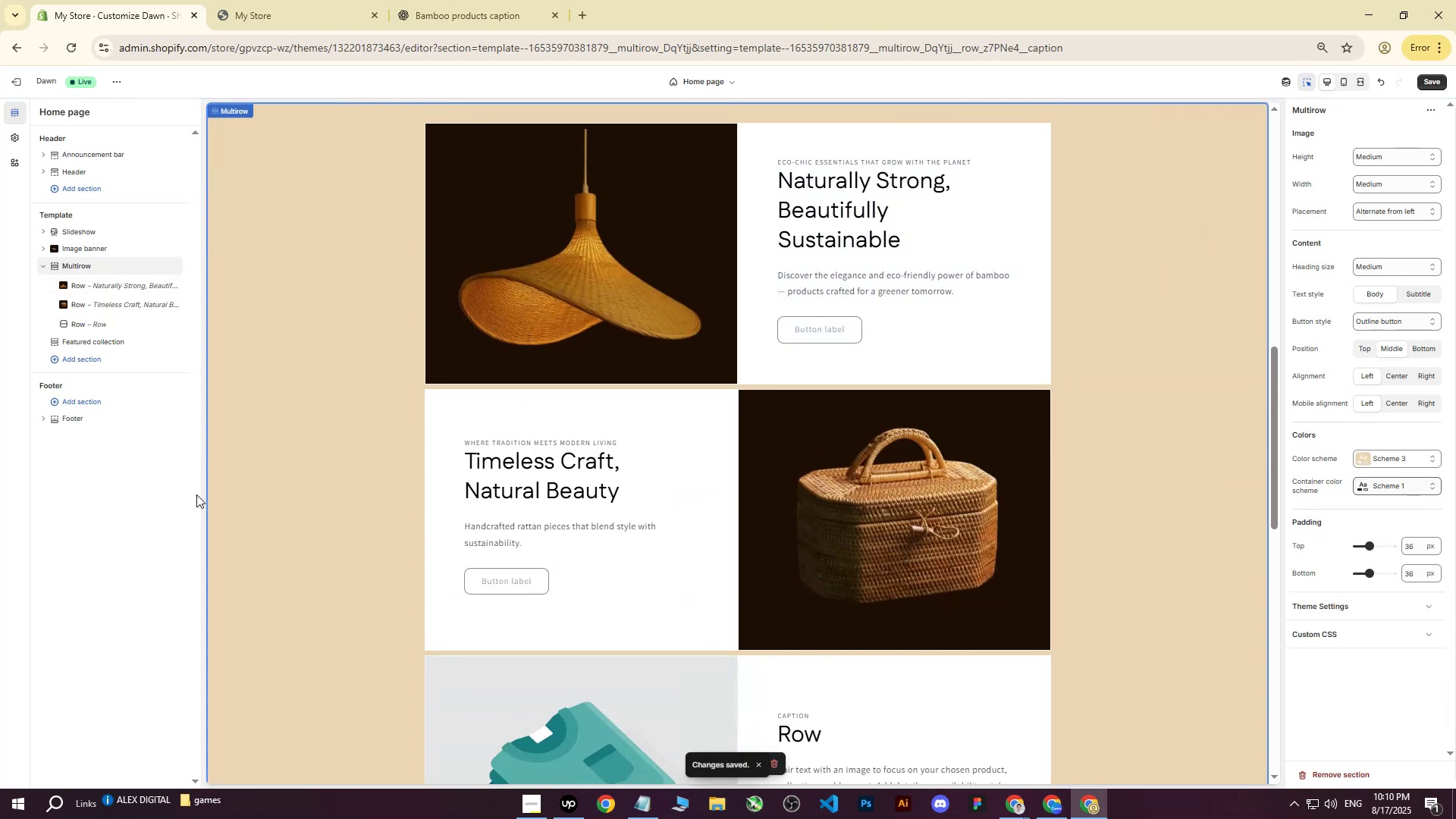 
left_click([180, 512])
 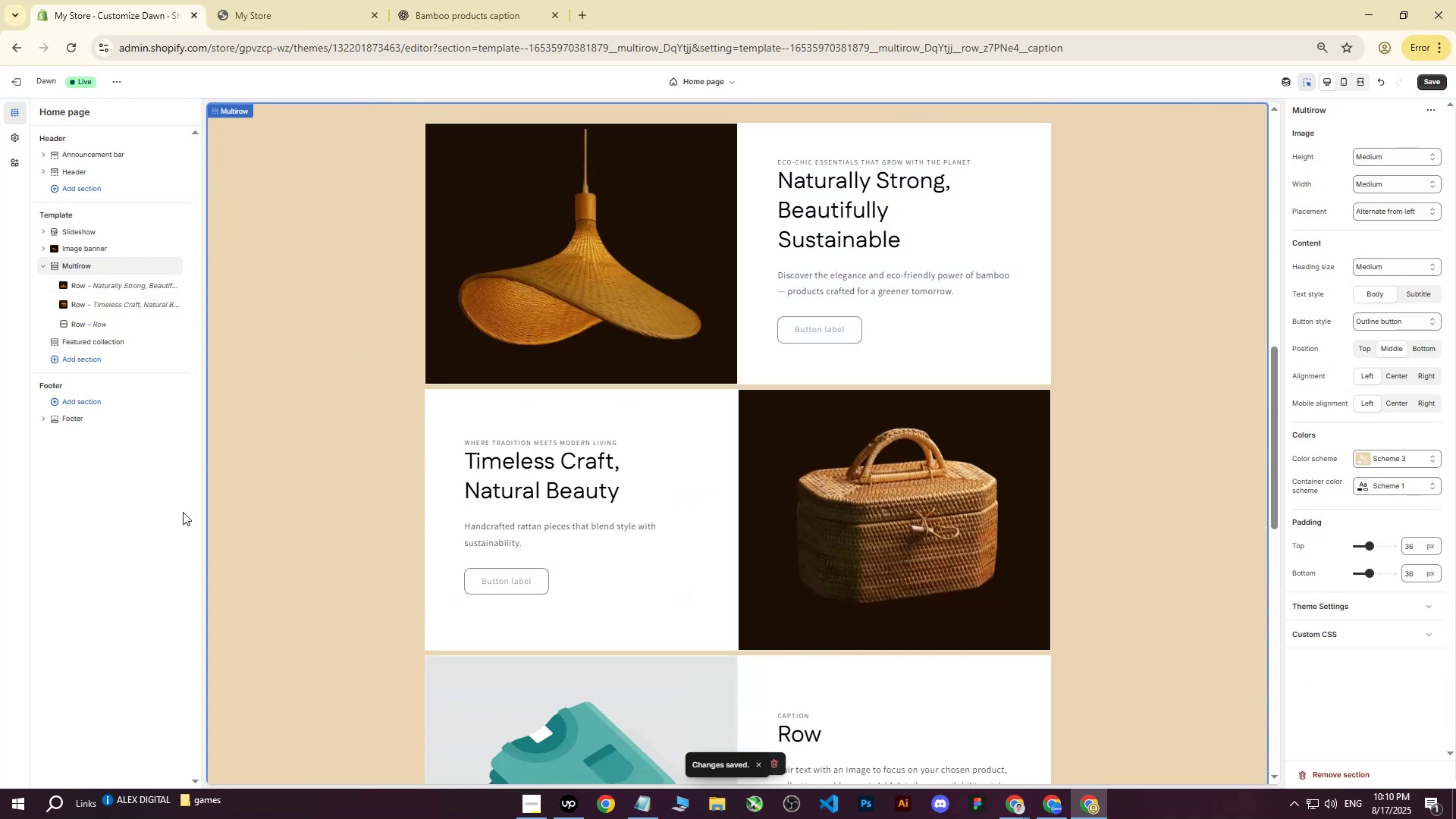 
scroll: coordinate [538, 511], scroll_direction: up, amount: 5.0
 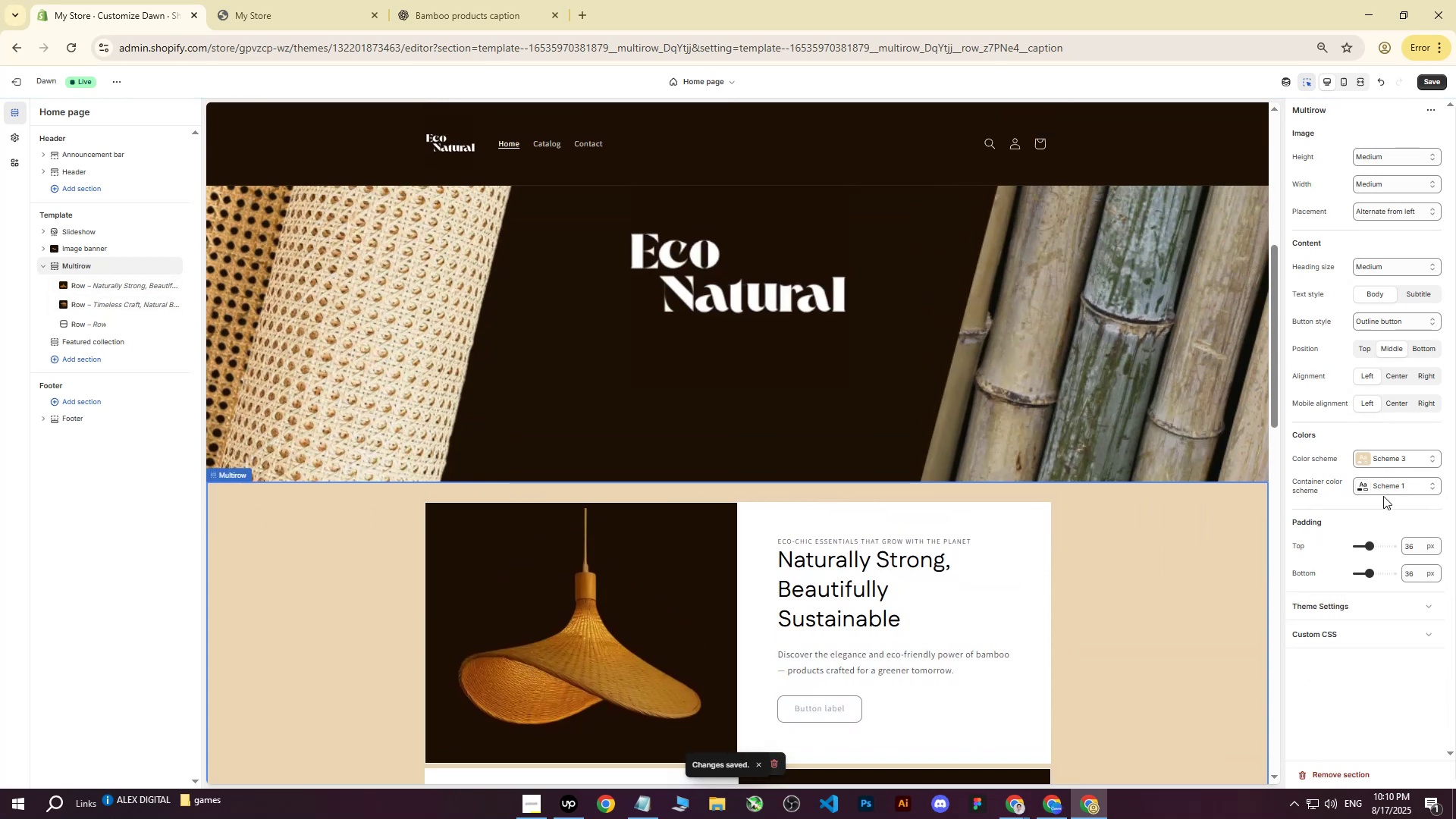 
left_click([1362, 455])
 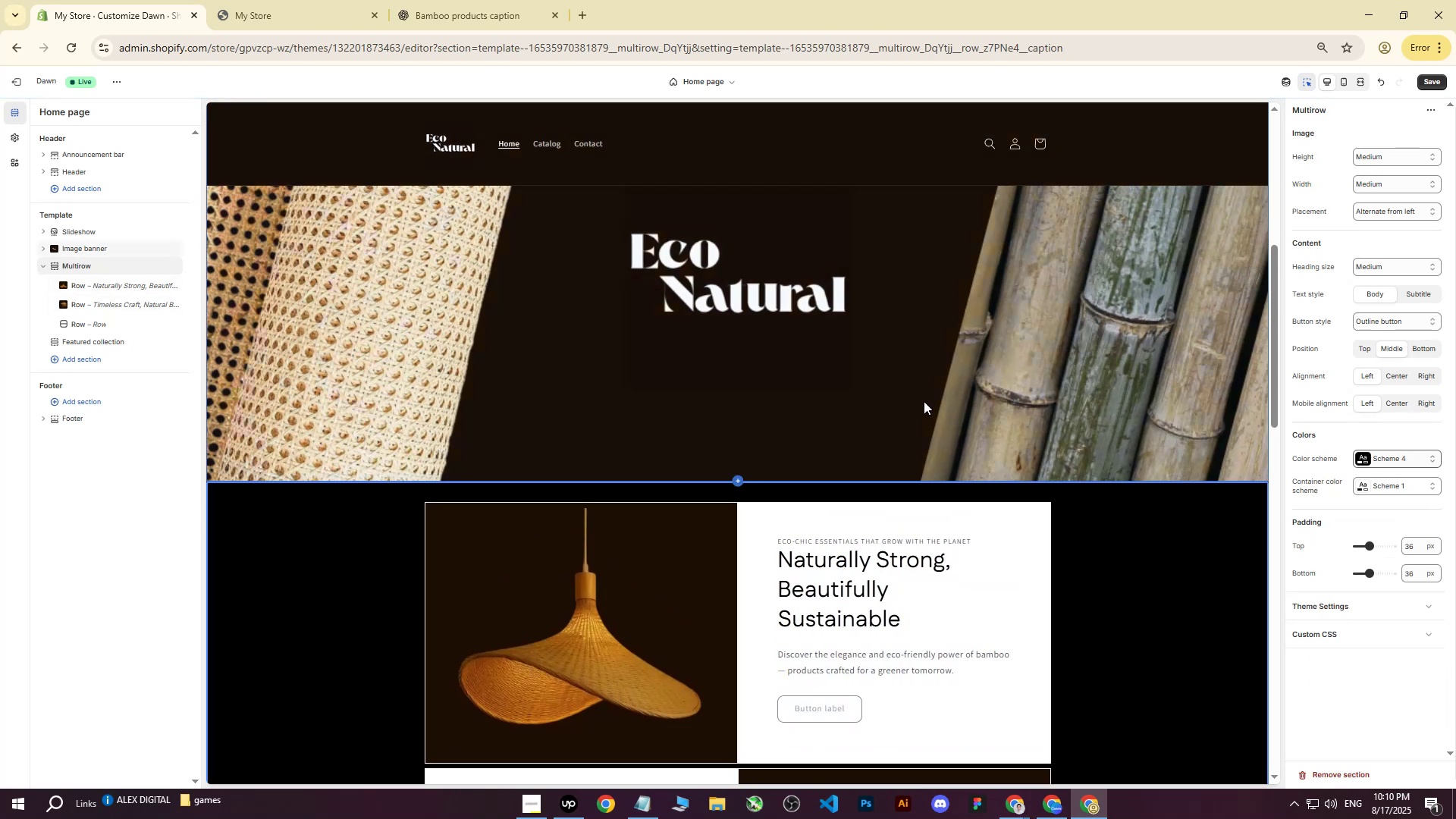 
key(Control+Z)
 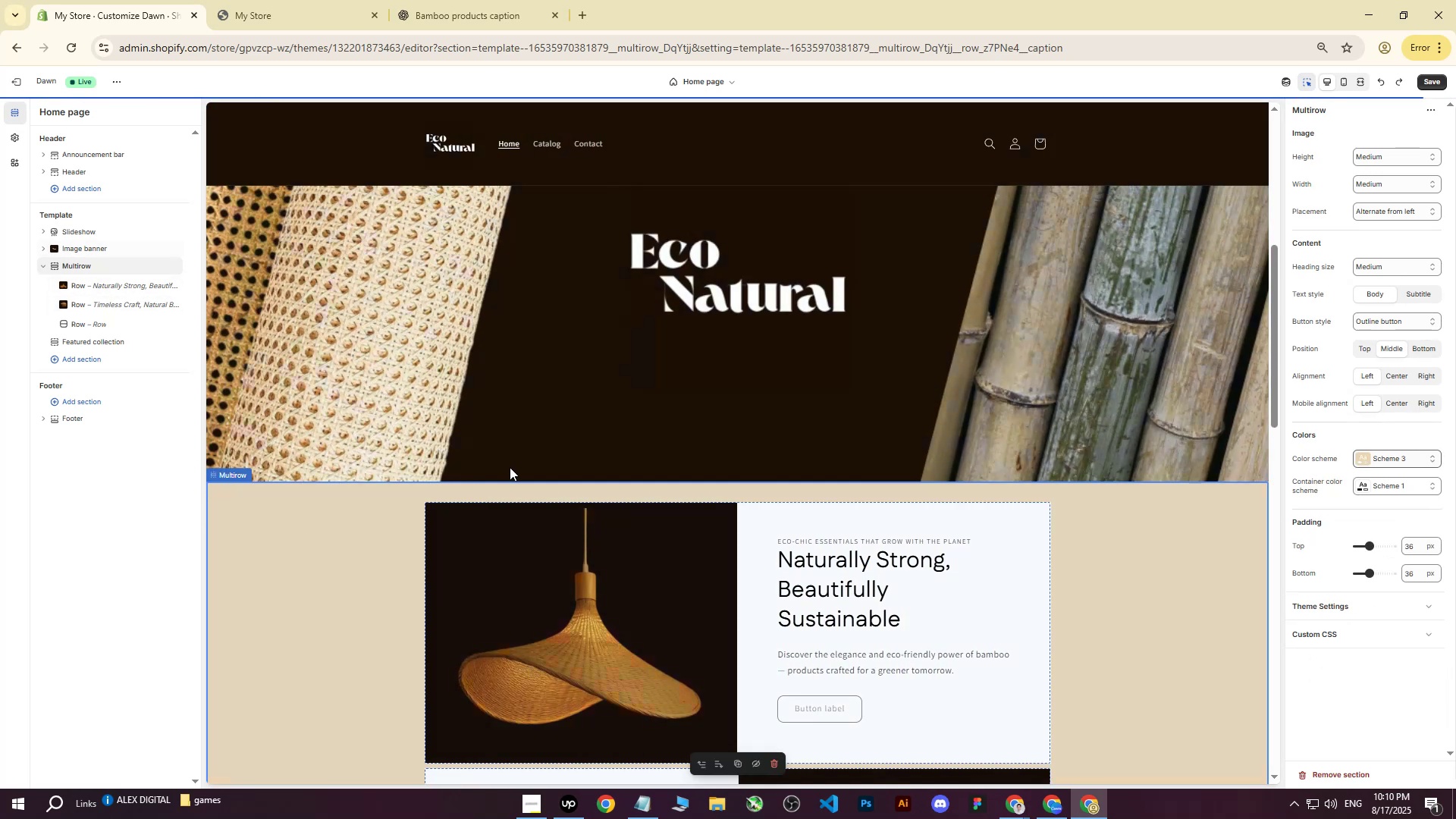 
scroll: coordinate [1128, 428], scroll_direction: down, amount: 1.0
 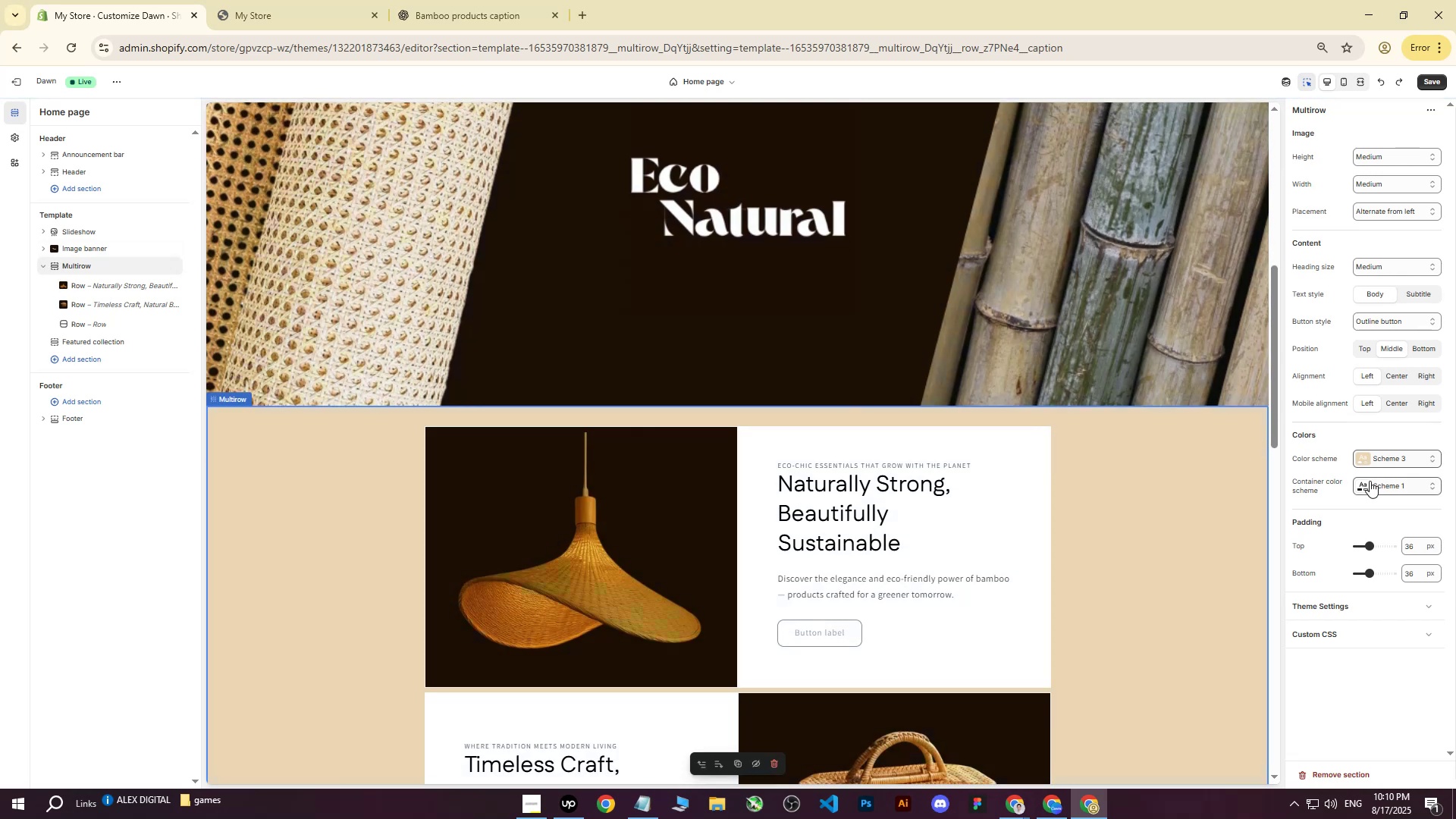 
left_click([1367, 488])
 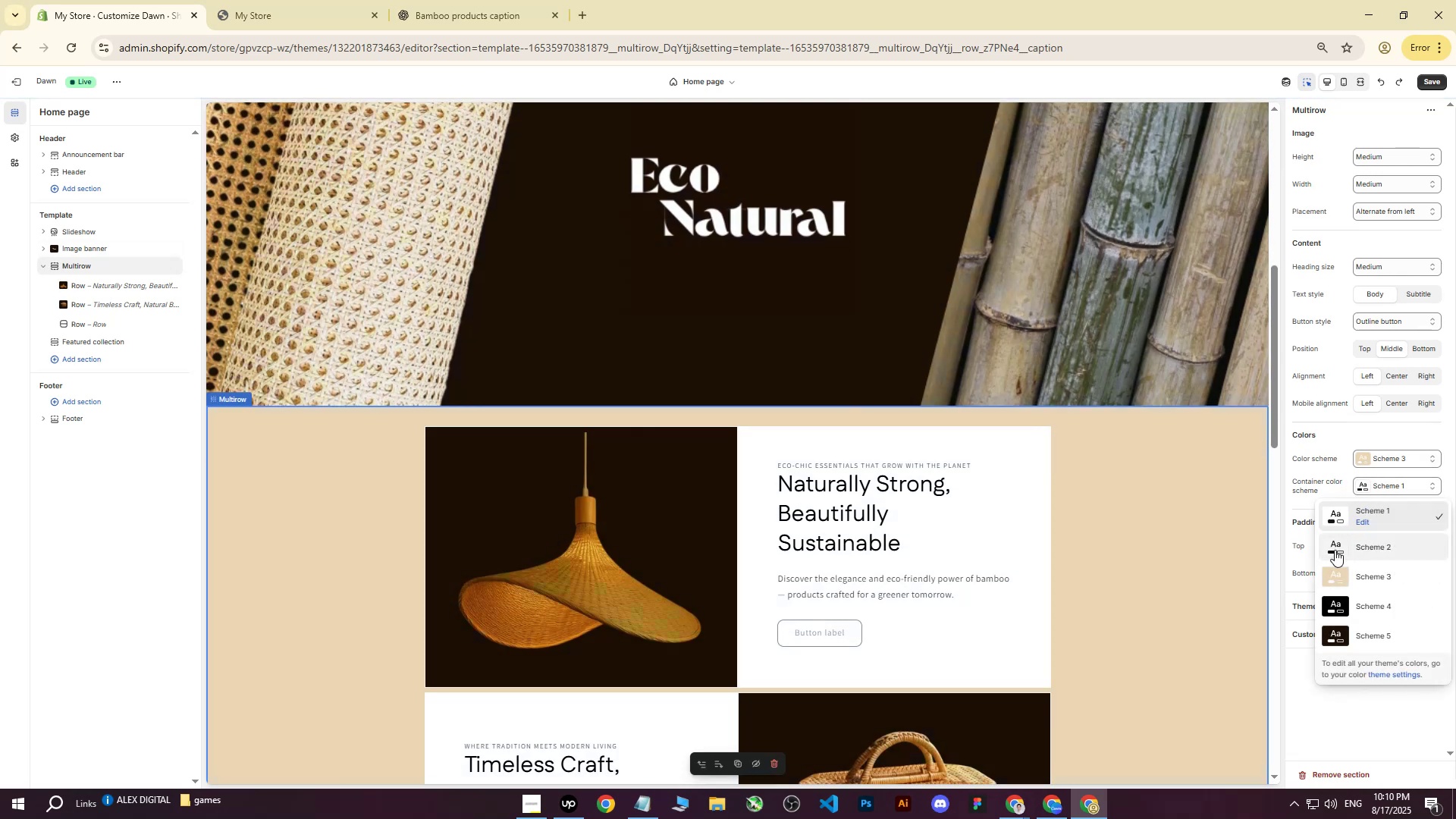 
left_click([1335, 551])
 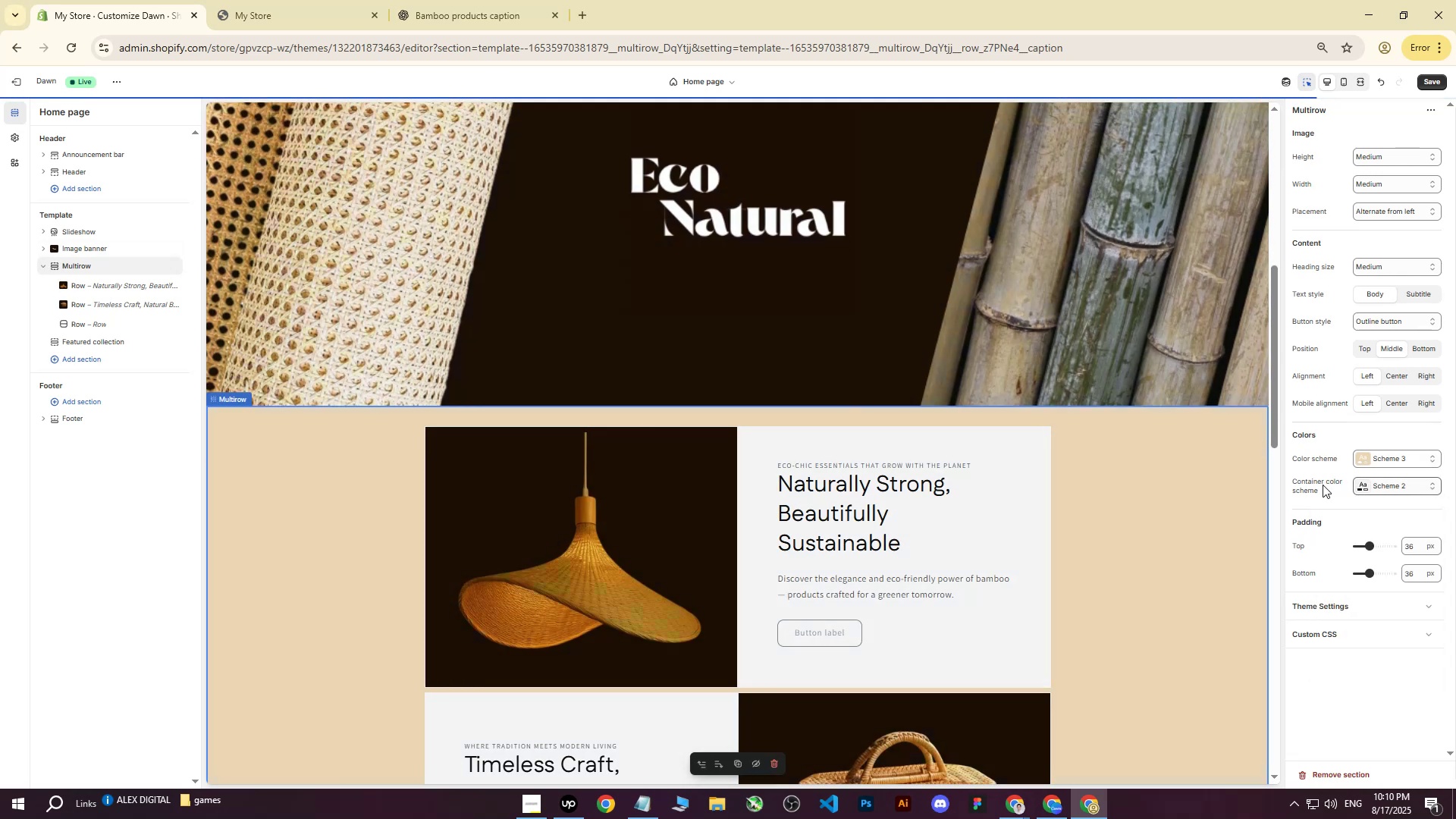 
scroll: coordinate [1222, 438], scroll_direction: down, amount: 2.0
 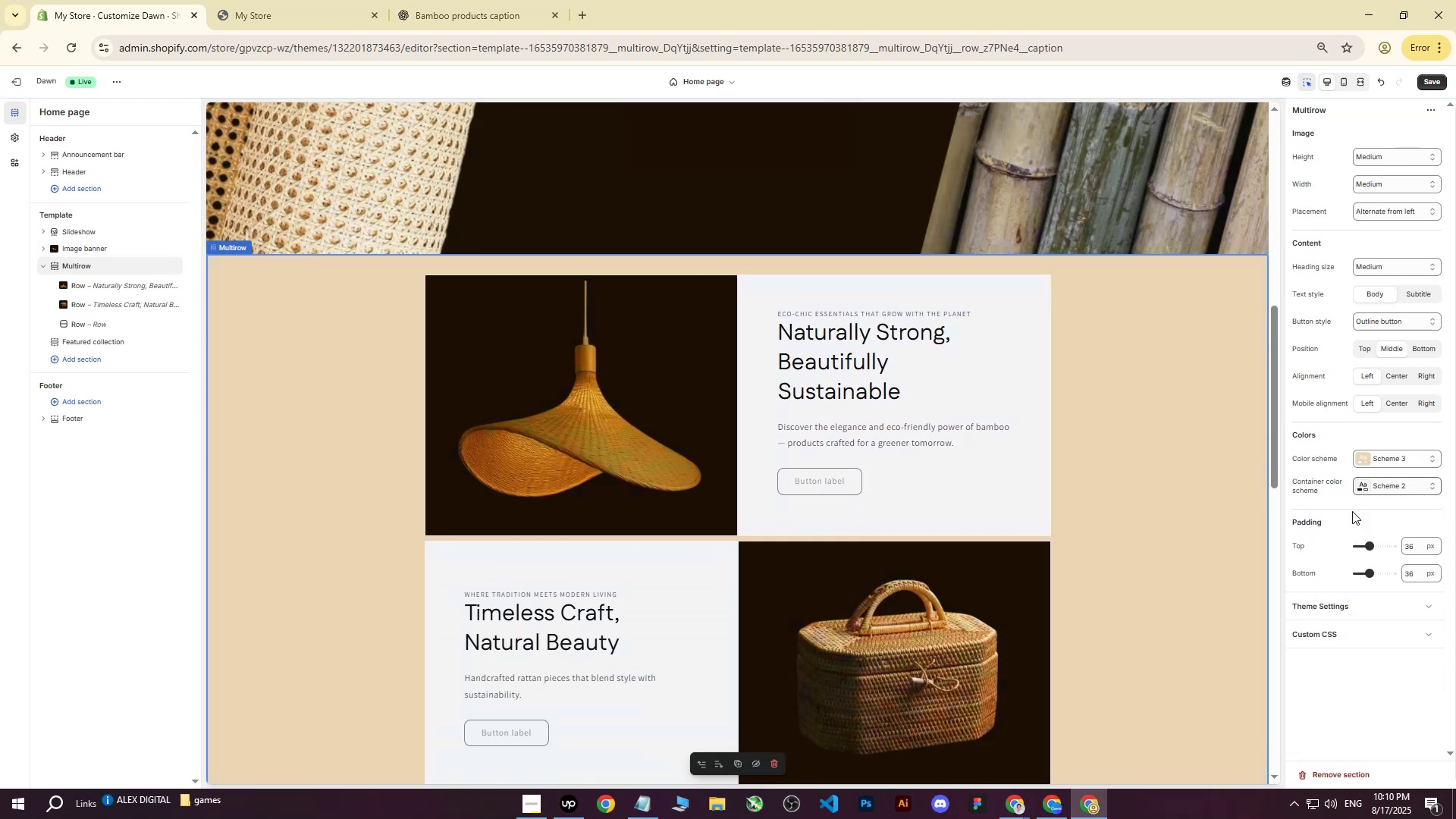 
left_click([1360, 484])
 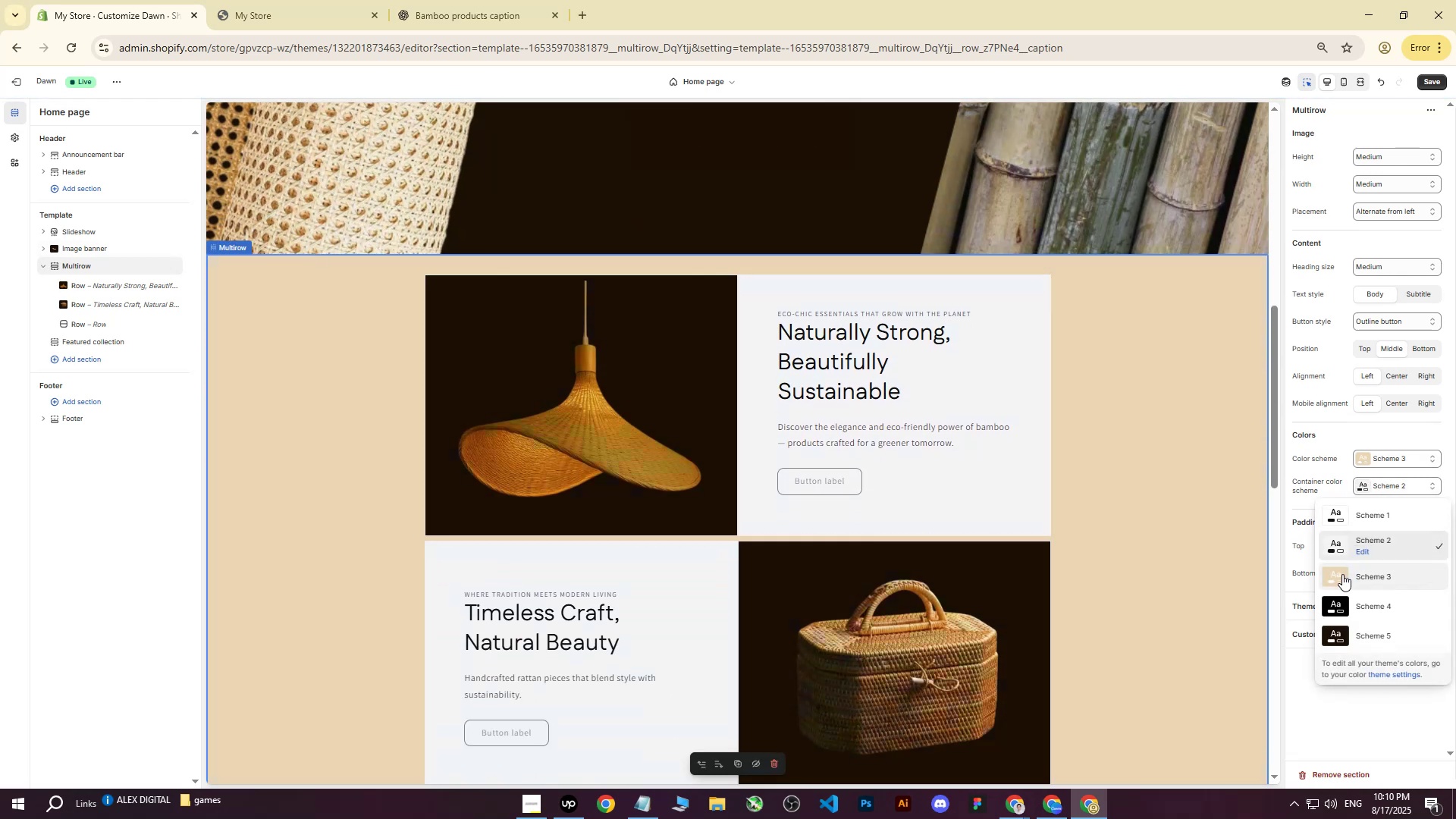 
left_click([1338, 578])
 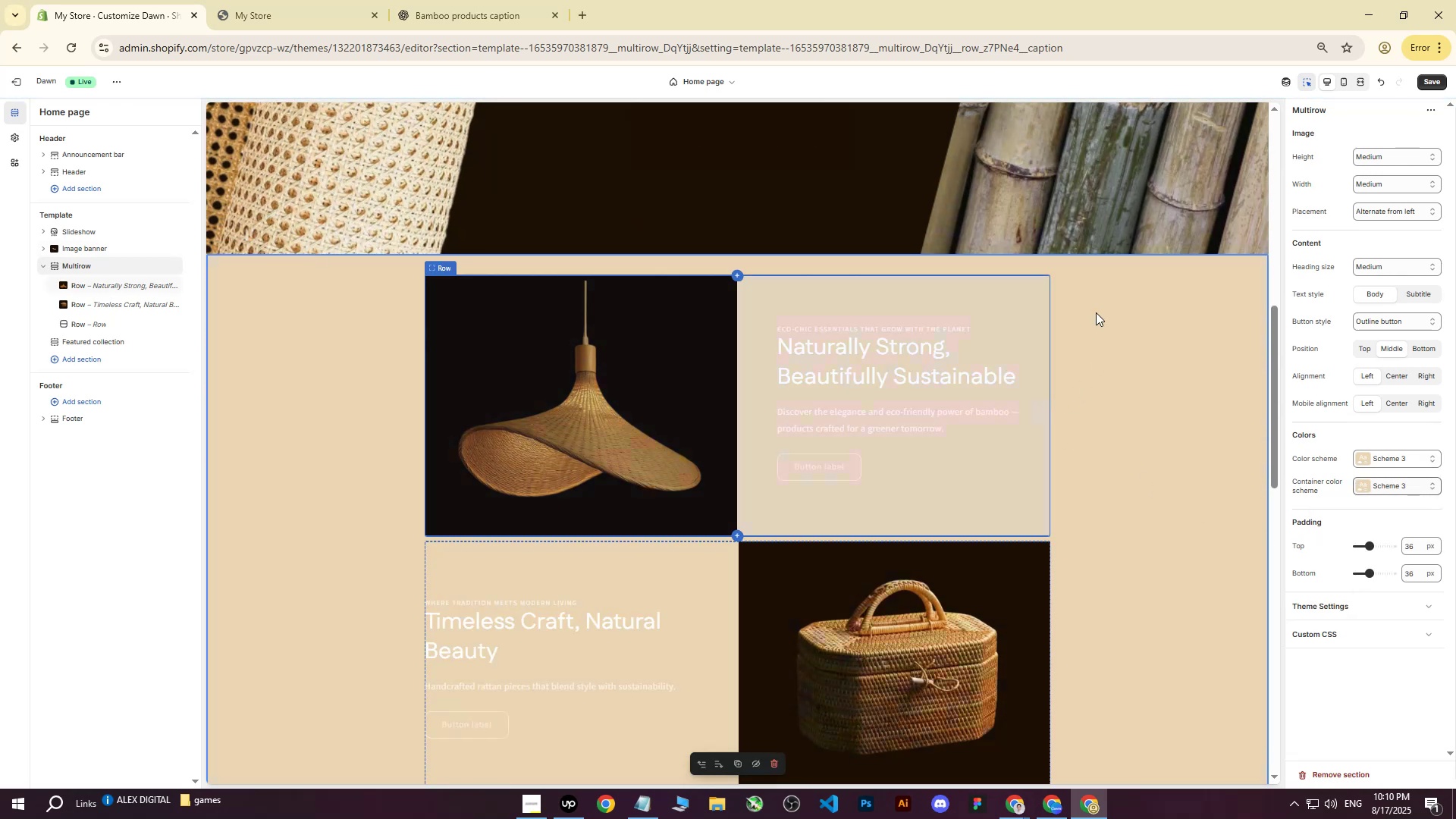 
left_click([338, 479])
 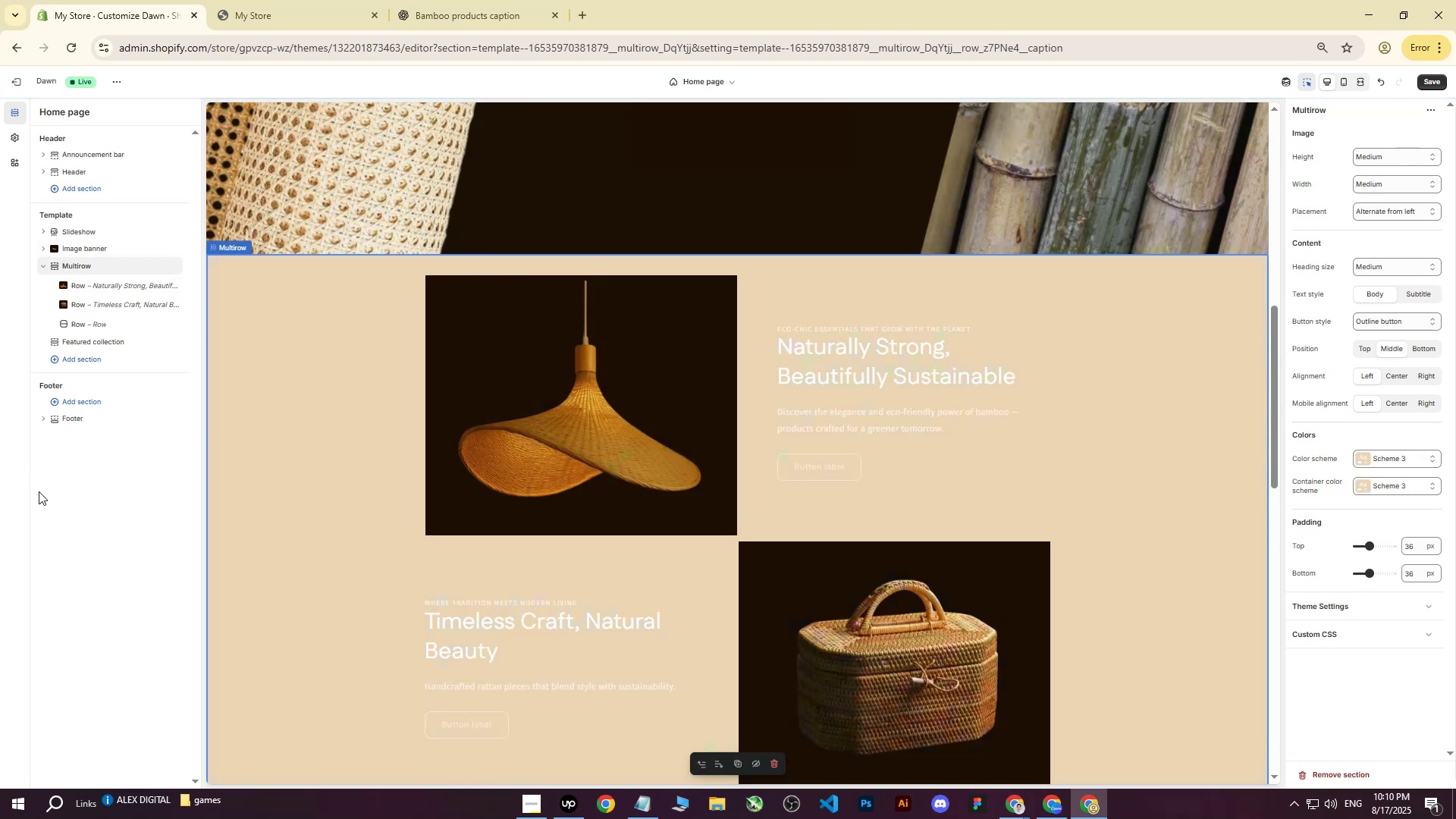 
left_click([108, 556])
 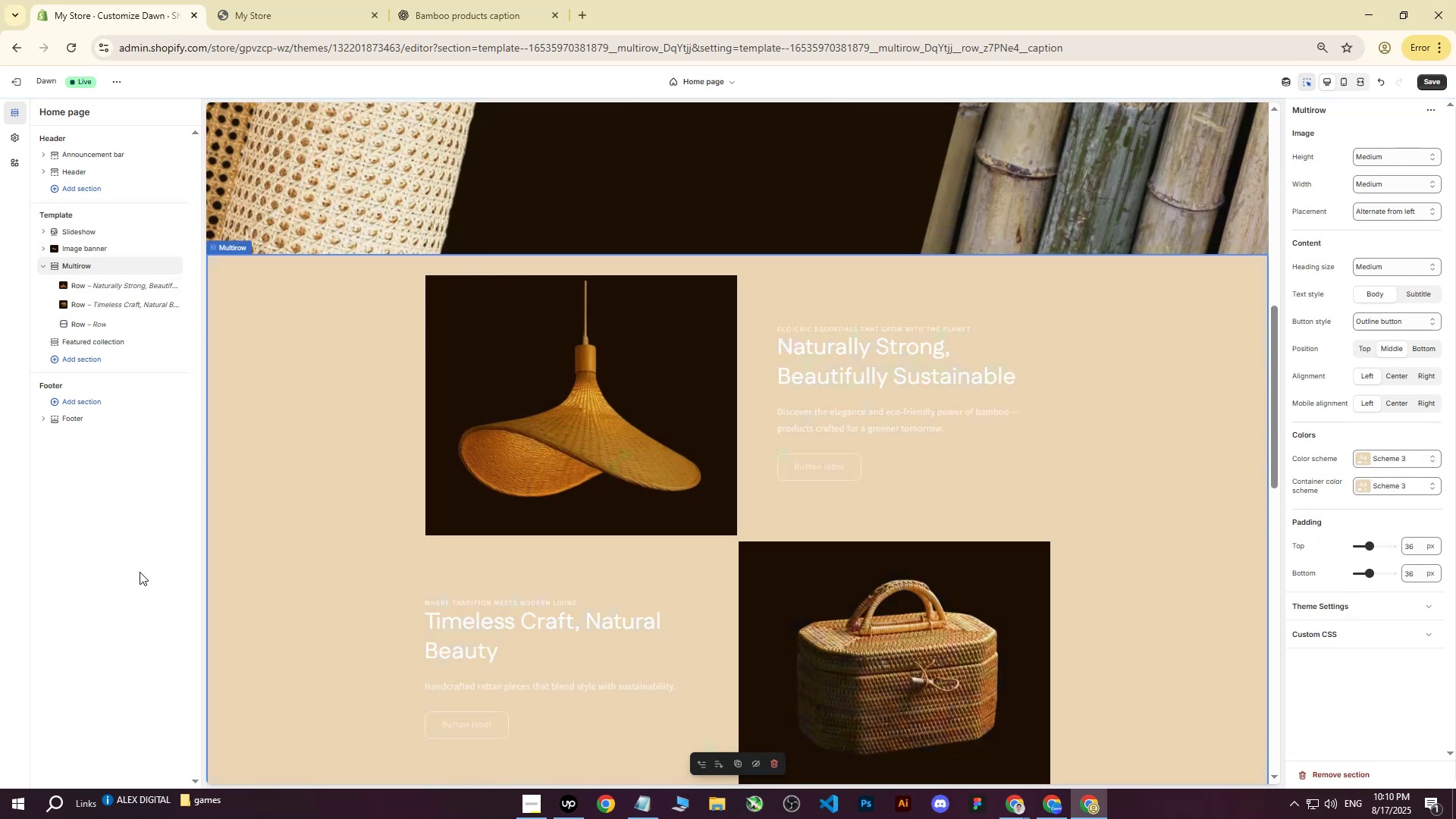 
scroll: coordinate [213, 492], scroll_direction: down, amount: 4.0
 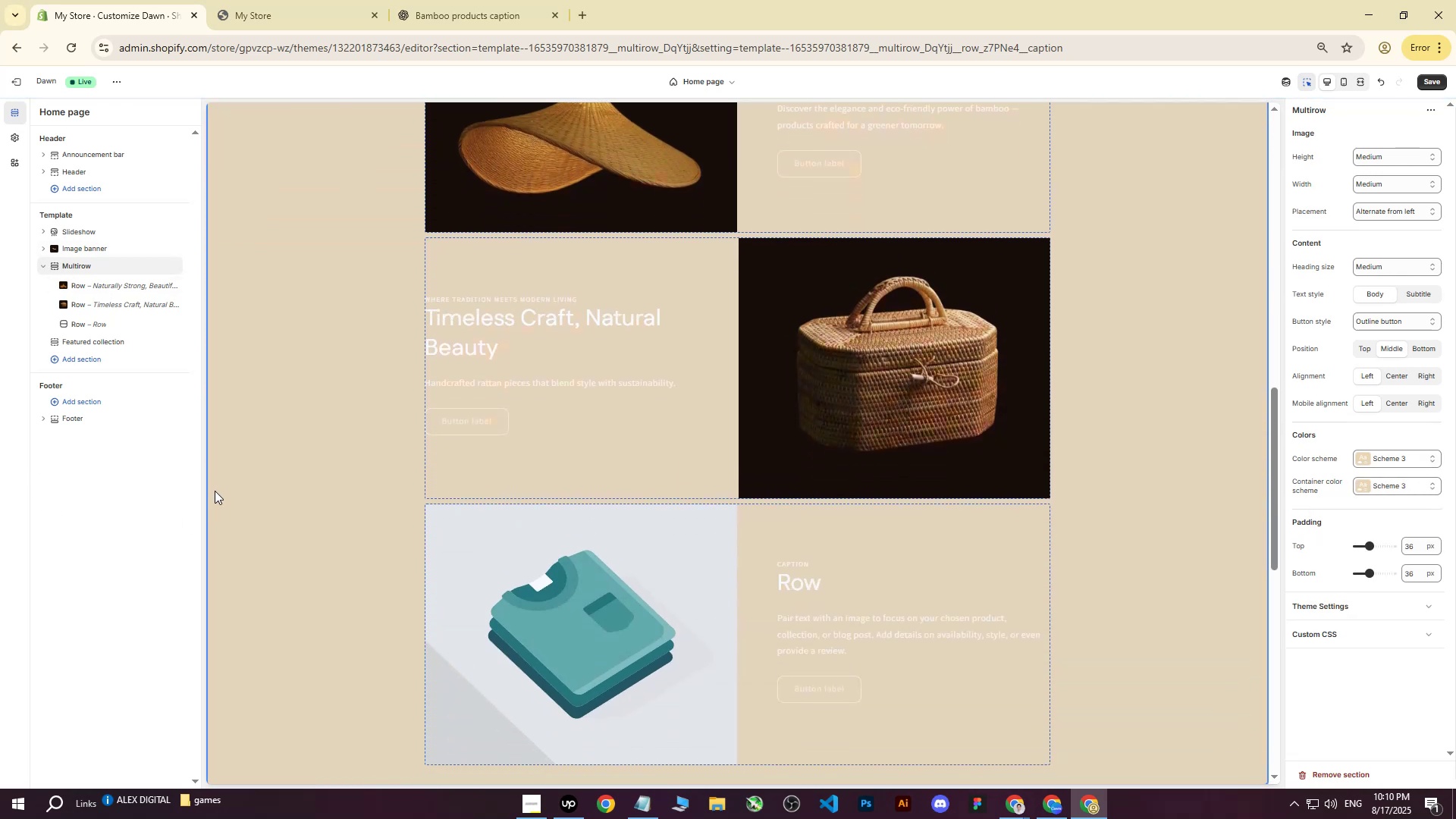 
scroll: coordinate [485, 485], scroll_direction: up, amount: 1.0
 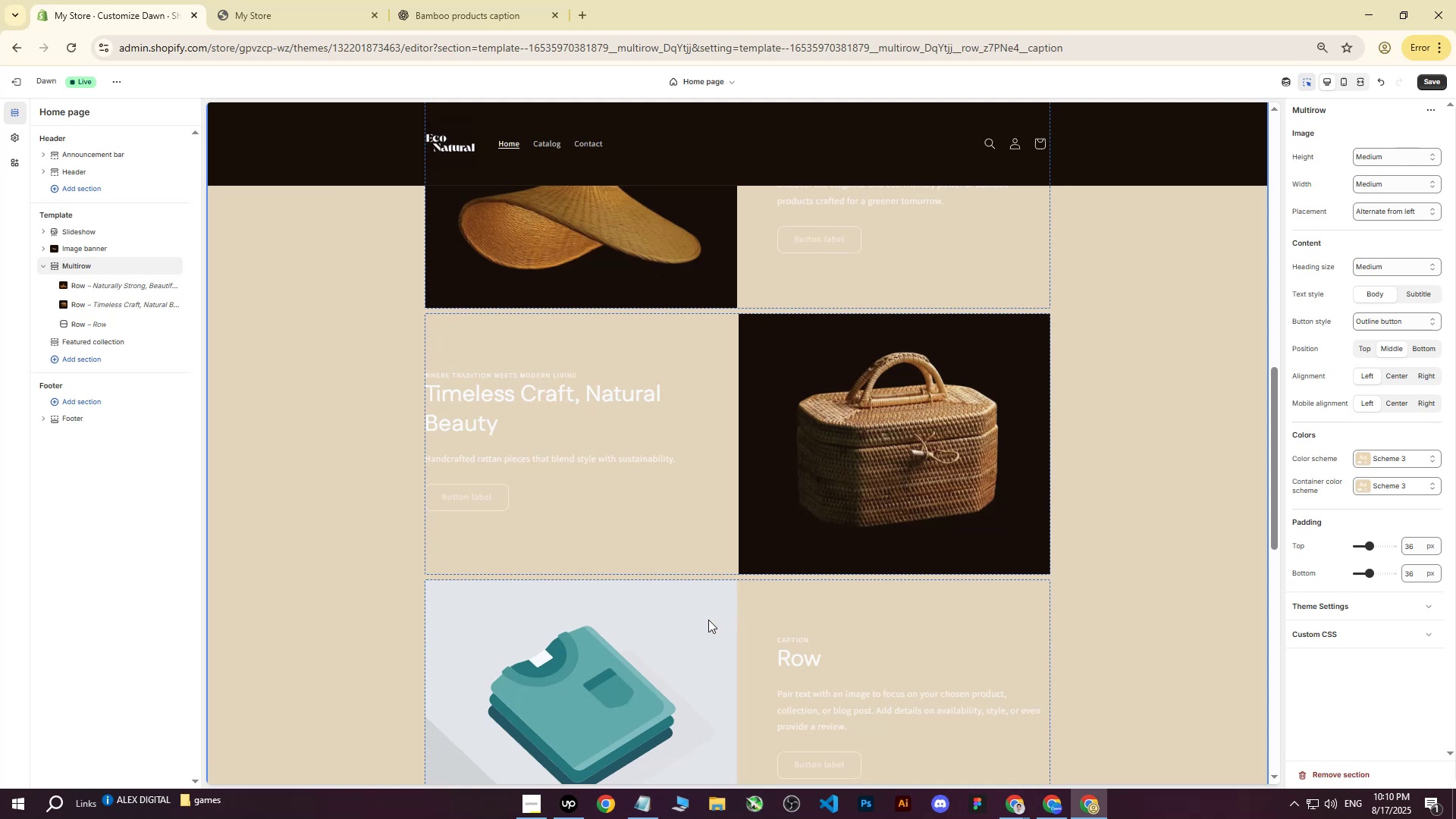 
left_click([695, 623])
 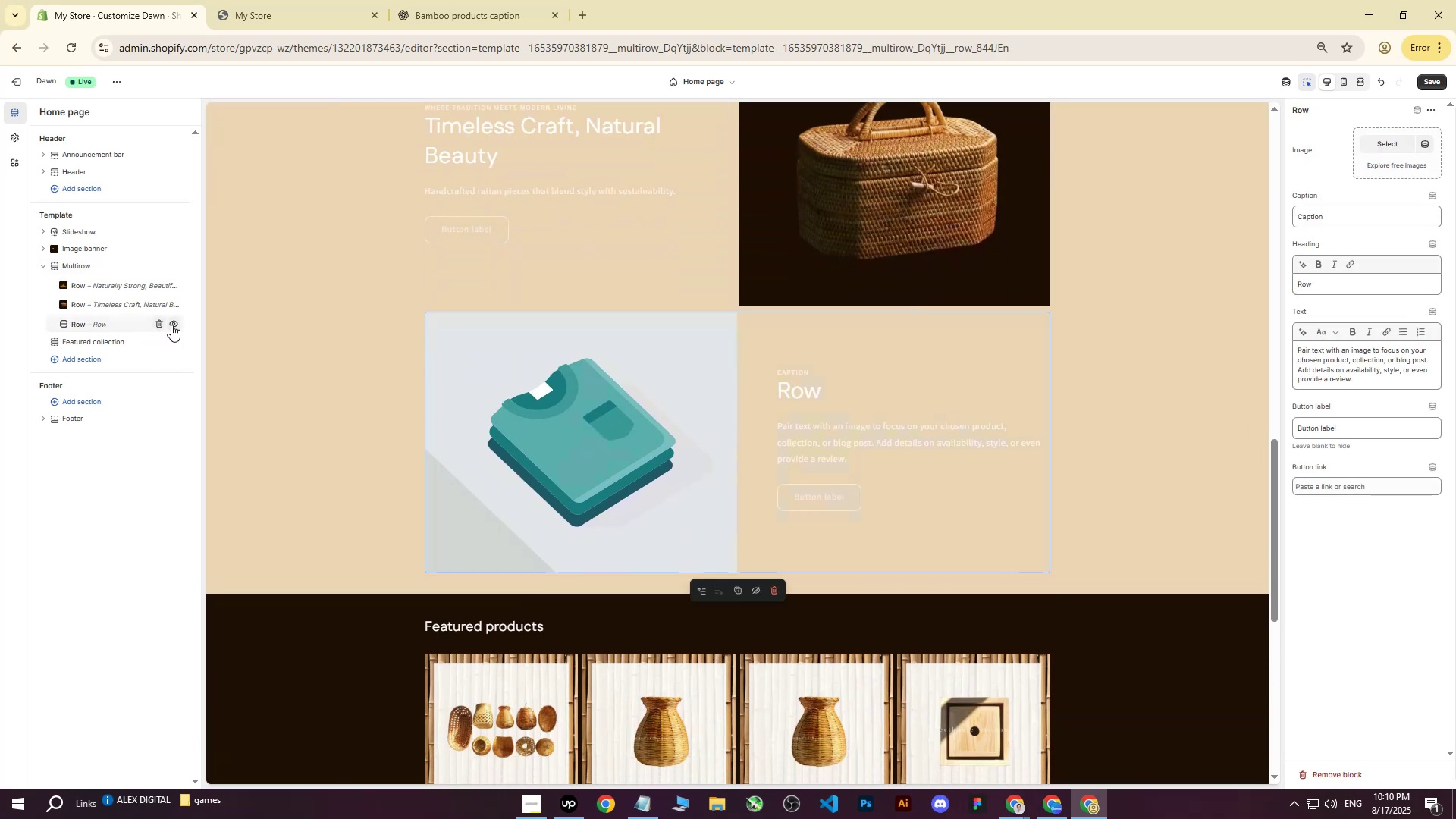 
left_click([162, 325])
 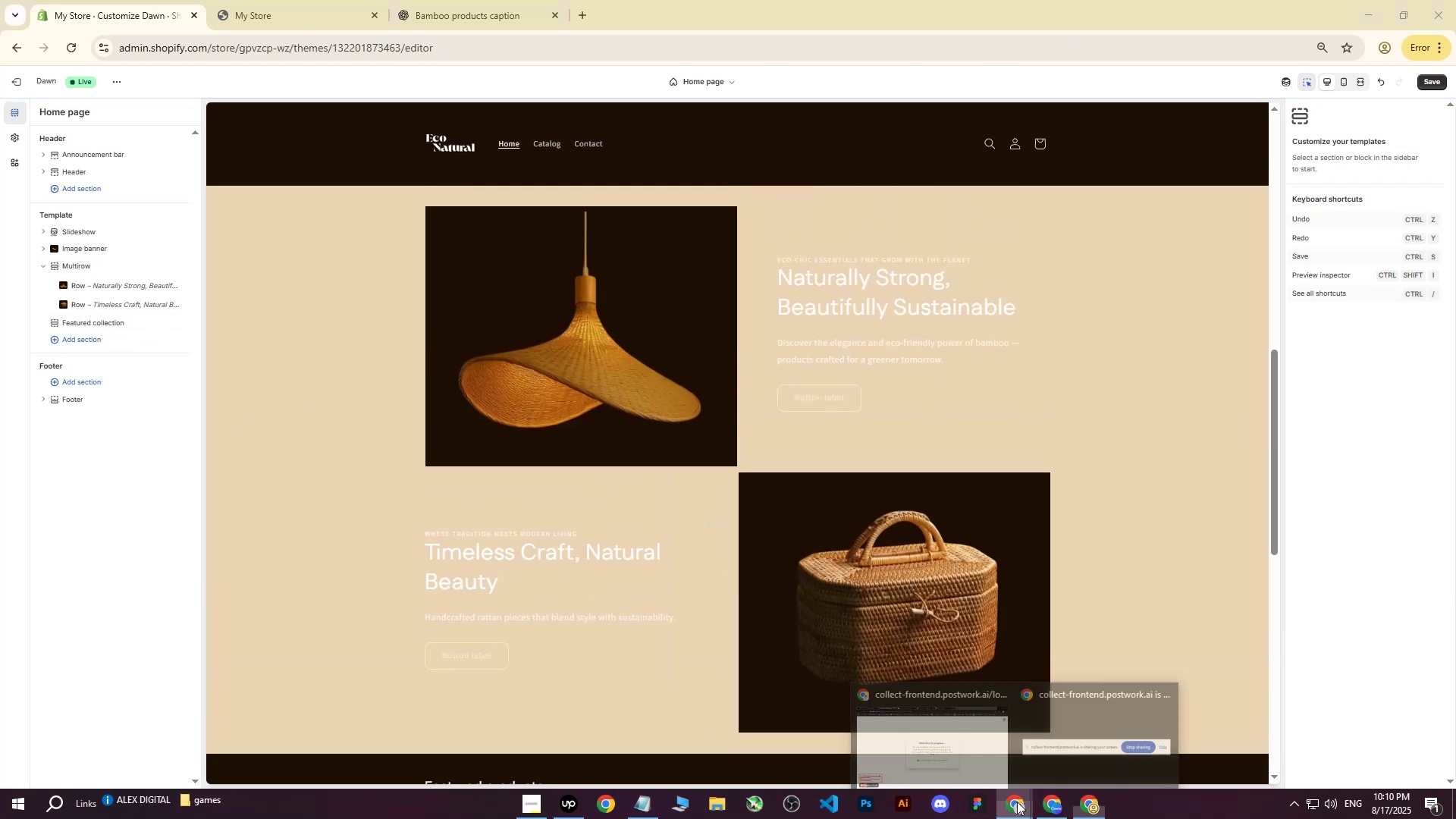 
double_click([954, 755])
 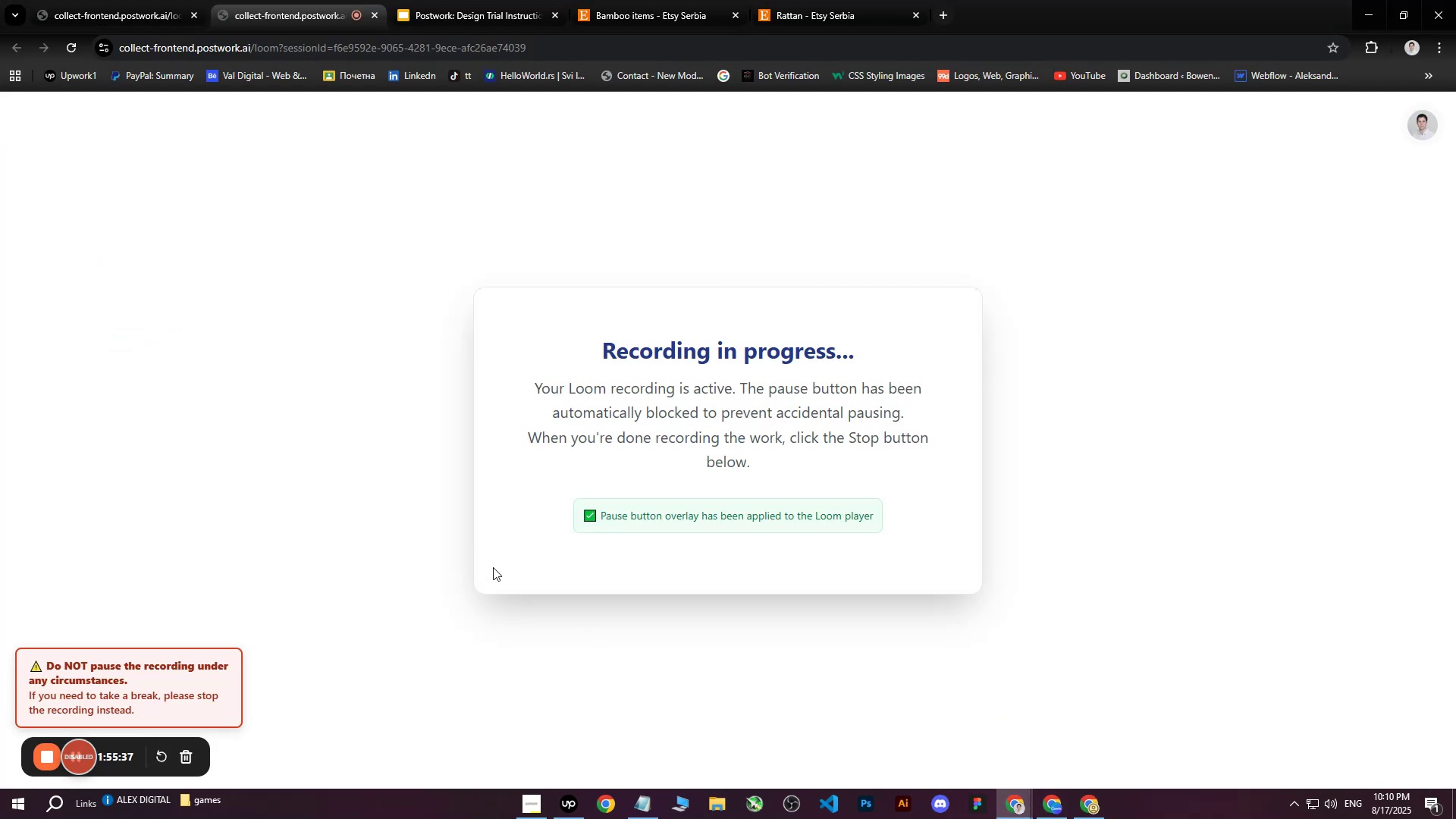 
wait(10.95)
 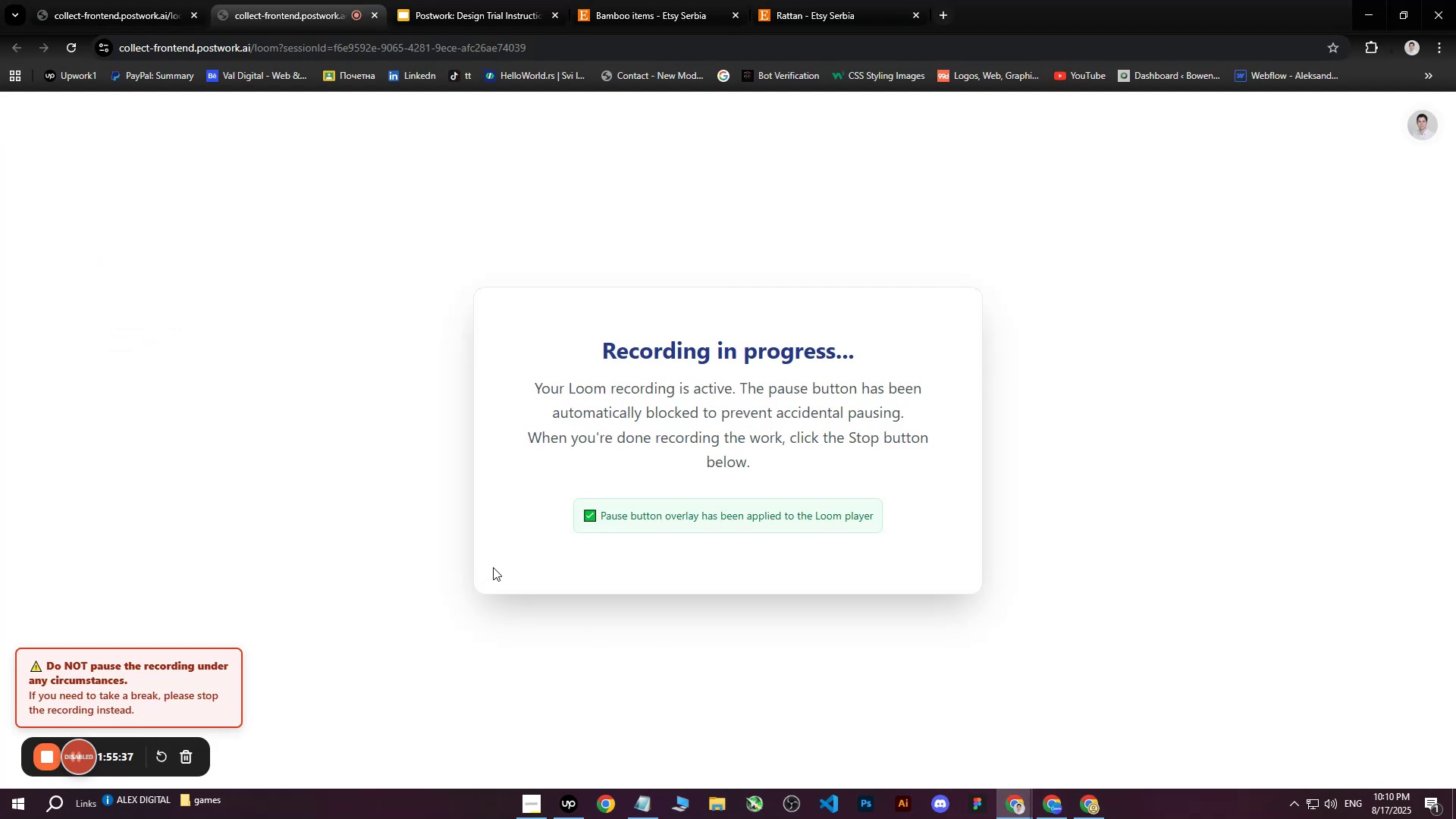 
left_click([1046, 805])
 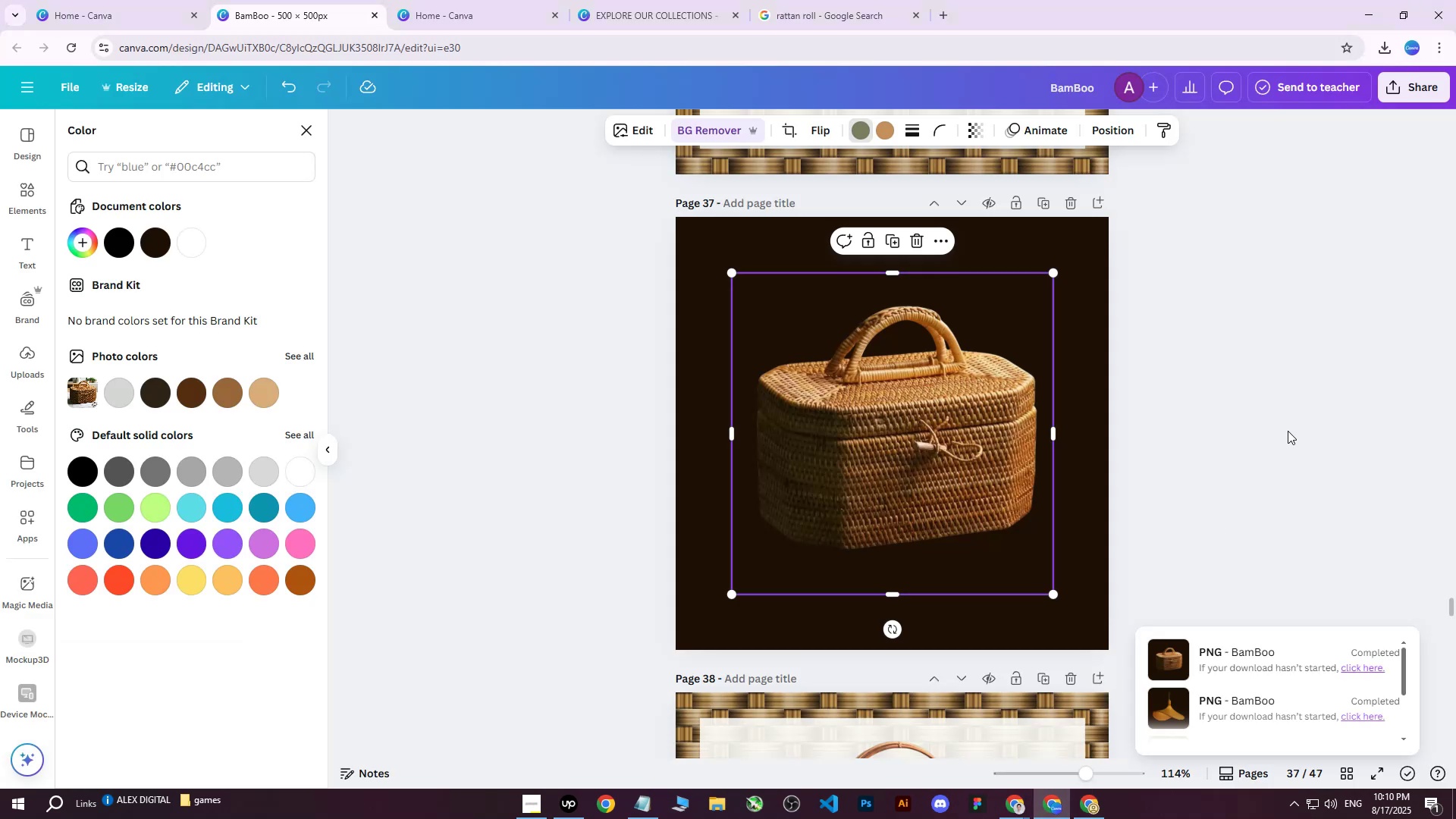 
left_click([1290, 423])
 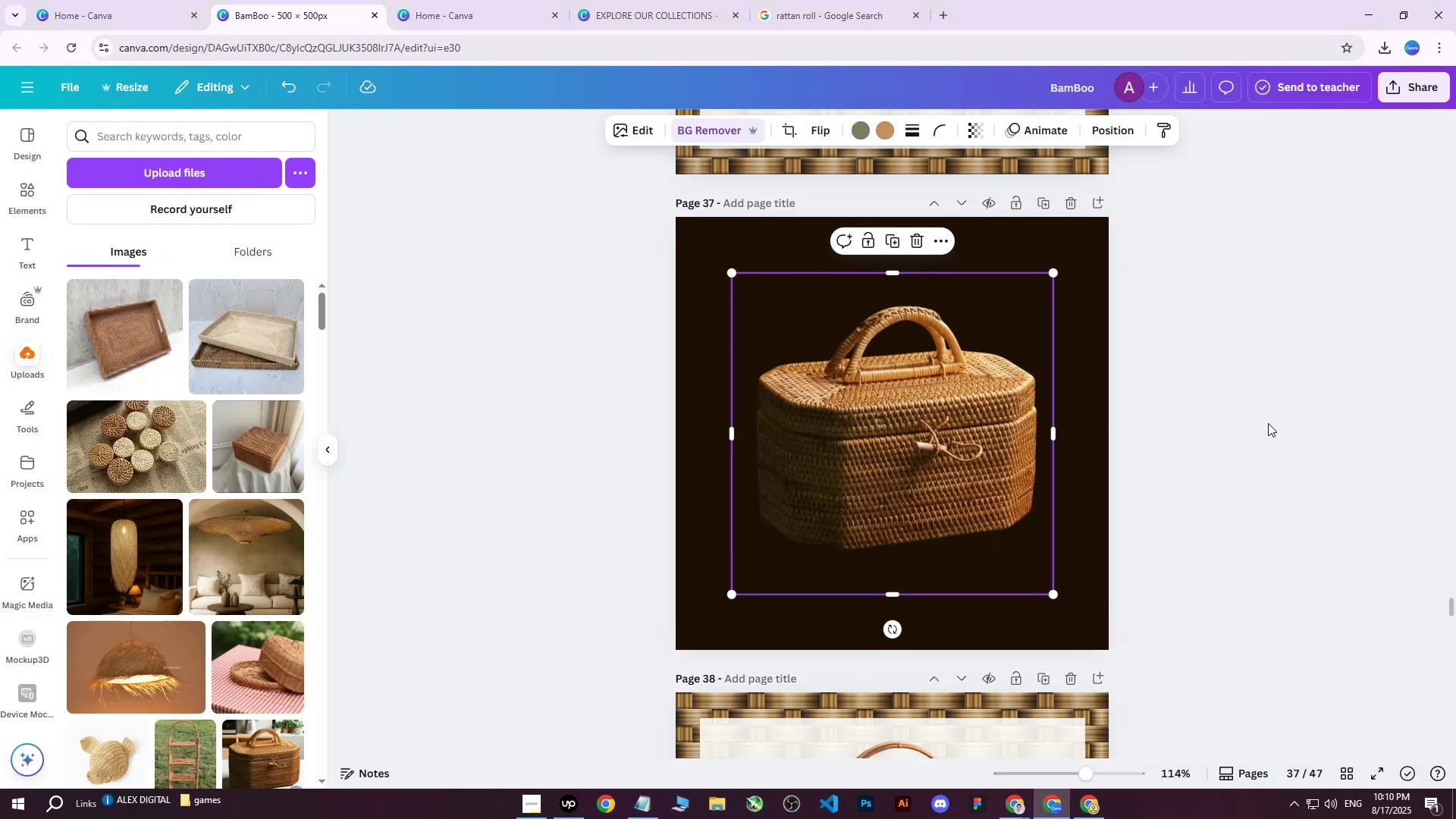 
scroll: coordinate [1235, 426], scroll_direction: up, amount: 5.0
 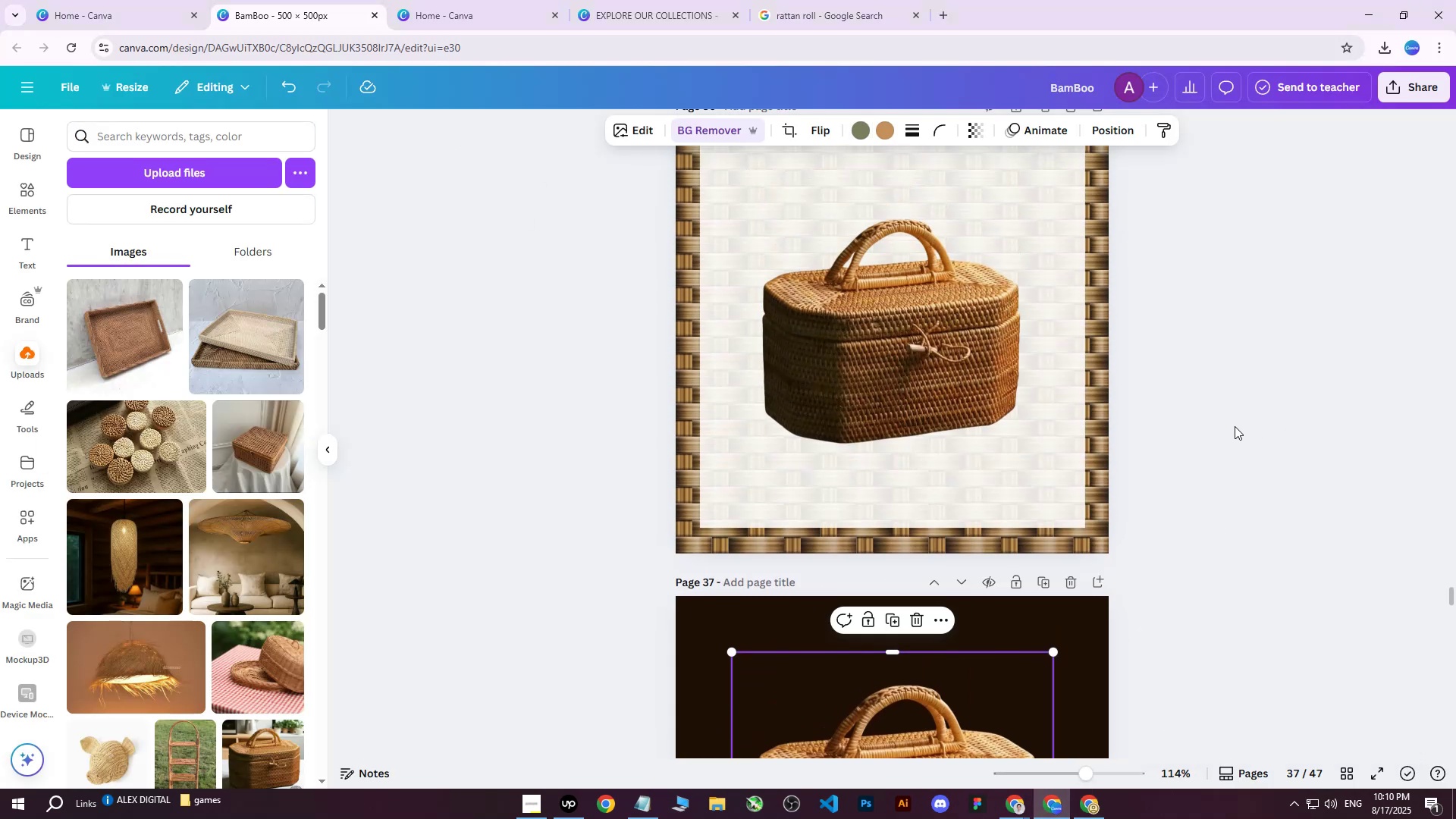 
scroll: coordinate [1235, 427], scroll_direction: down, amount: 3.0
 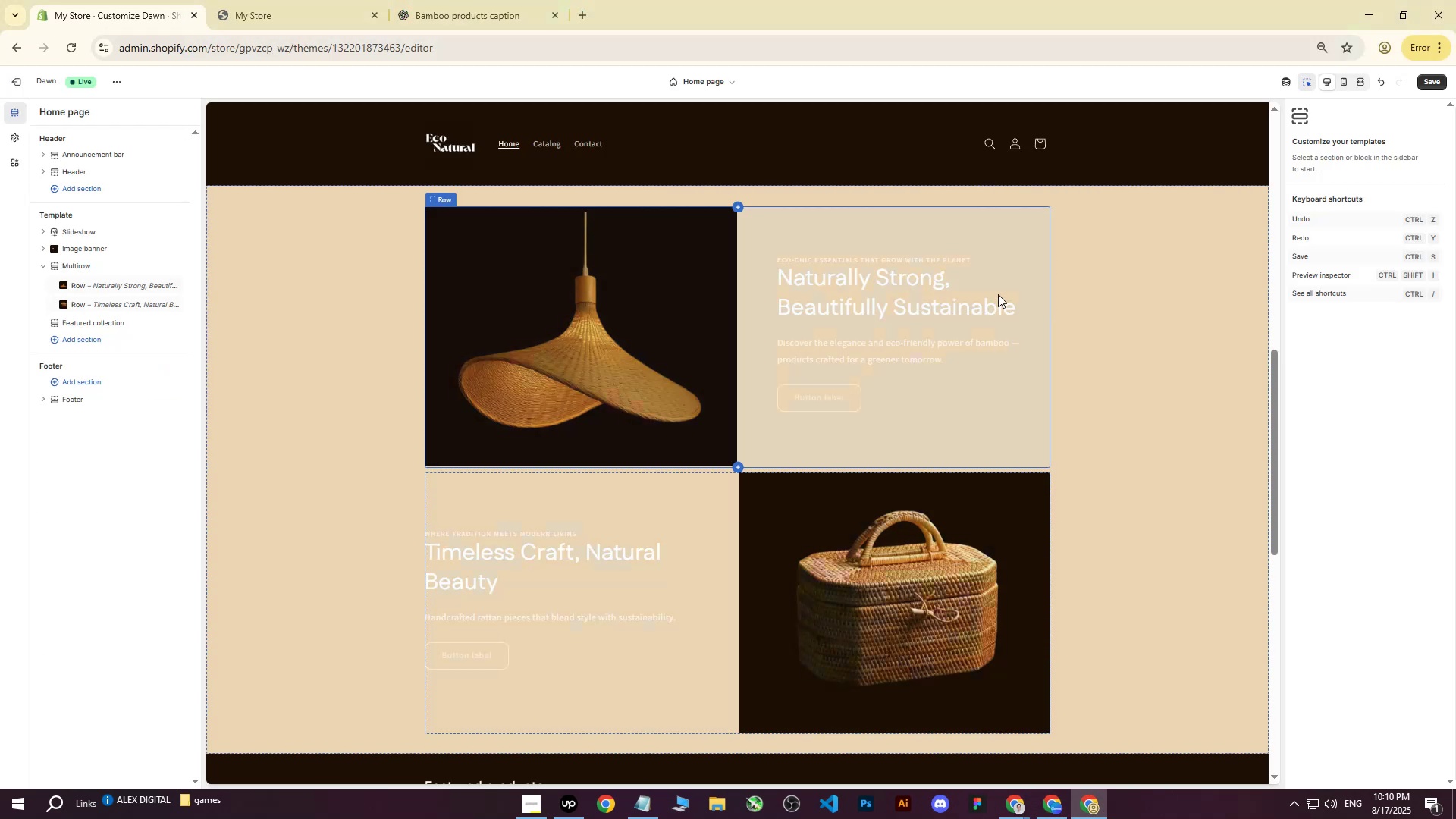 
scroll: coordinate [962, 323], scroll_direction: up, amount: 14.0
 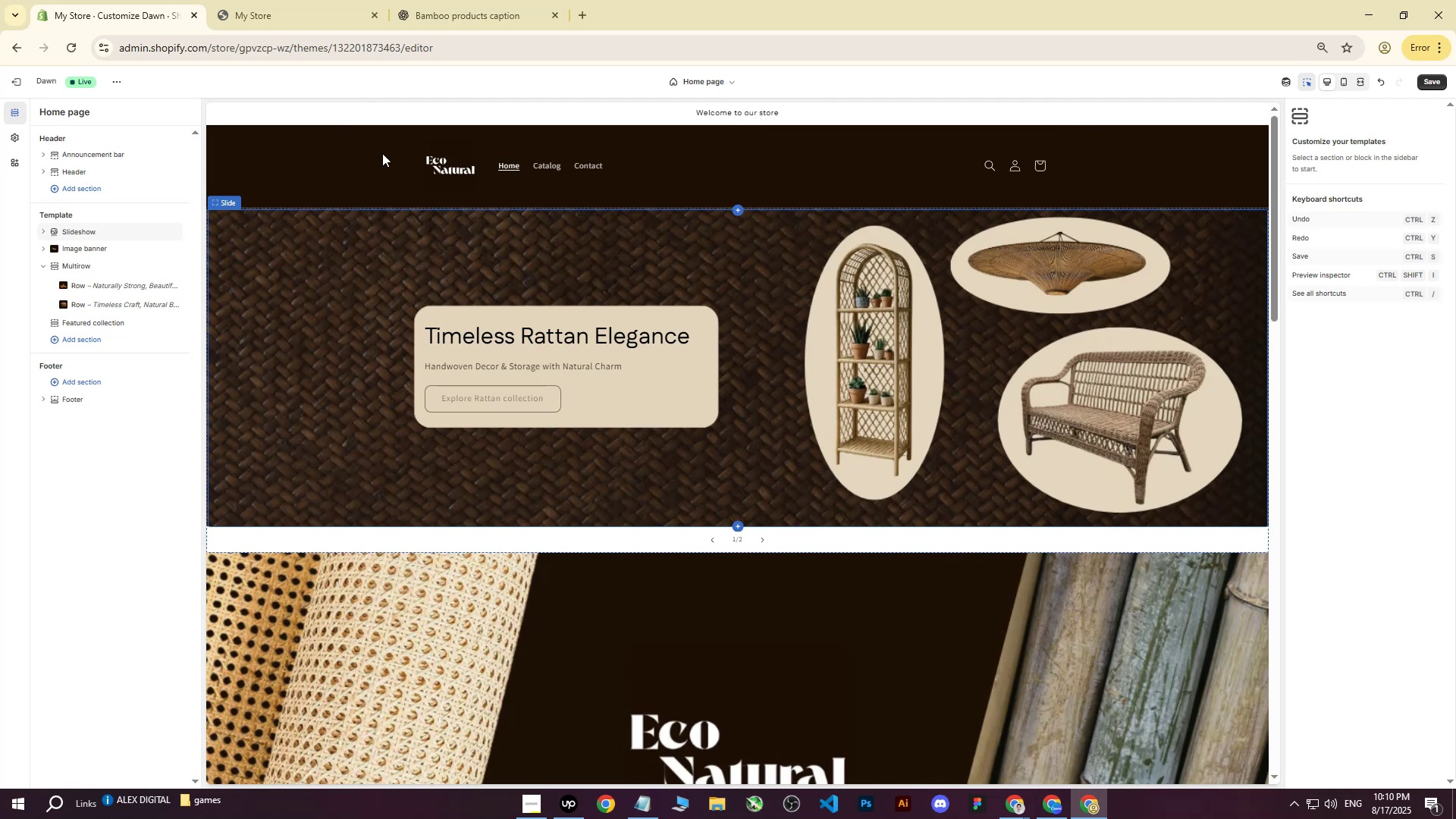 
scroll: coordinate [502, 460], scroll_direction: down, amount: 24.0
 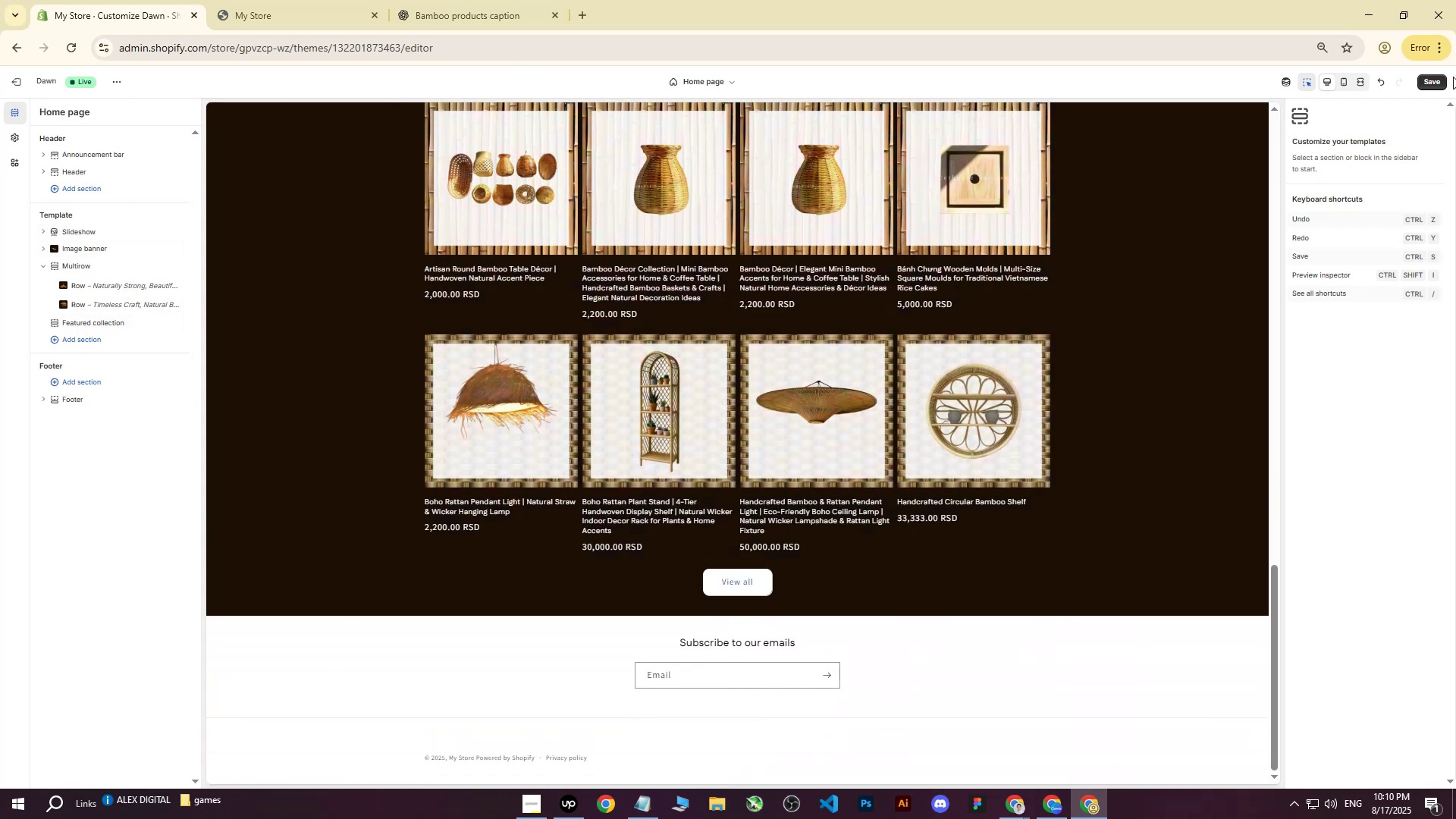 
left_click([1434, 82])
 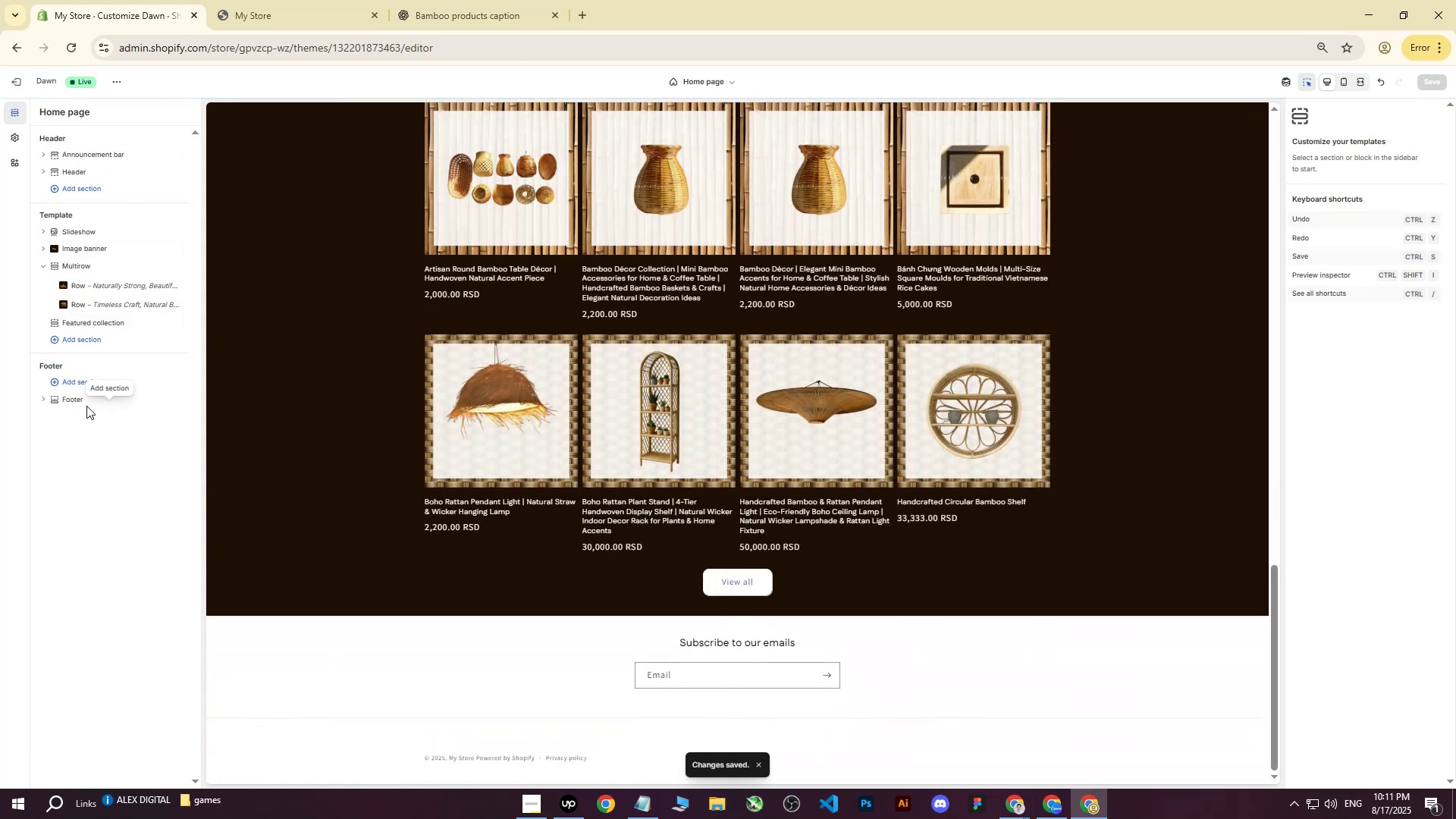 
left_click([79, 378])
 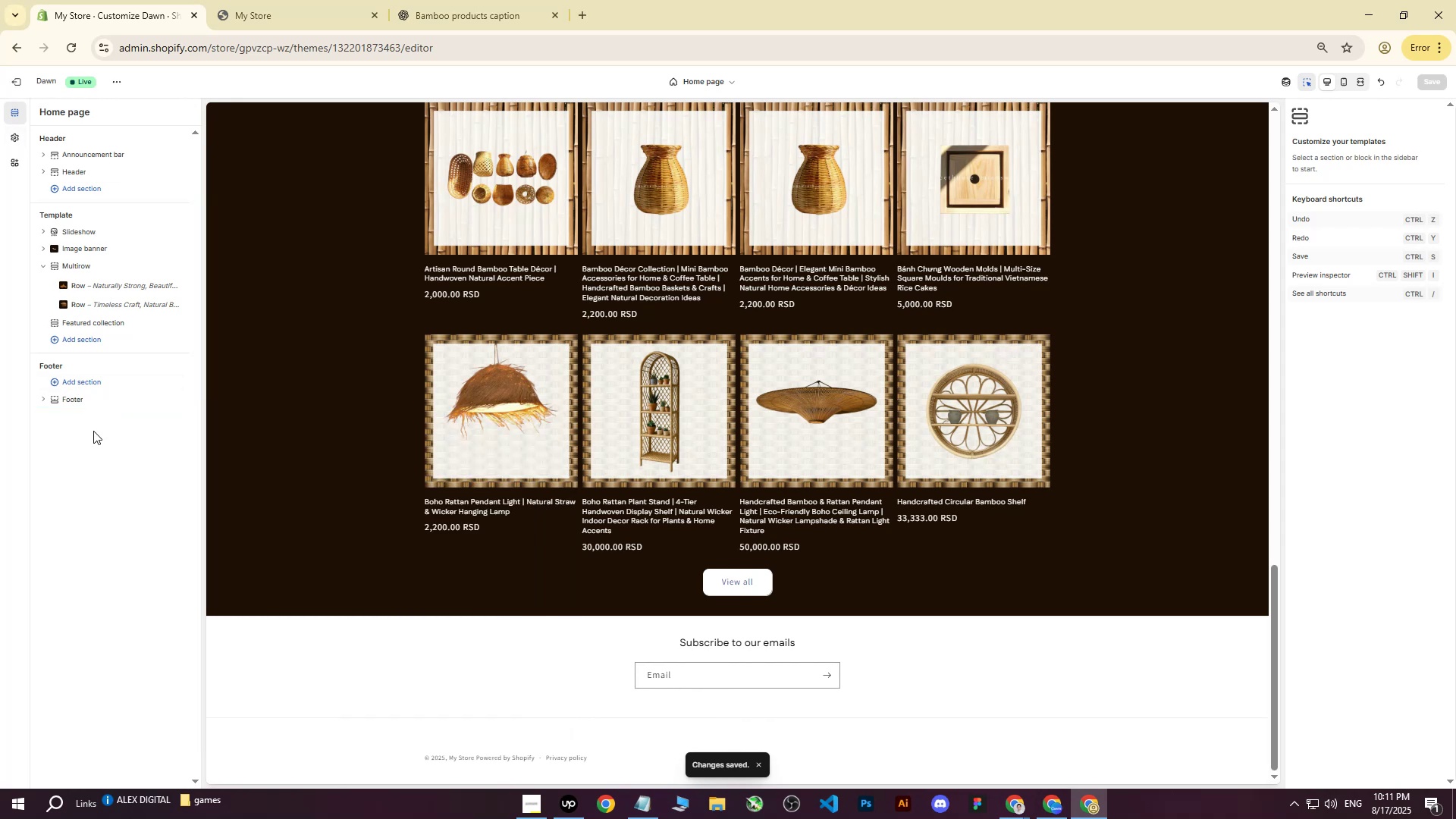 
left_click([64, 400])
 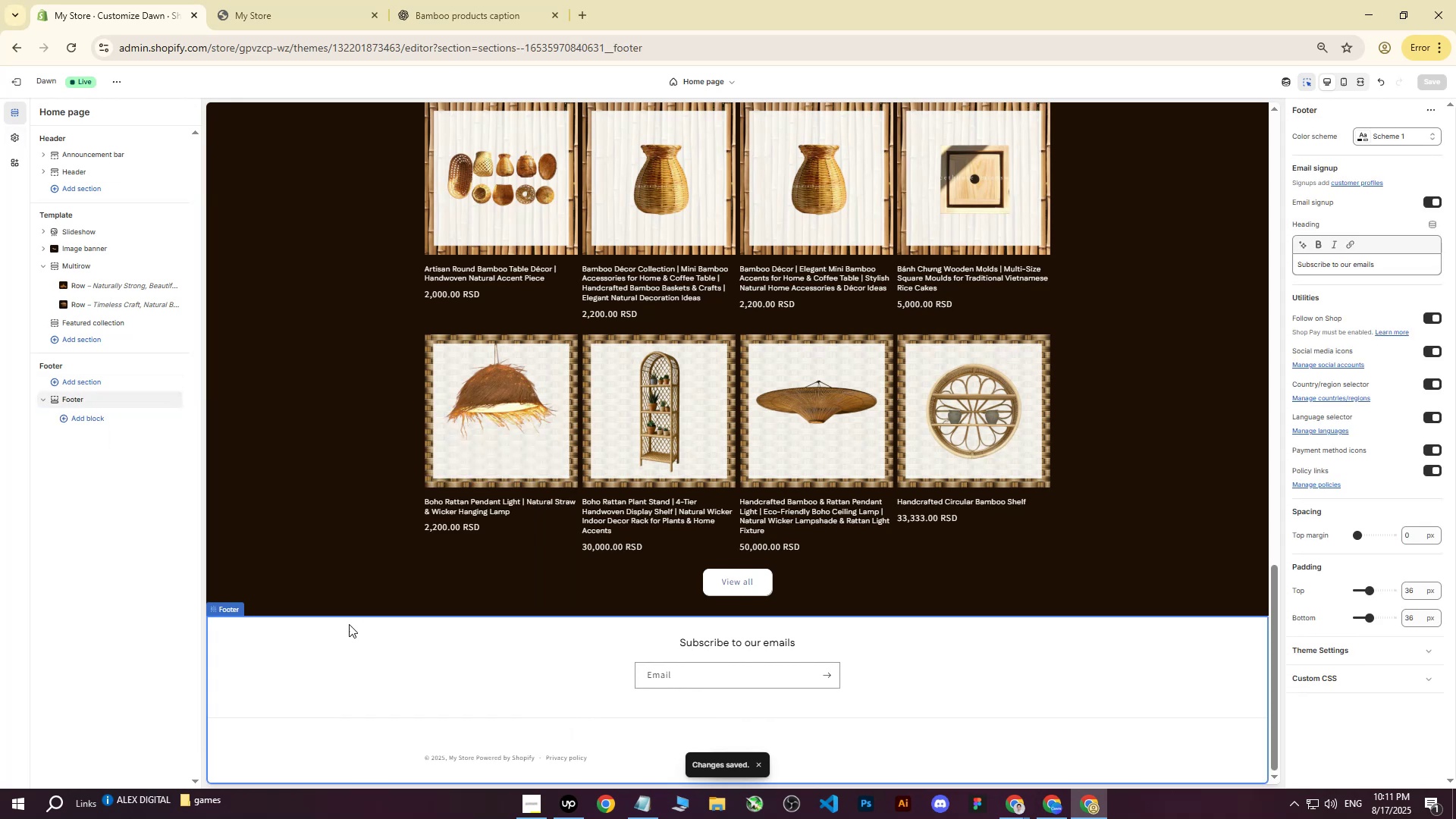 
left_click([348, 645])
 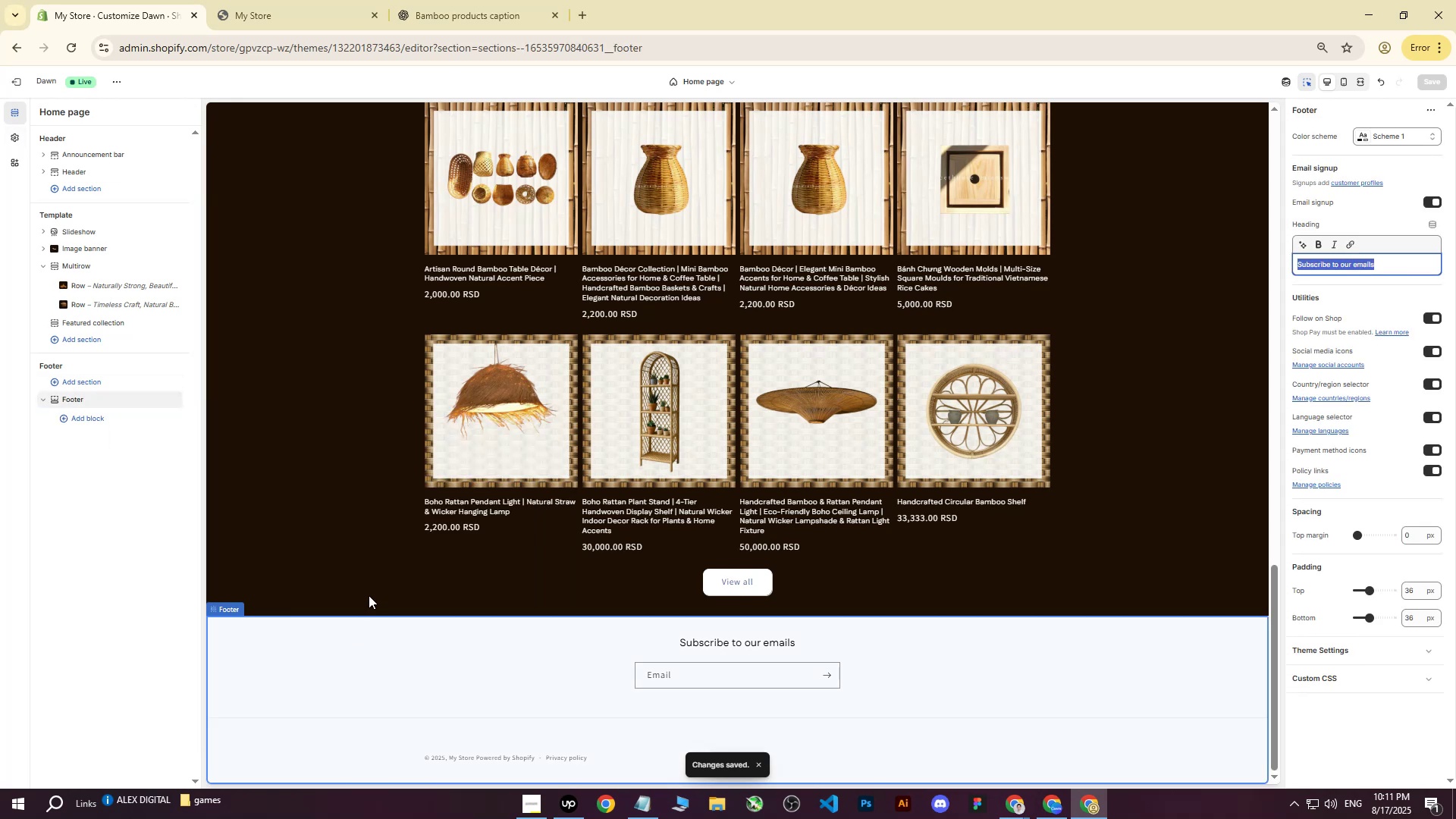 
scroll: coordinate [372, 588], scroll_direction: down, amount: 2.0
 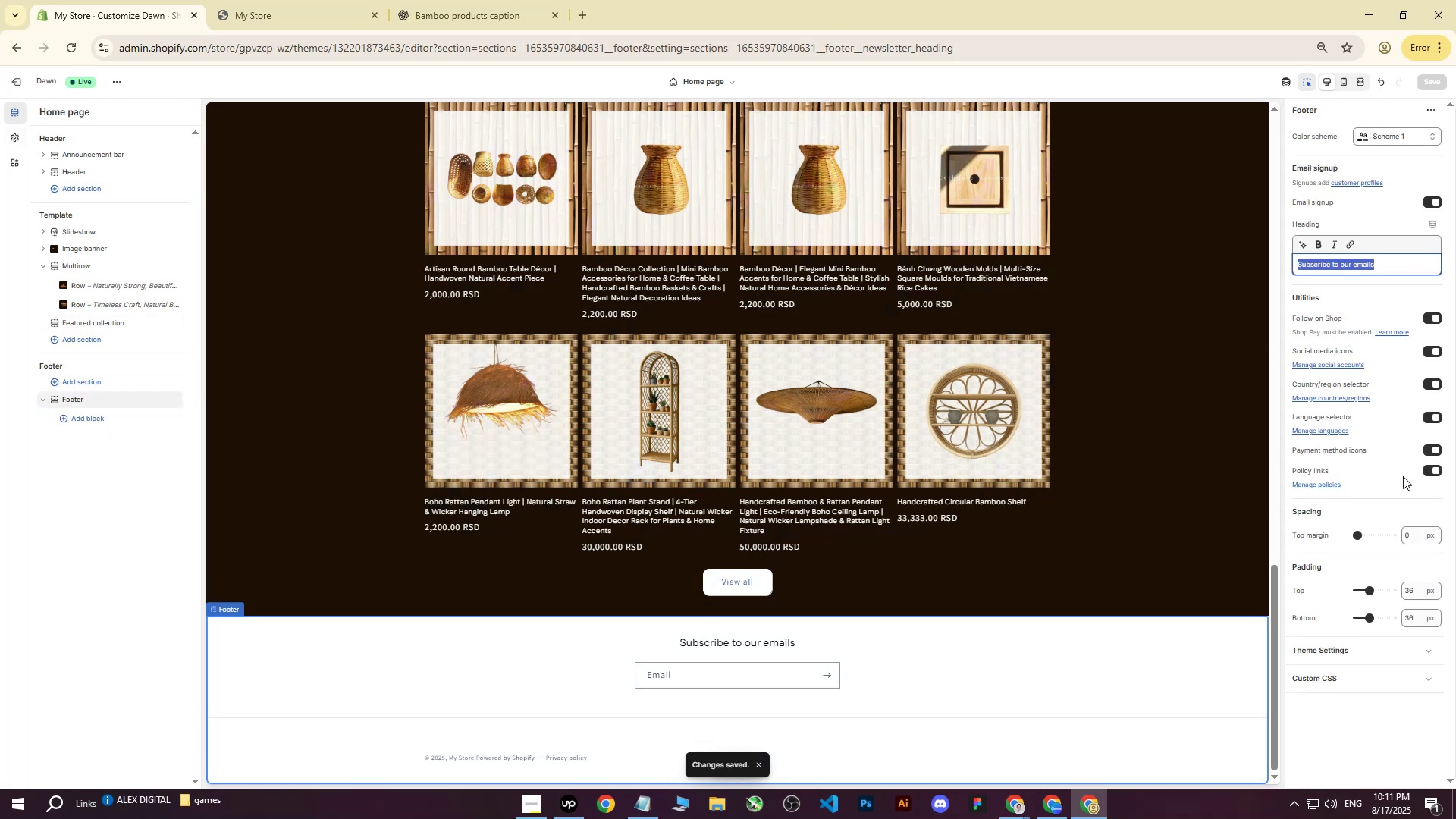 
left_click([1366, 133])
 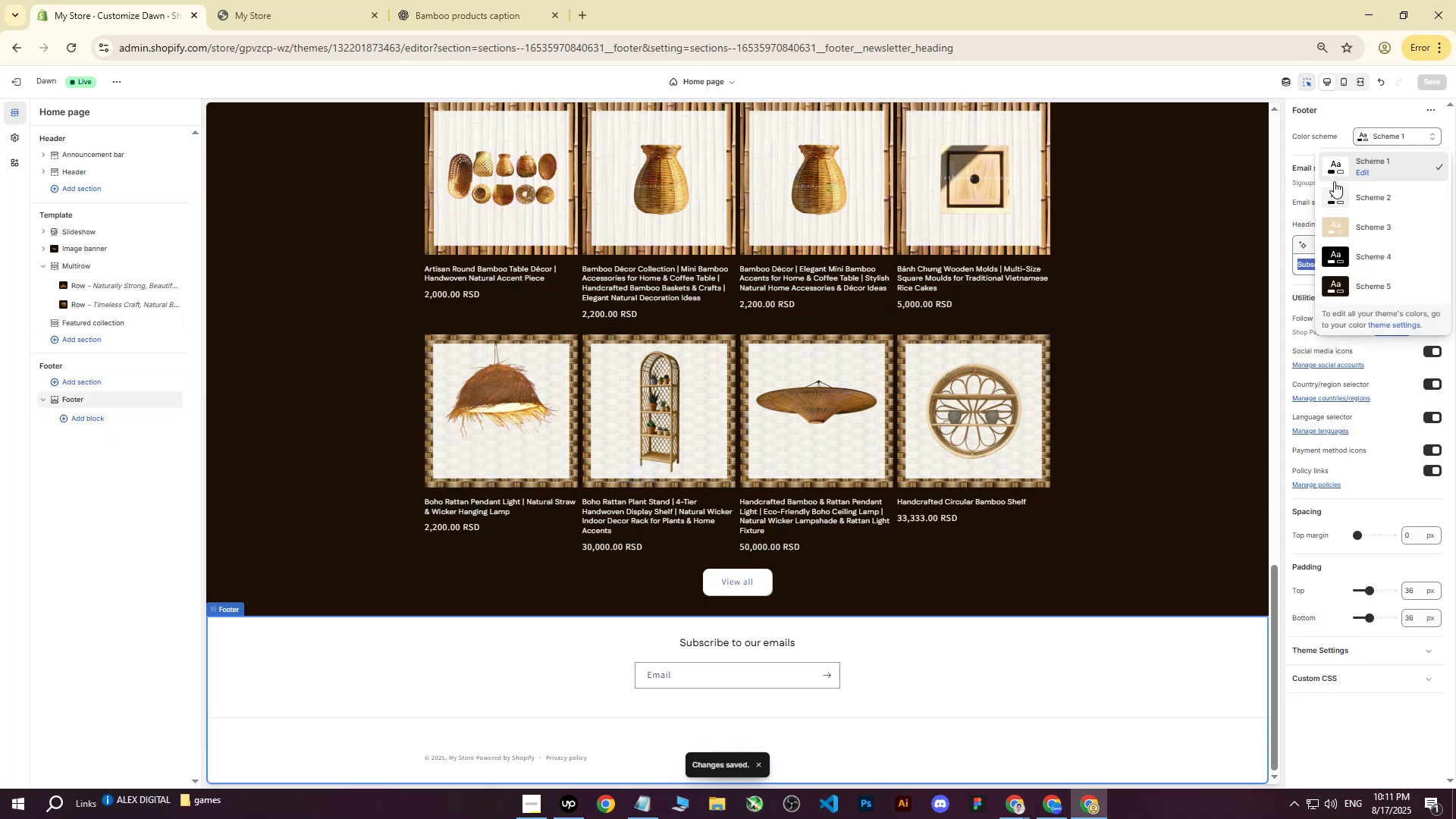 
left_click([1337, 220])
 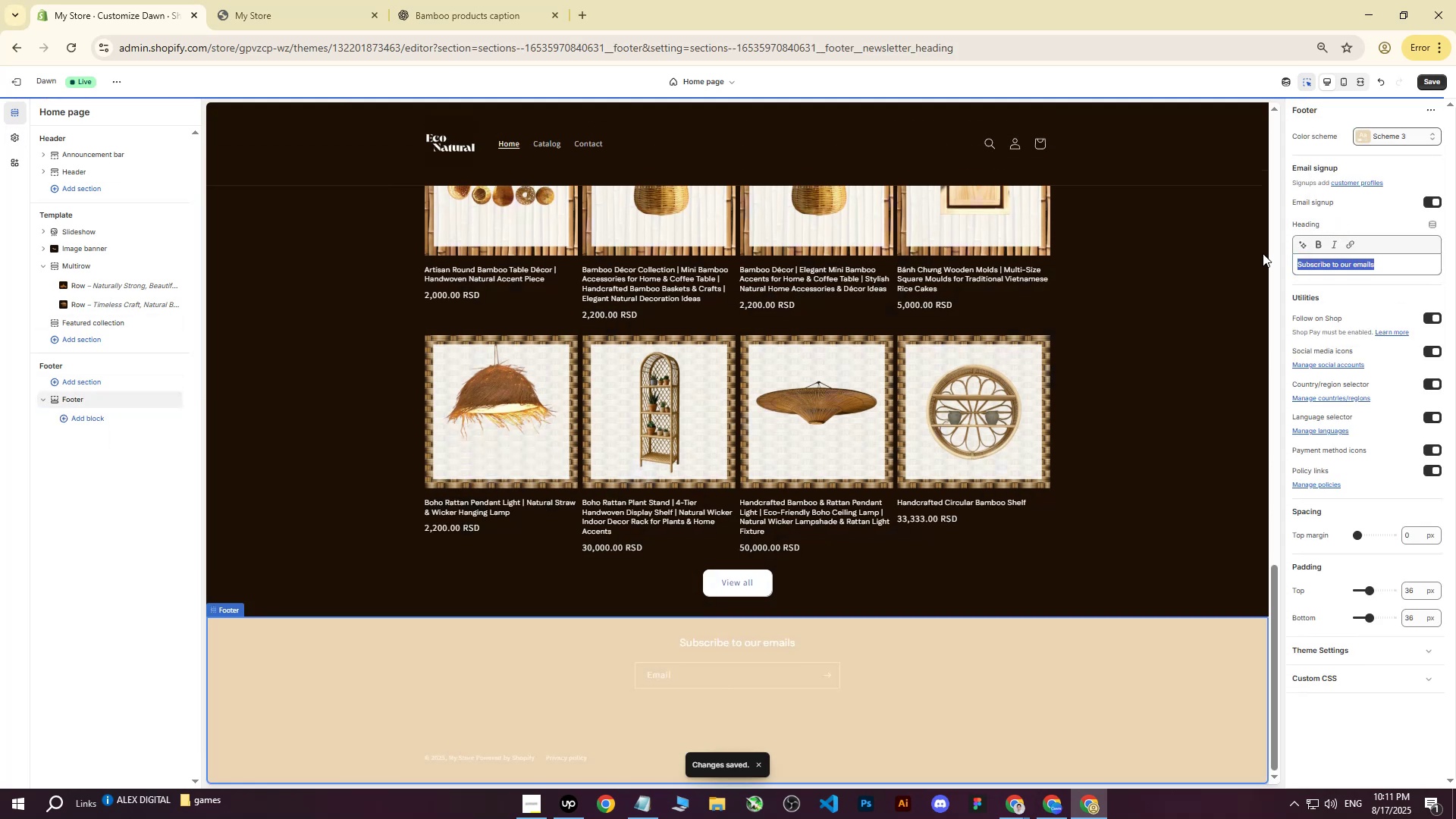 
scroll: coordinate [846, 359], scroll_direction: up, amount: 5.0
 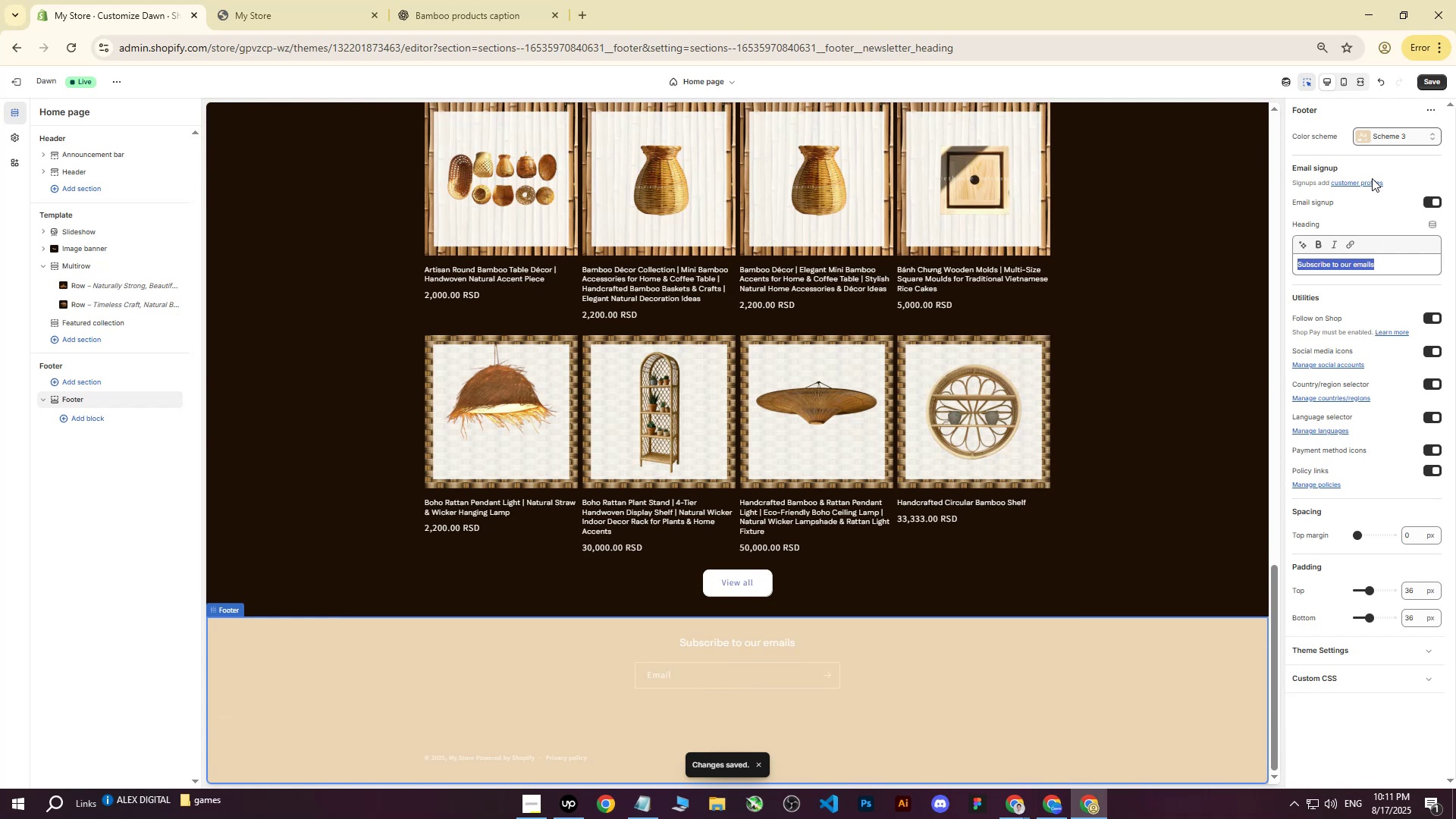 
left_click([1362, 134])
 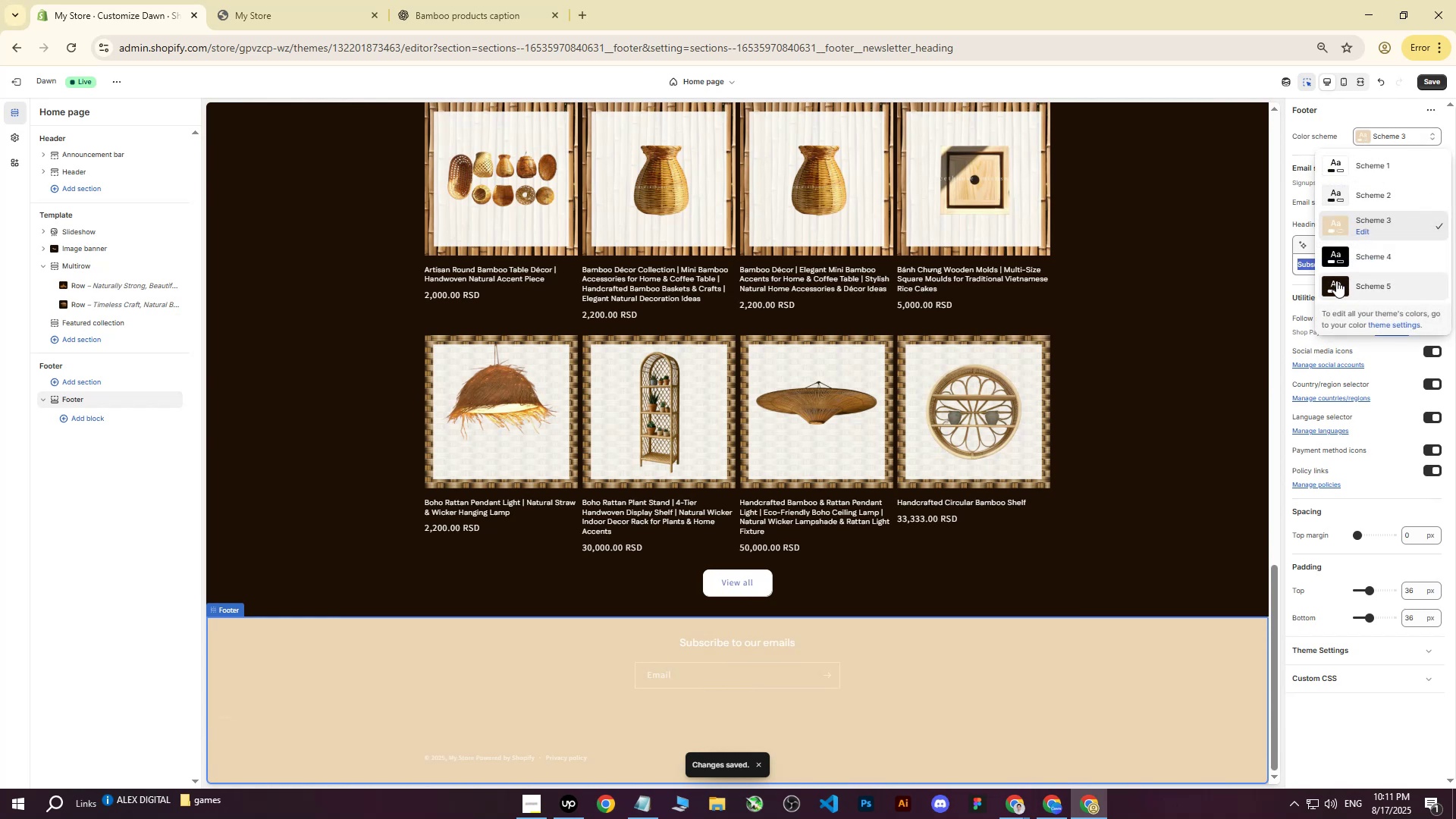 
left_click([1335, 291])
 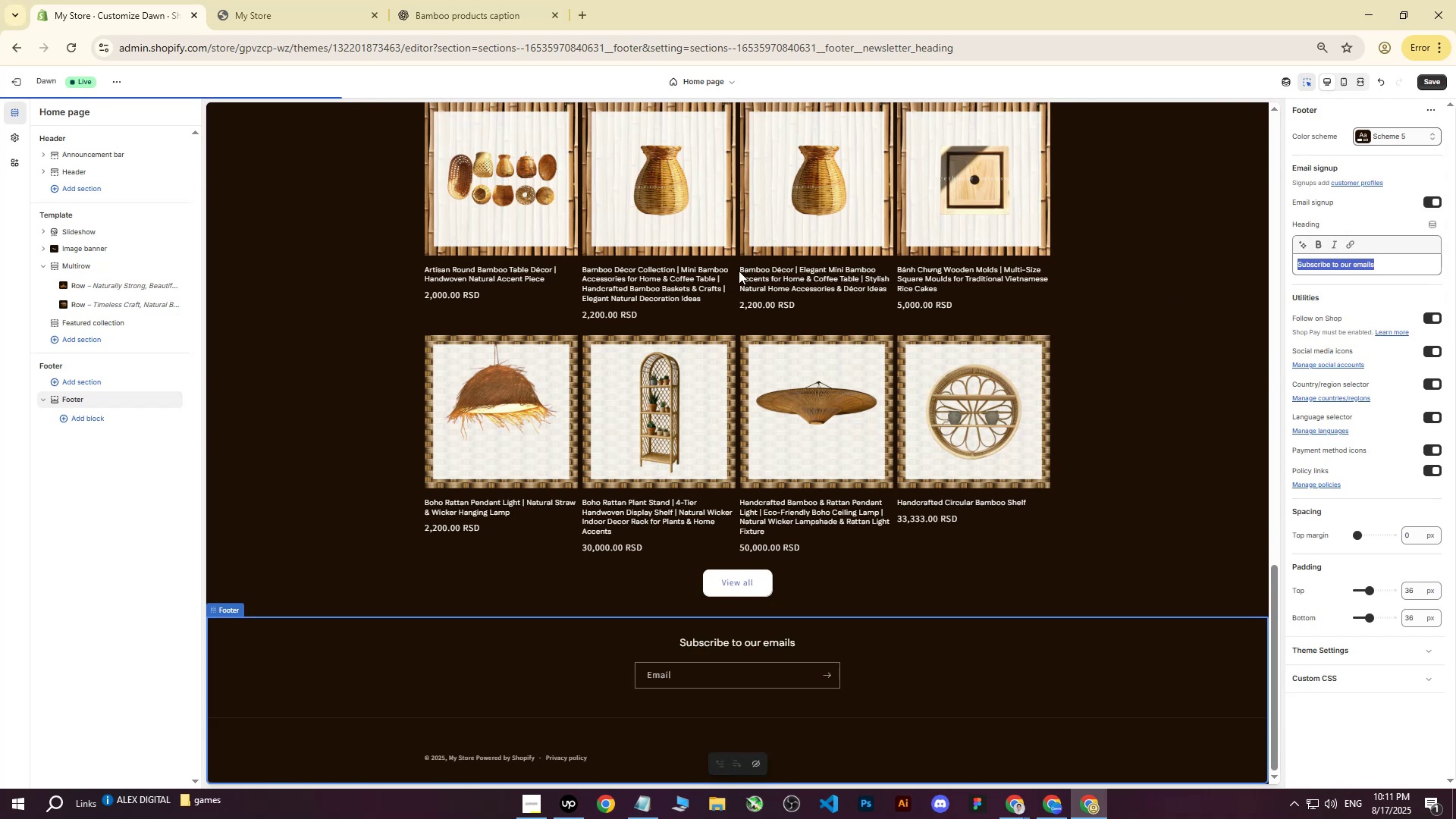 
scroll: coordinate [669, 275], scroll_direction: down, amount: 2.0
 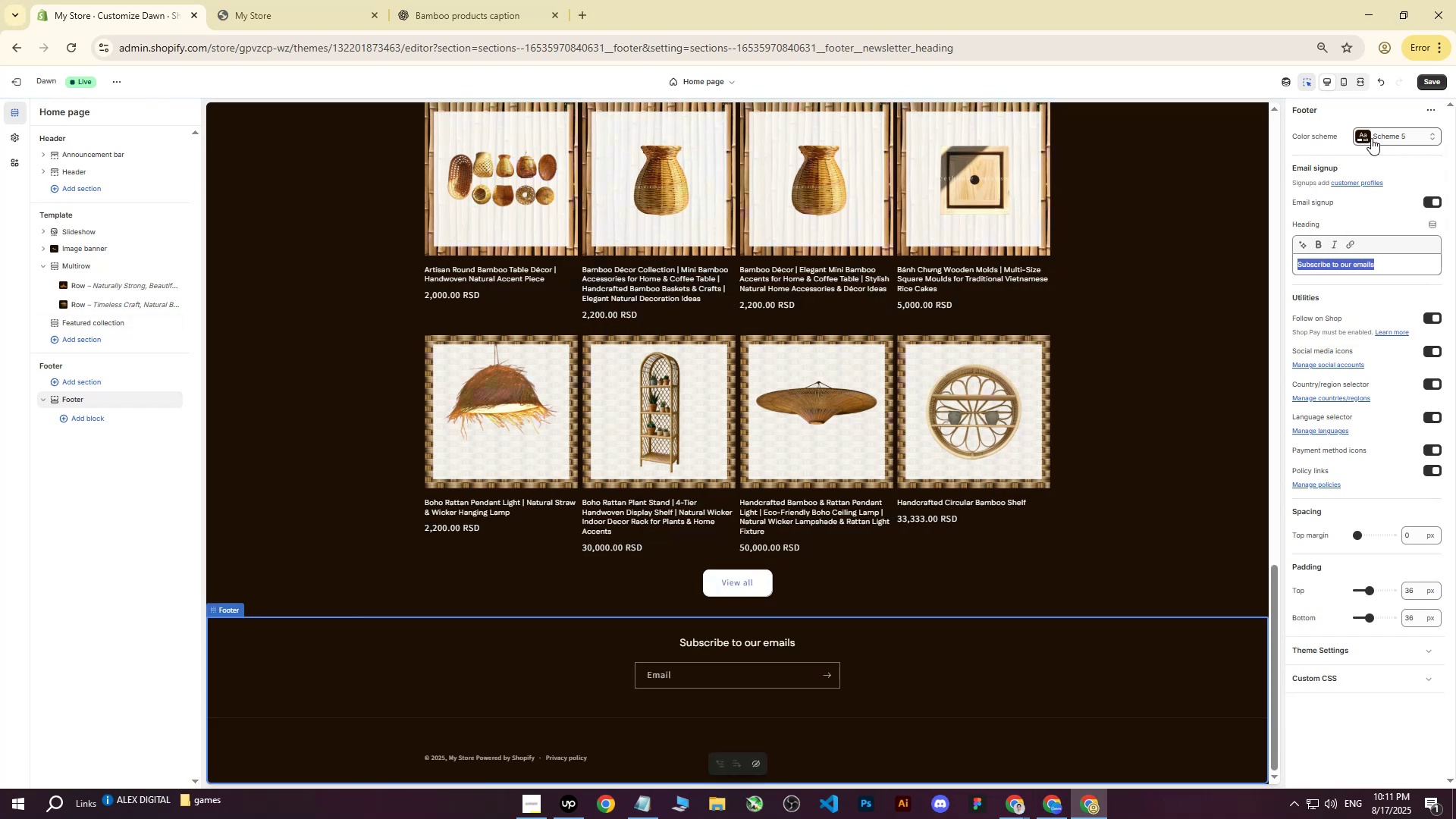 
left_click([1370, 138])
 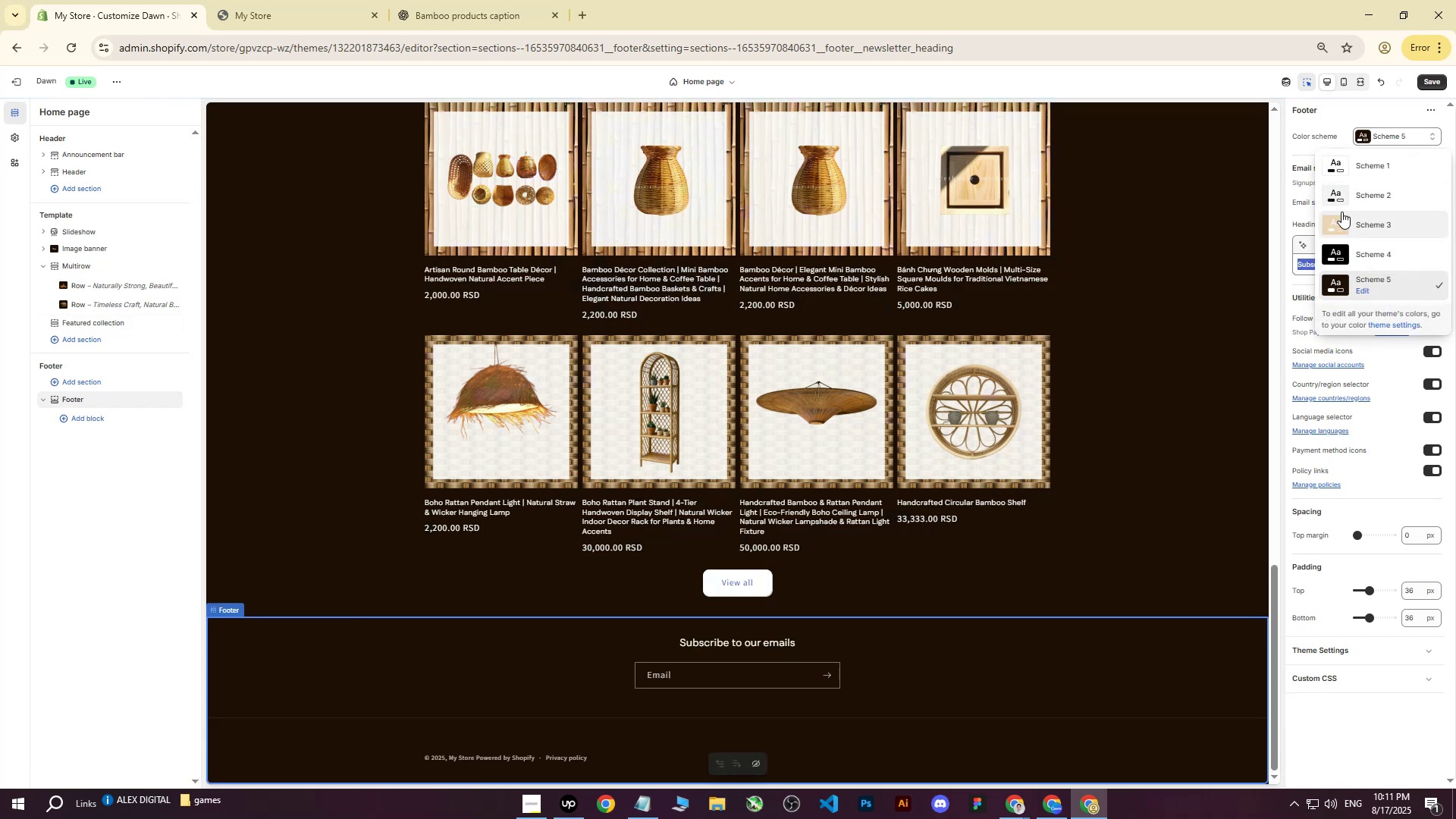 
left_click([1336, 223])
 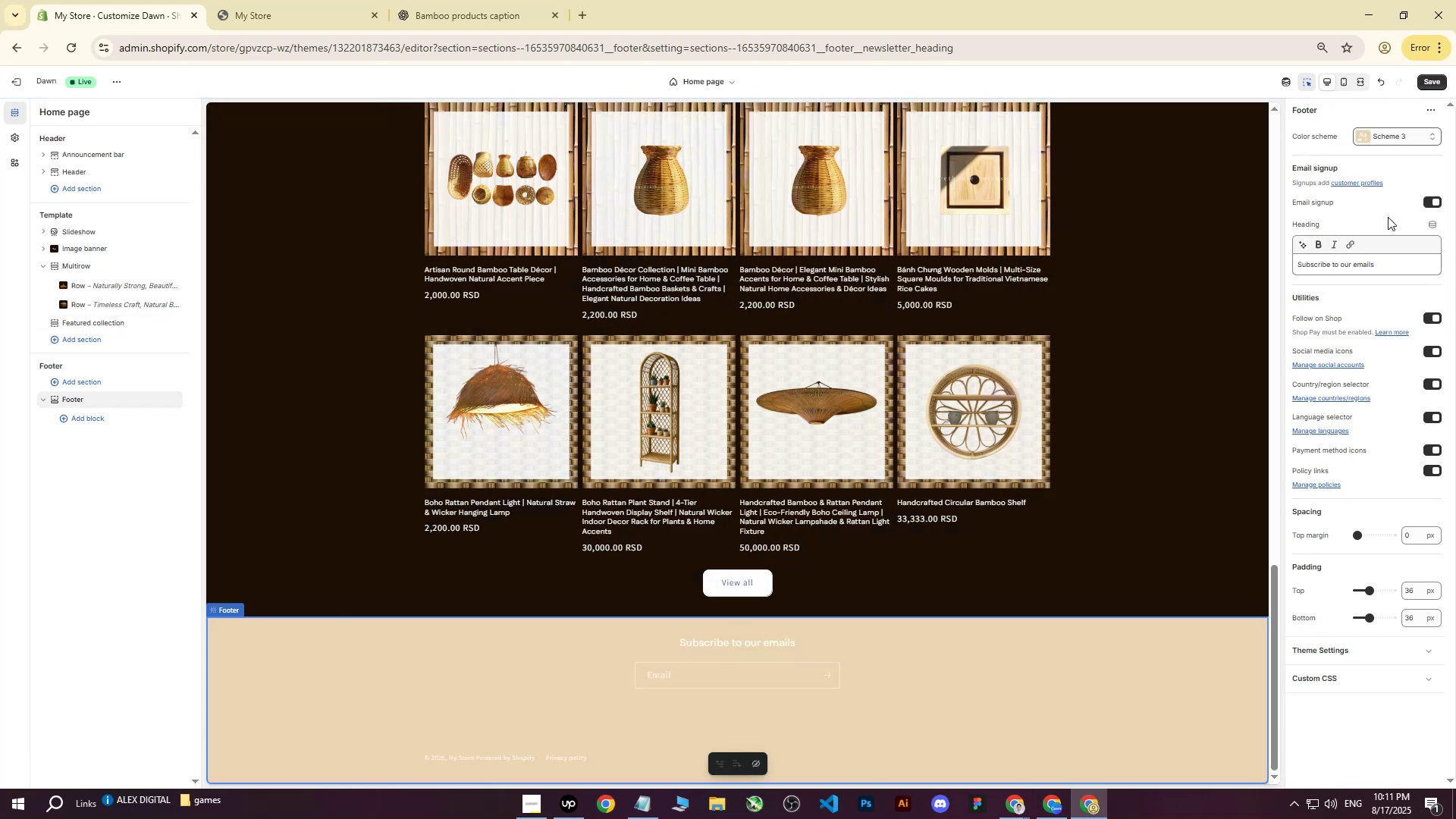 
left_click([1372, 139])
 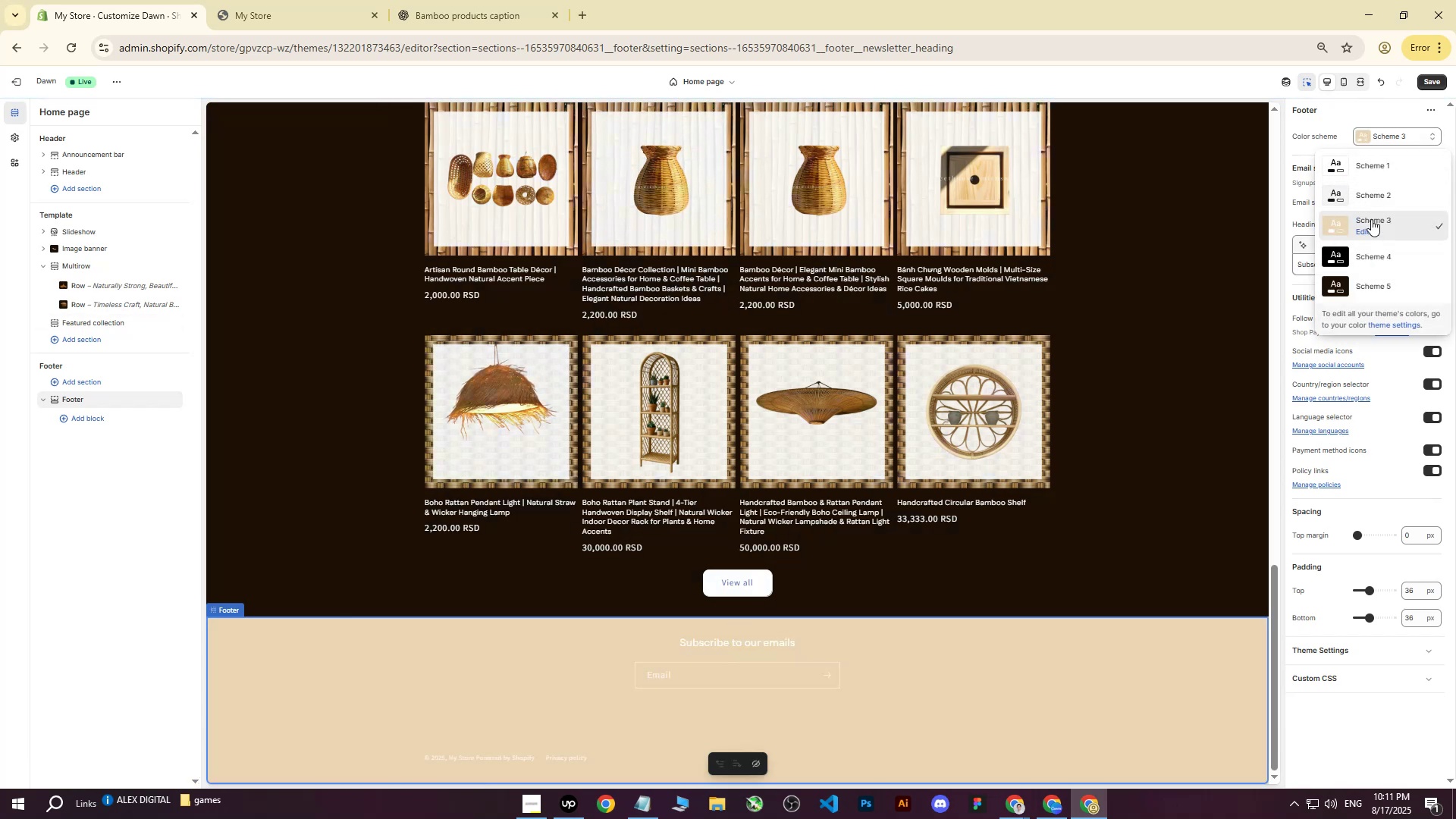 
left_click([1367, 233])
 